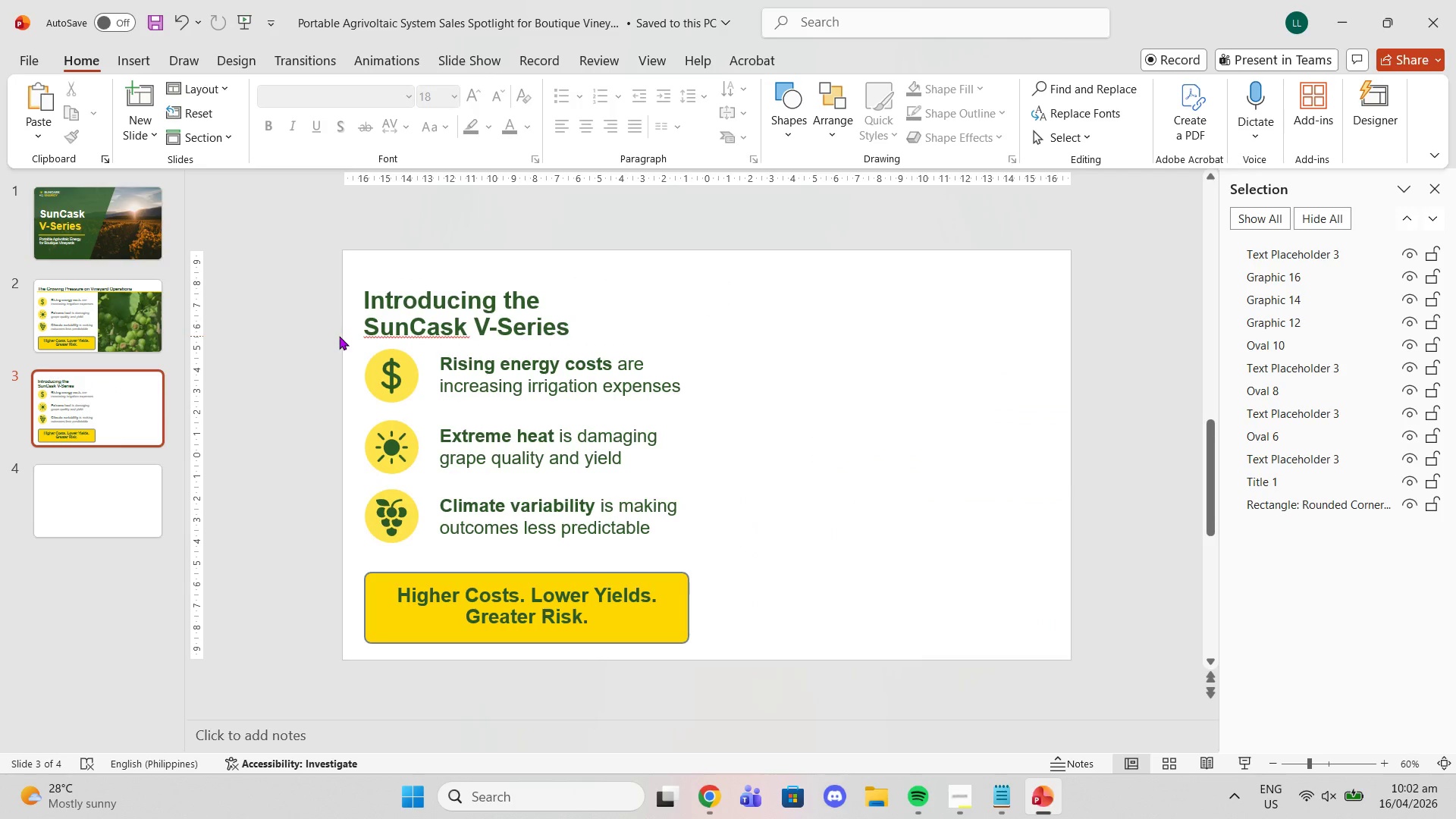 
left_click_drag(start_coordinate=[336, 353], to_coordinate=[735, 697])
 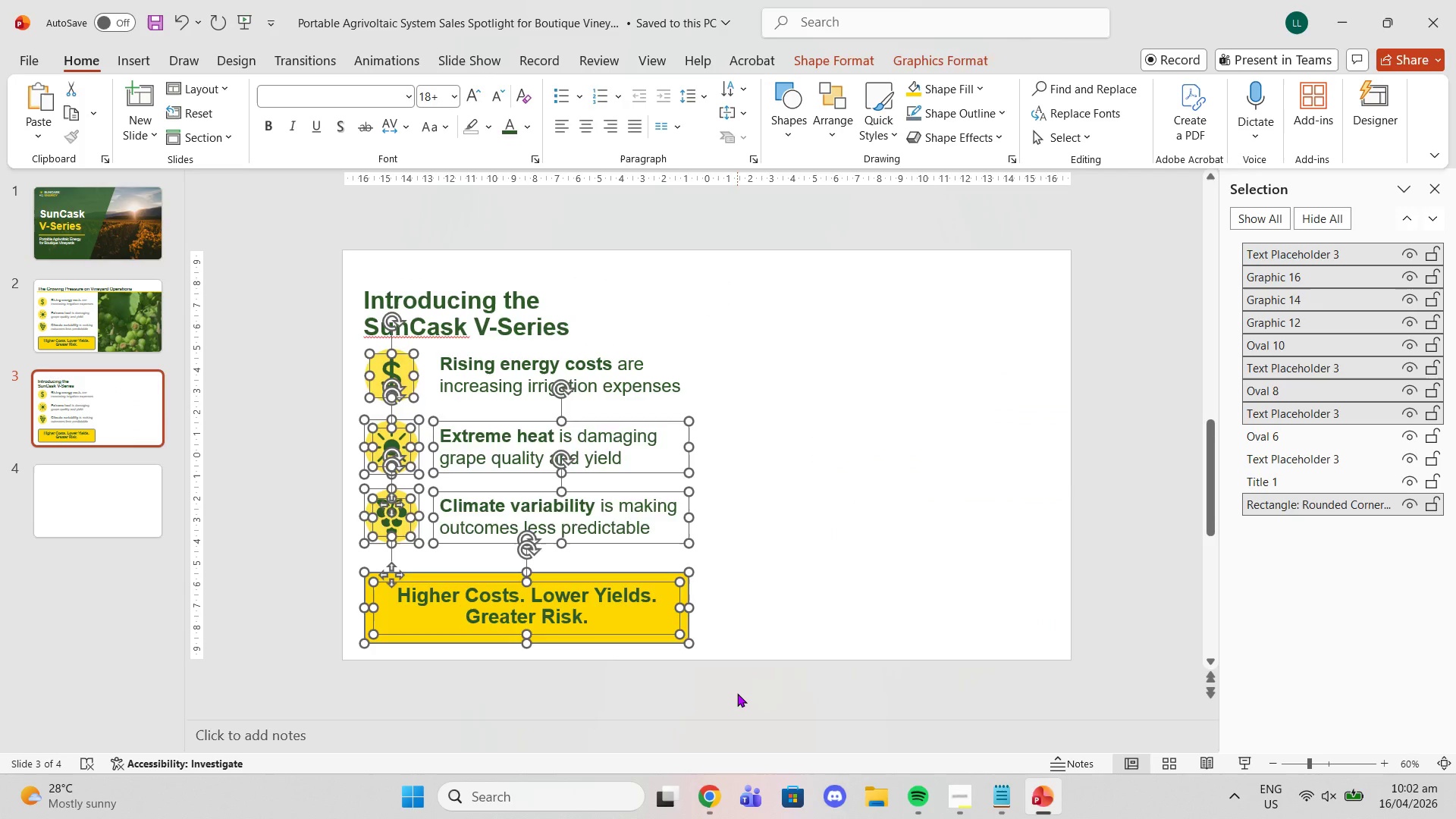 
key(Delete)
 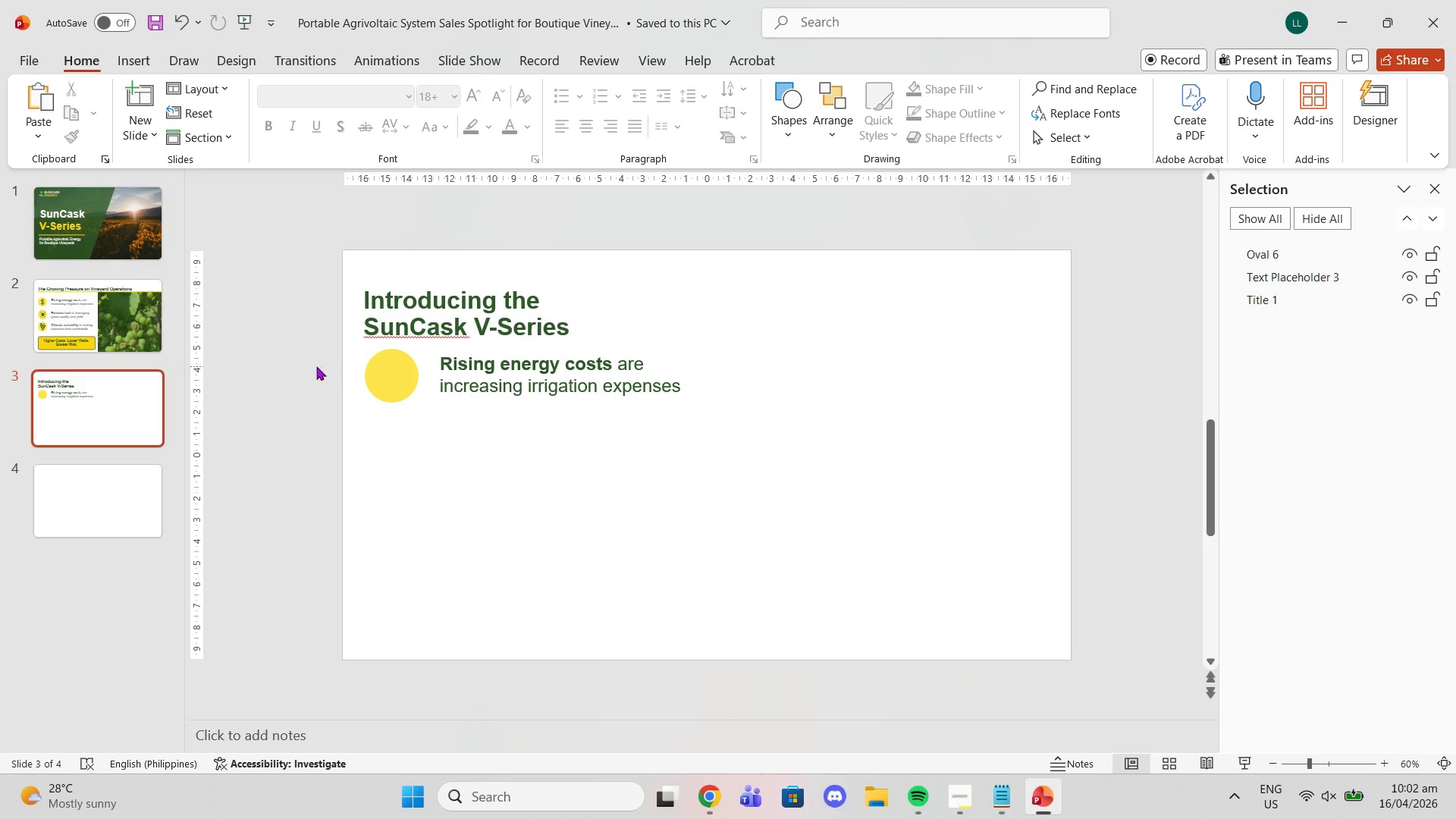 
left_click_drag(start_coordinate=[312, 359], to_coordinate=[827, 435])
 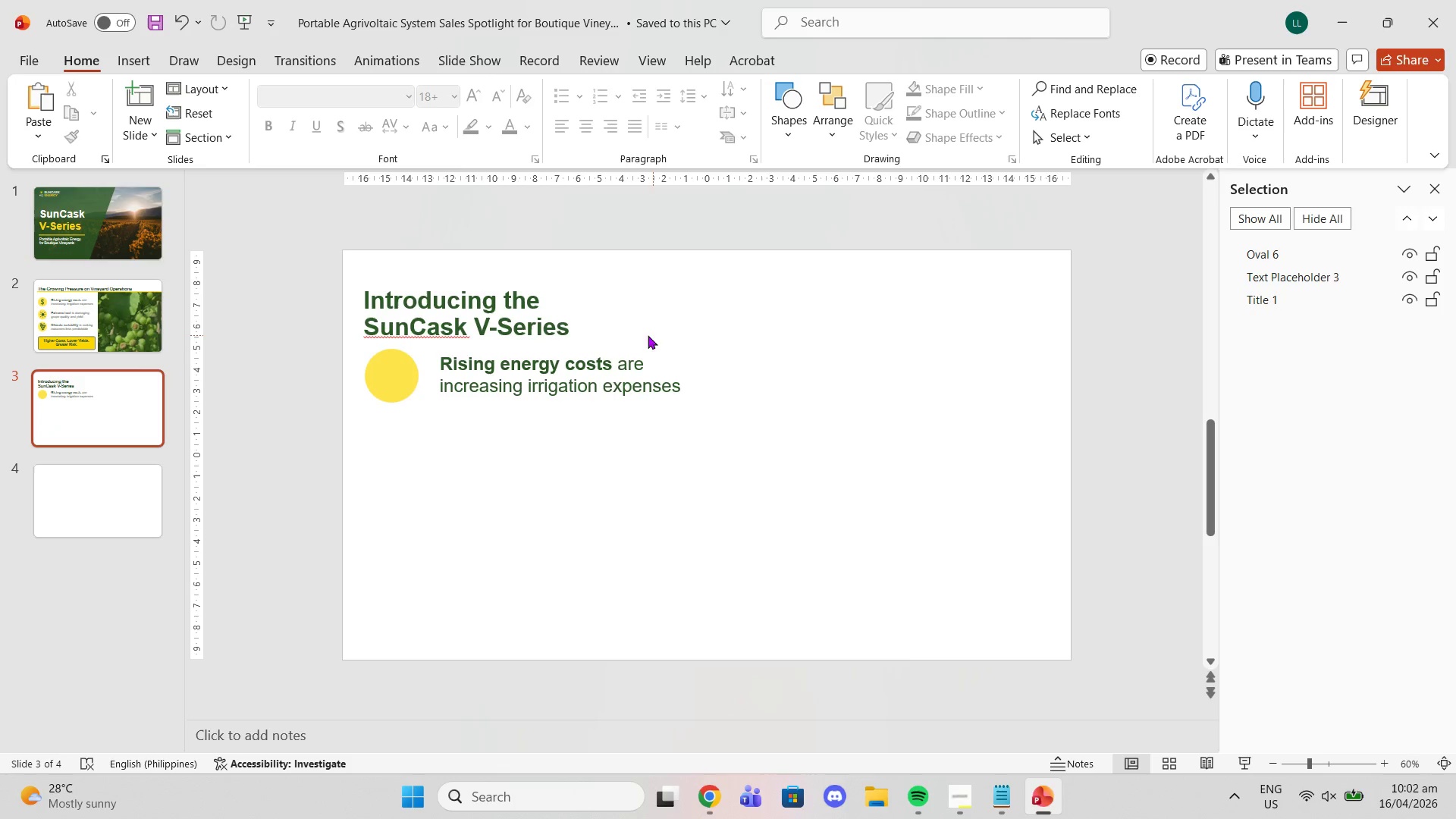 
left_click([609, 381])
 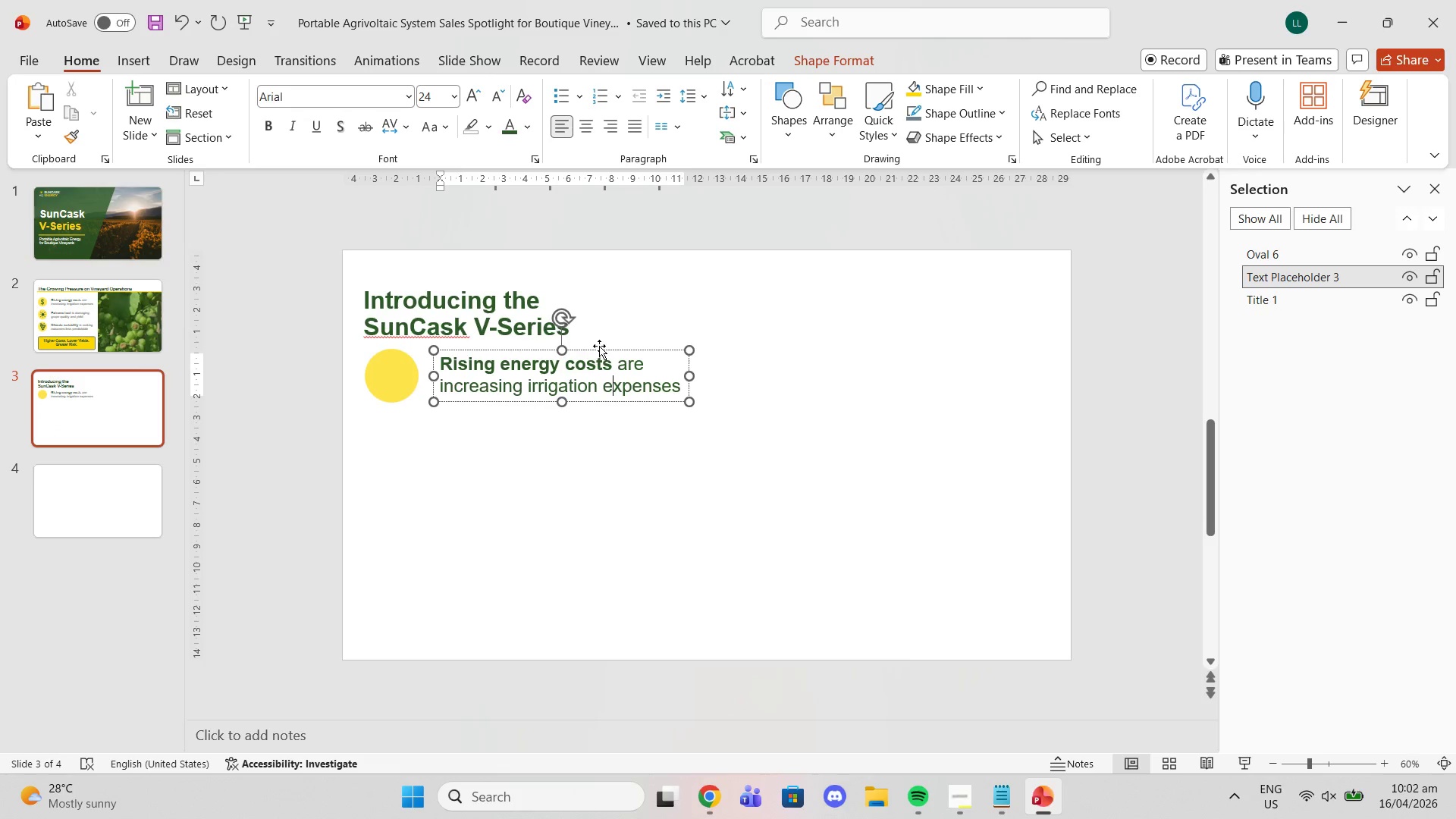 
left_click([599, 346])
 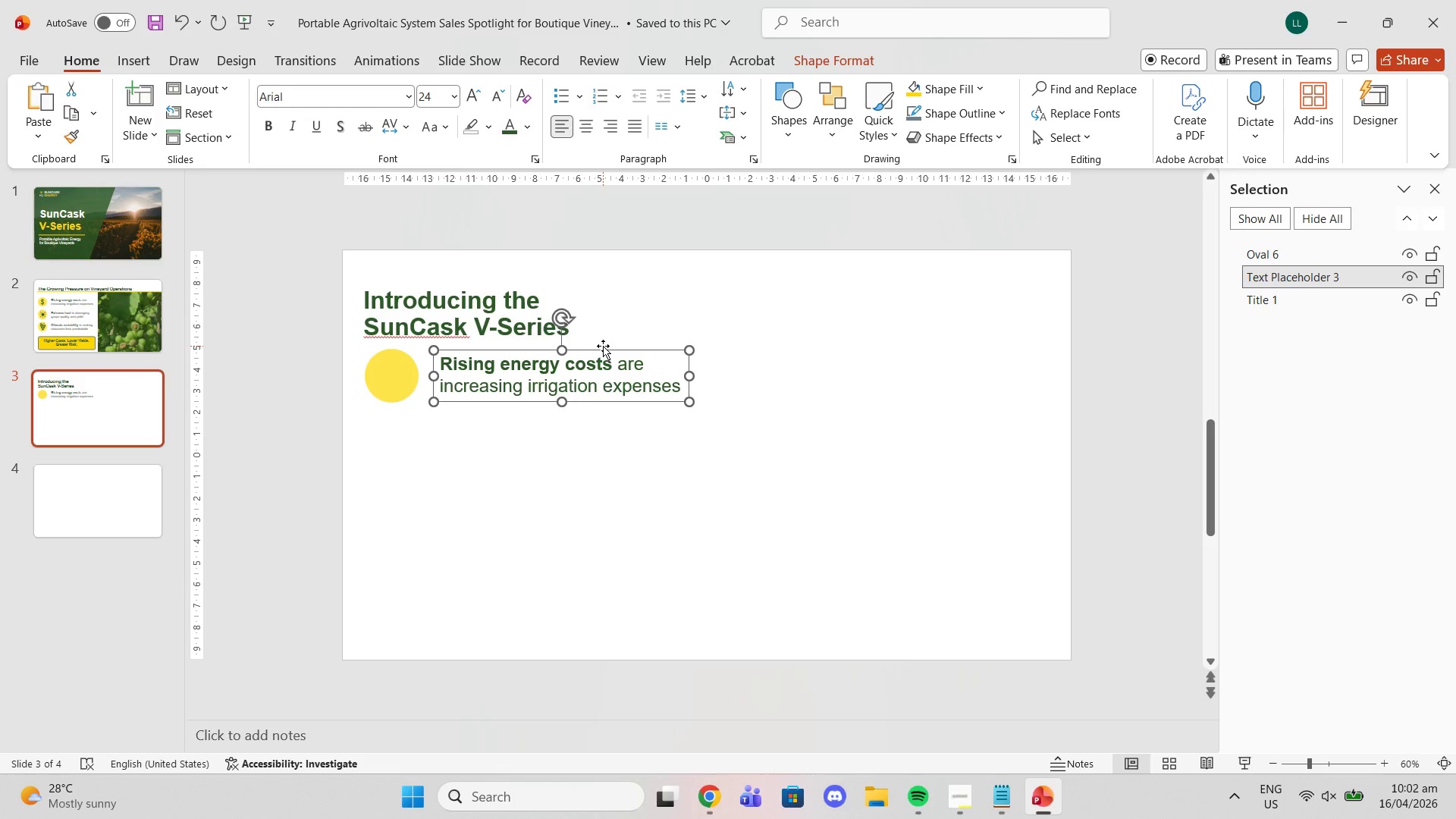 
key(Delete)
 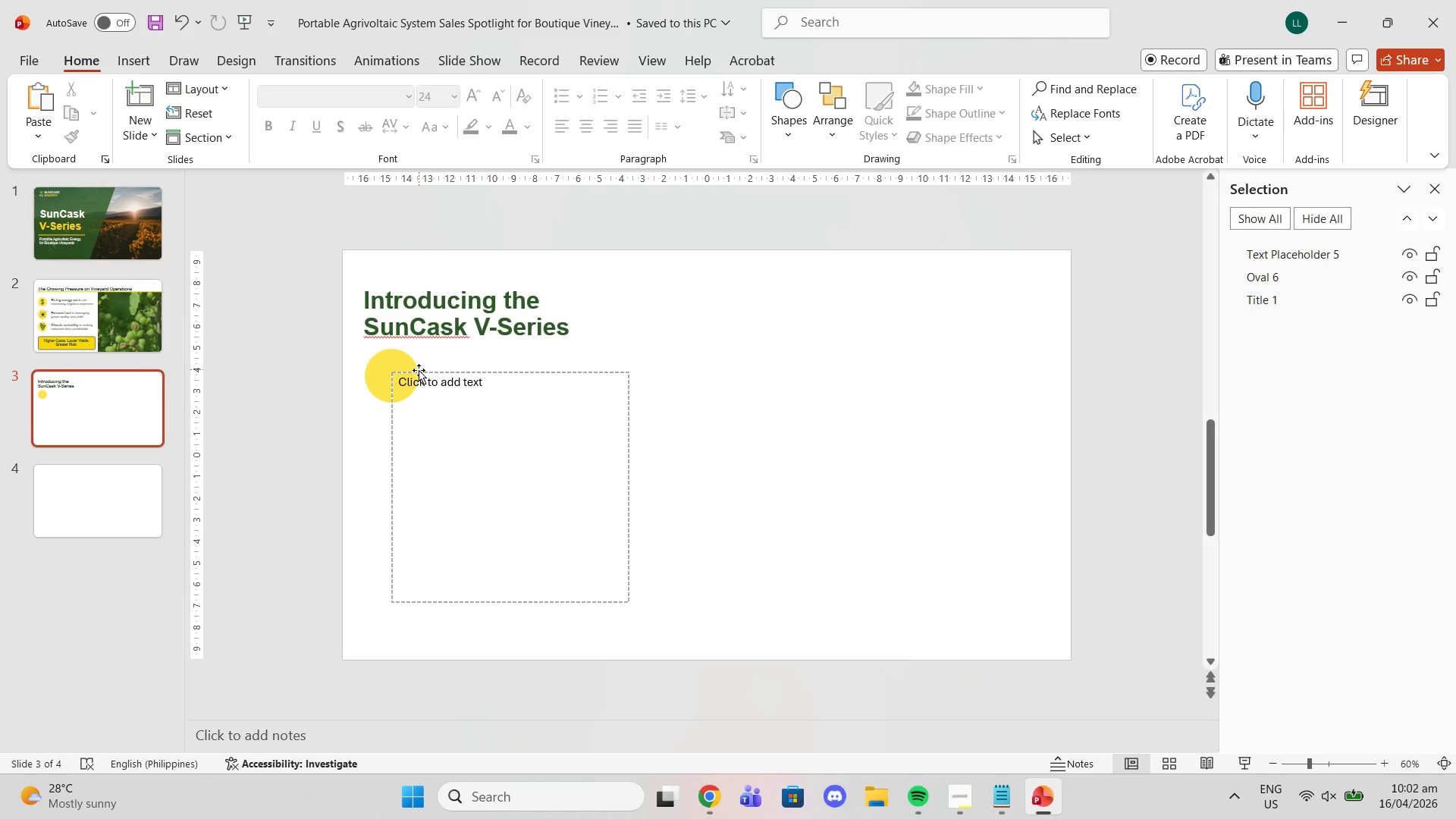 
left_click([421, 372])
 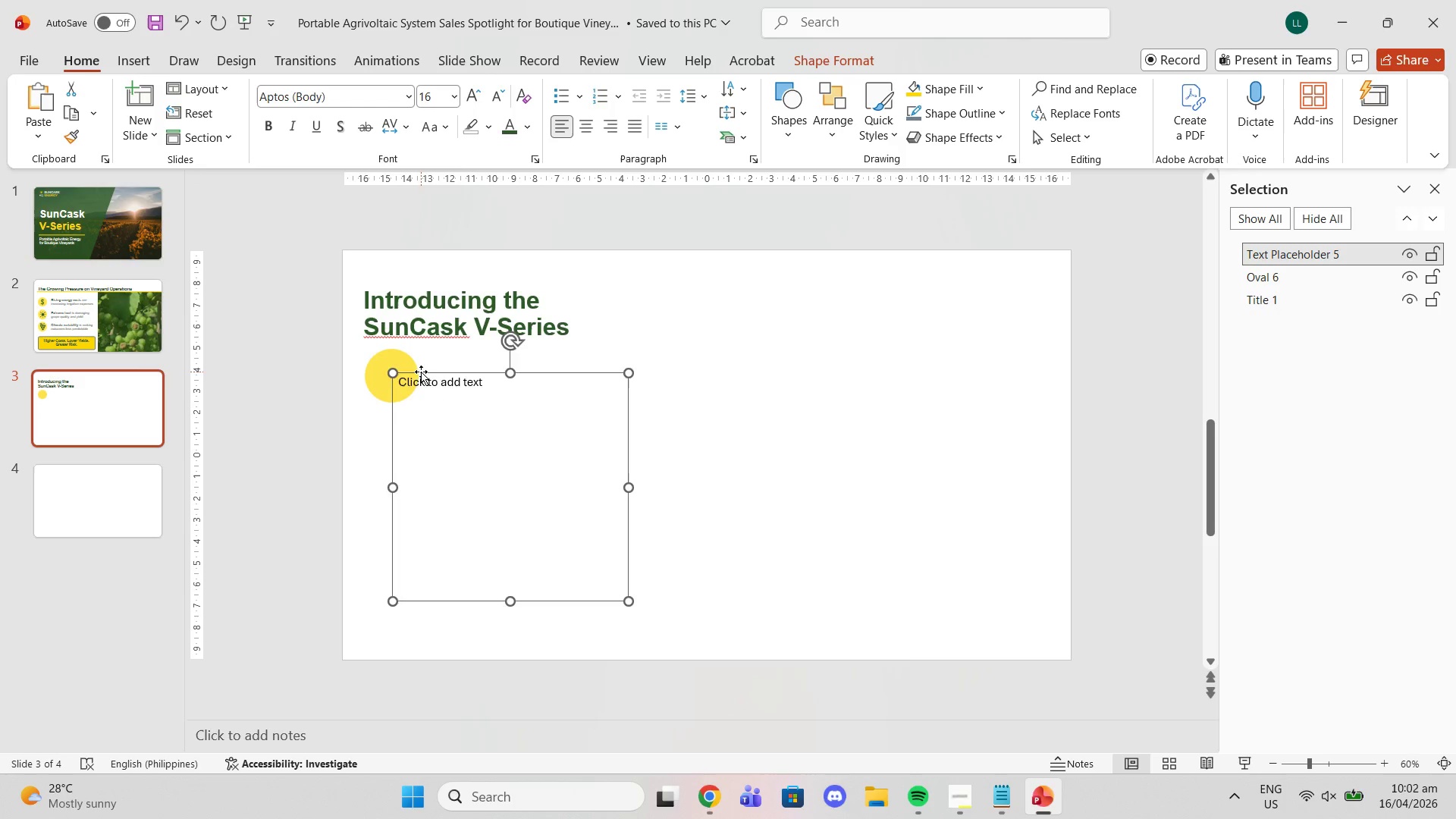 
key(Delete)
 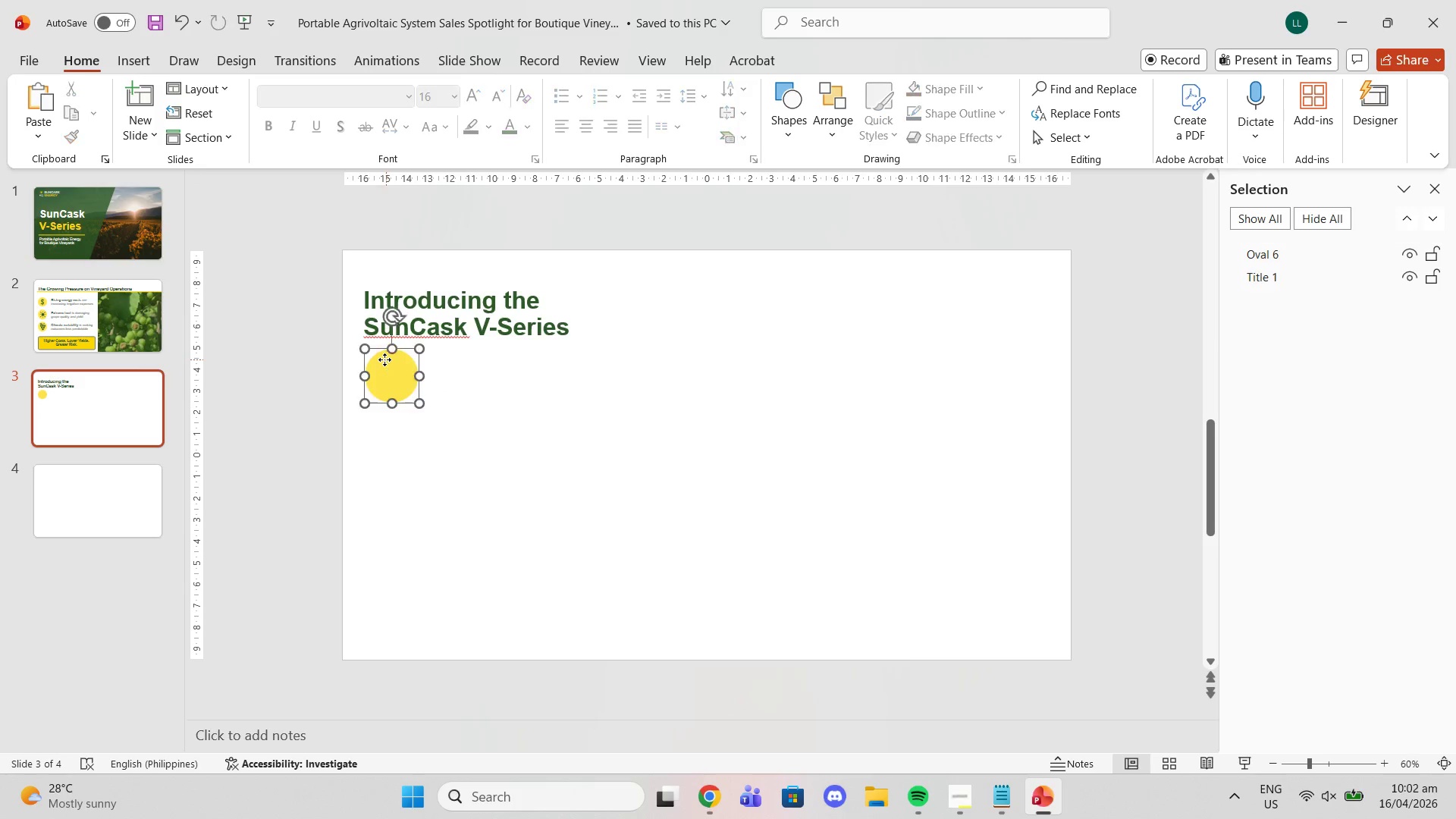 
key(Delete)
 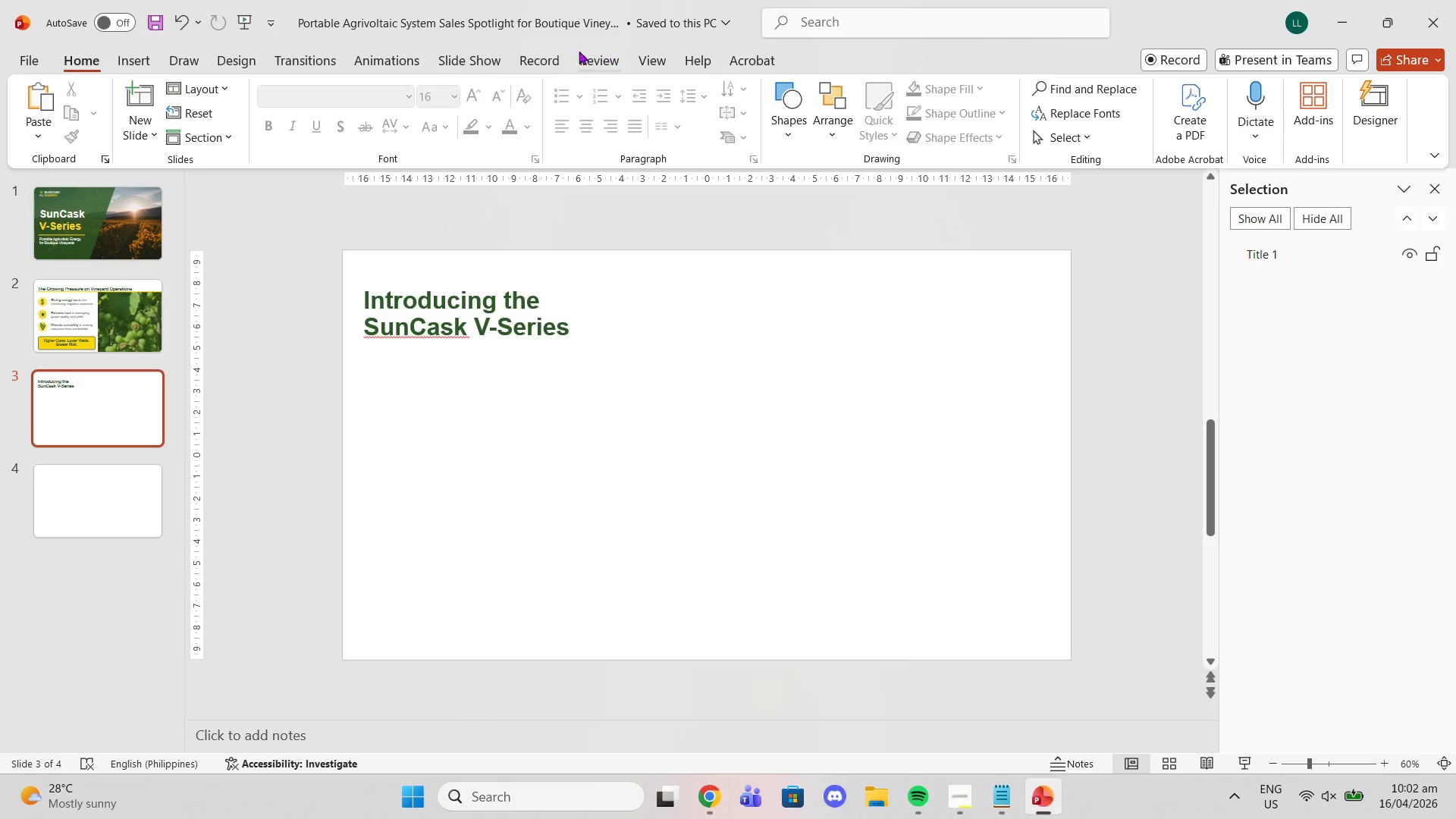 
left_click([666, 57])
 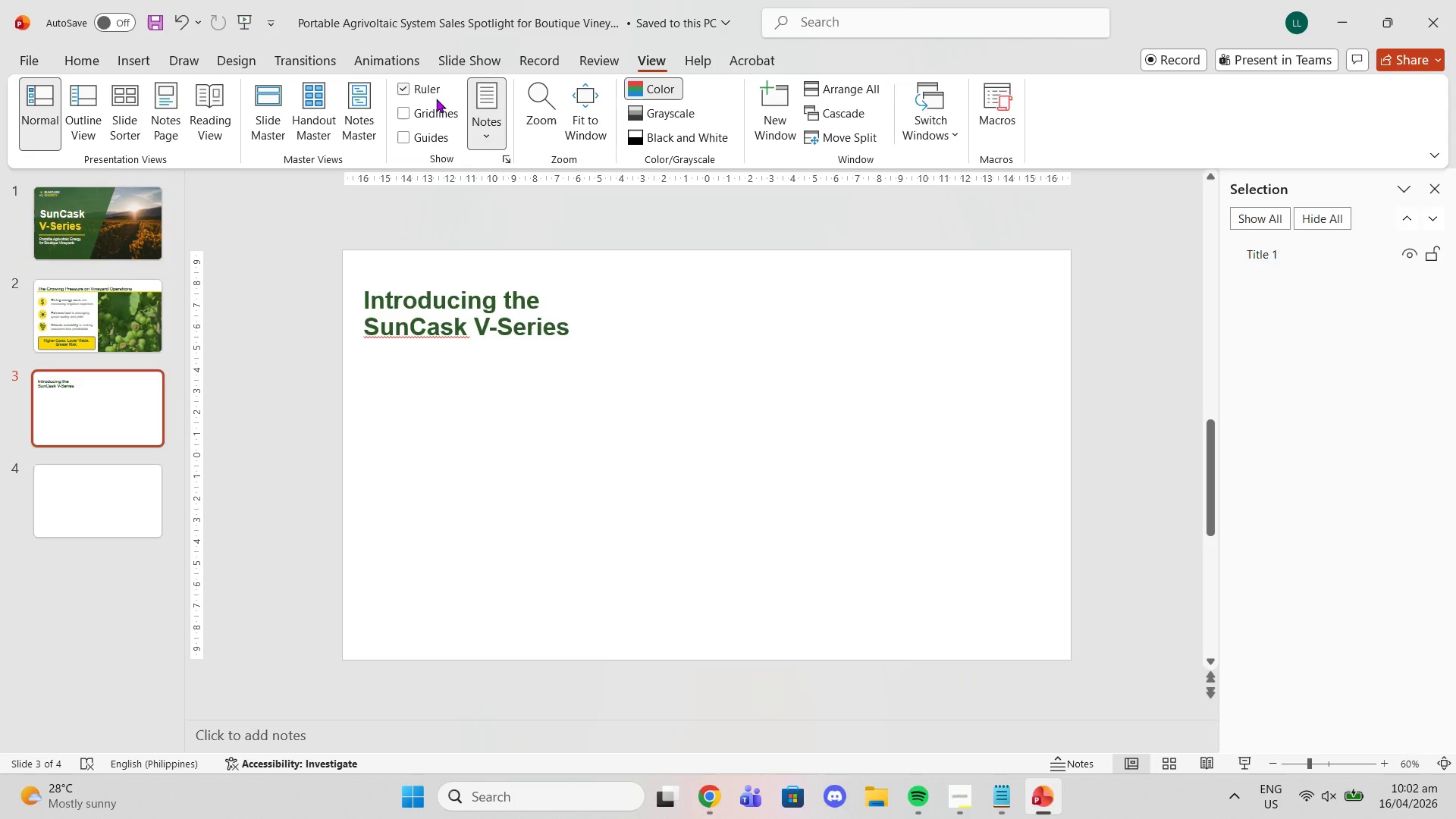 
left_click([421, 111])
 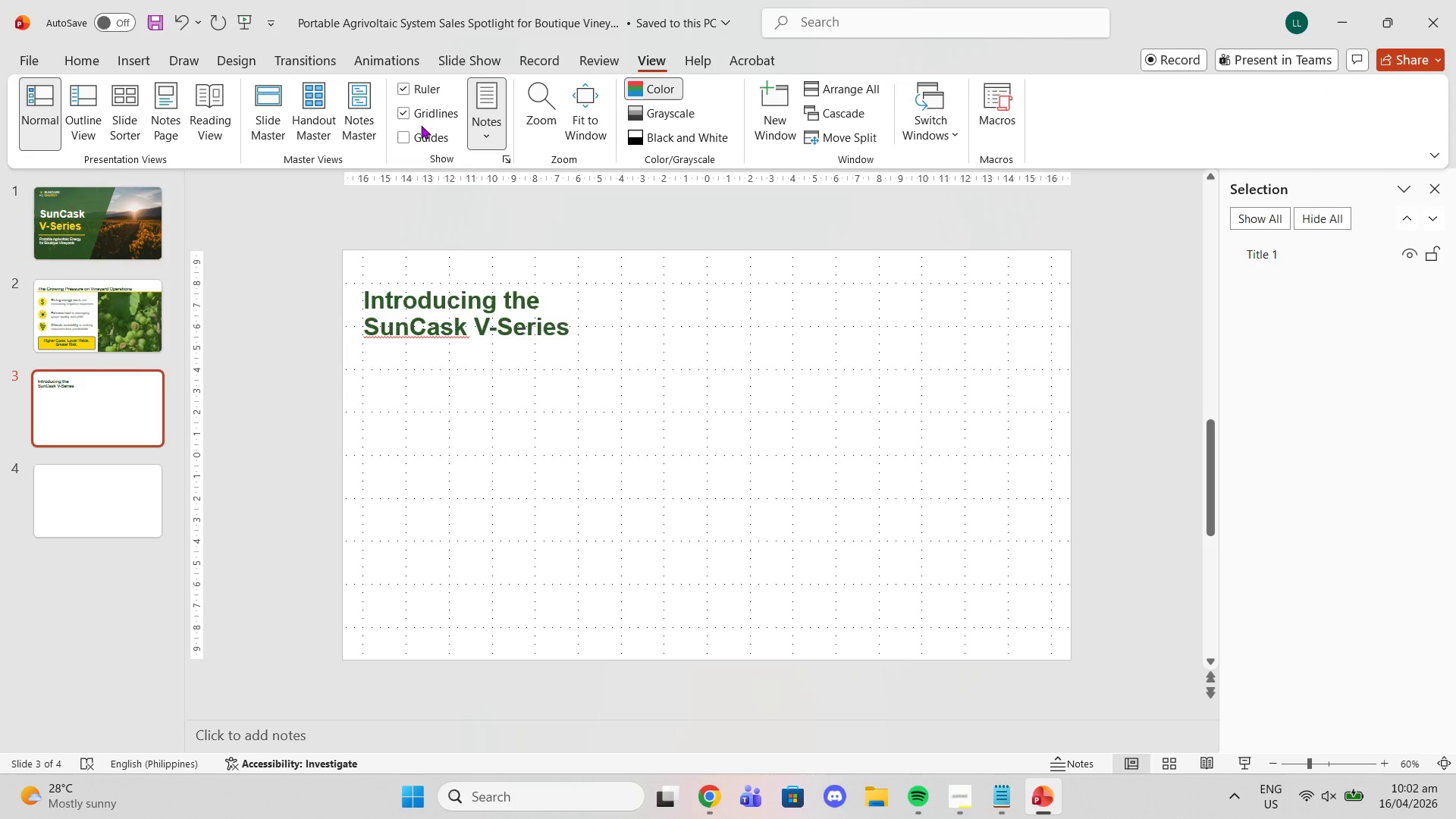 
left_click([421, 130])
 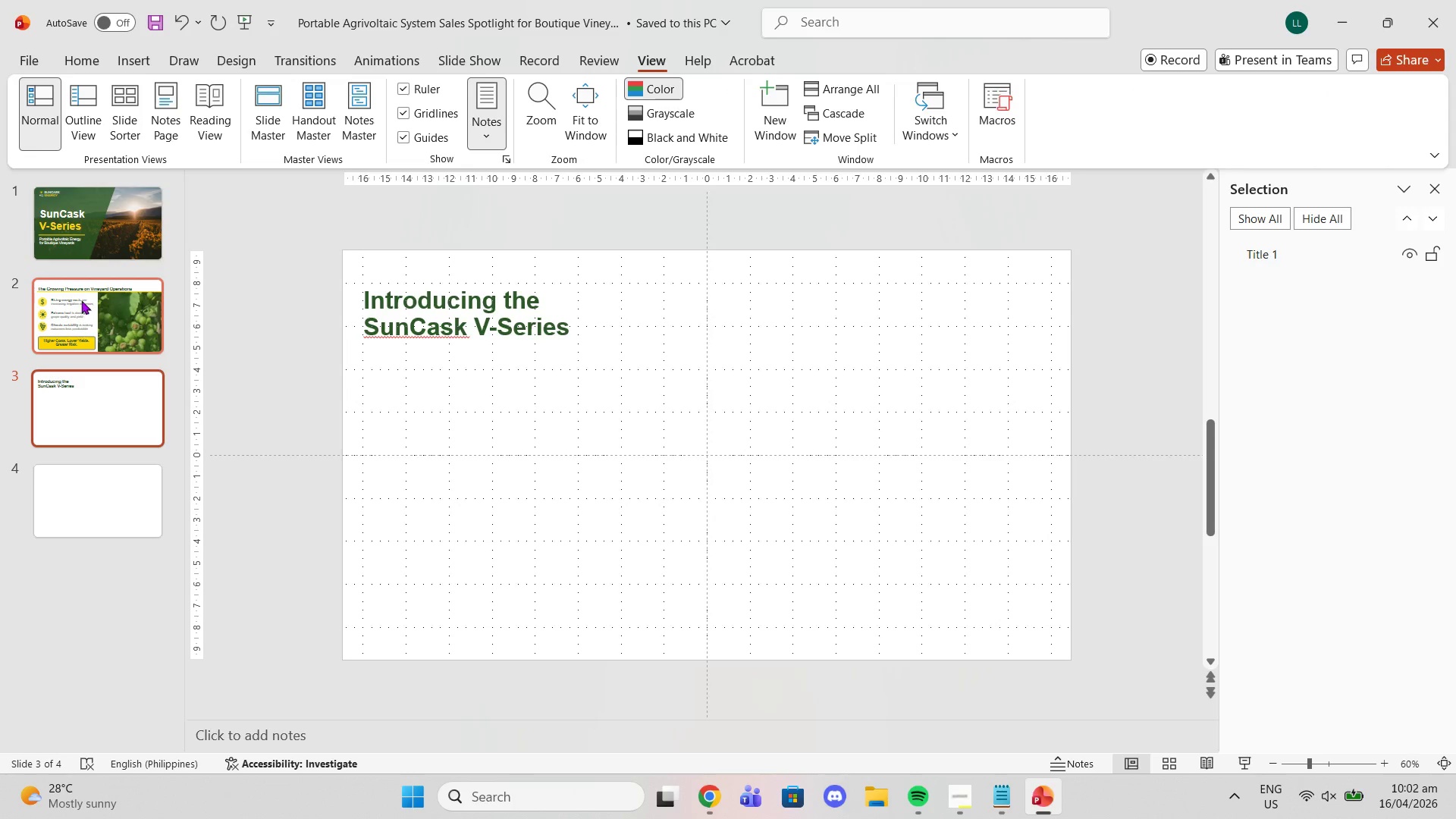 
left_click([83, 323])
 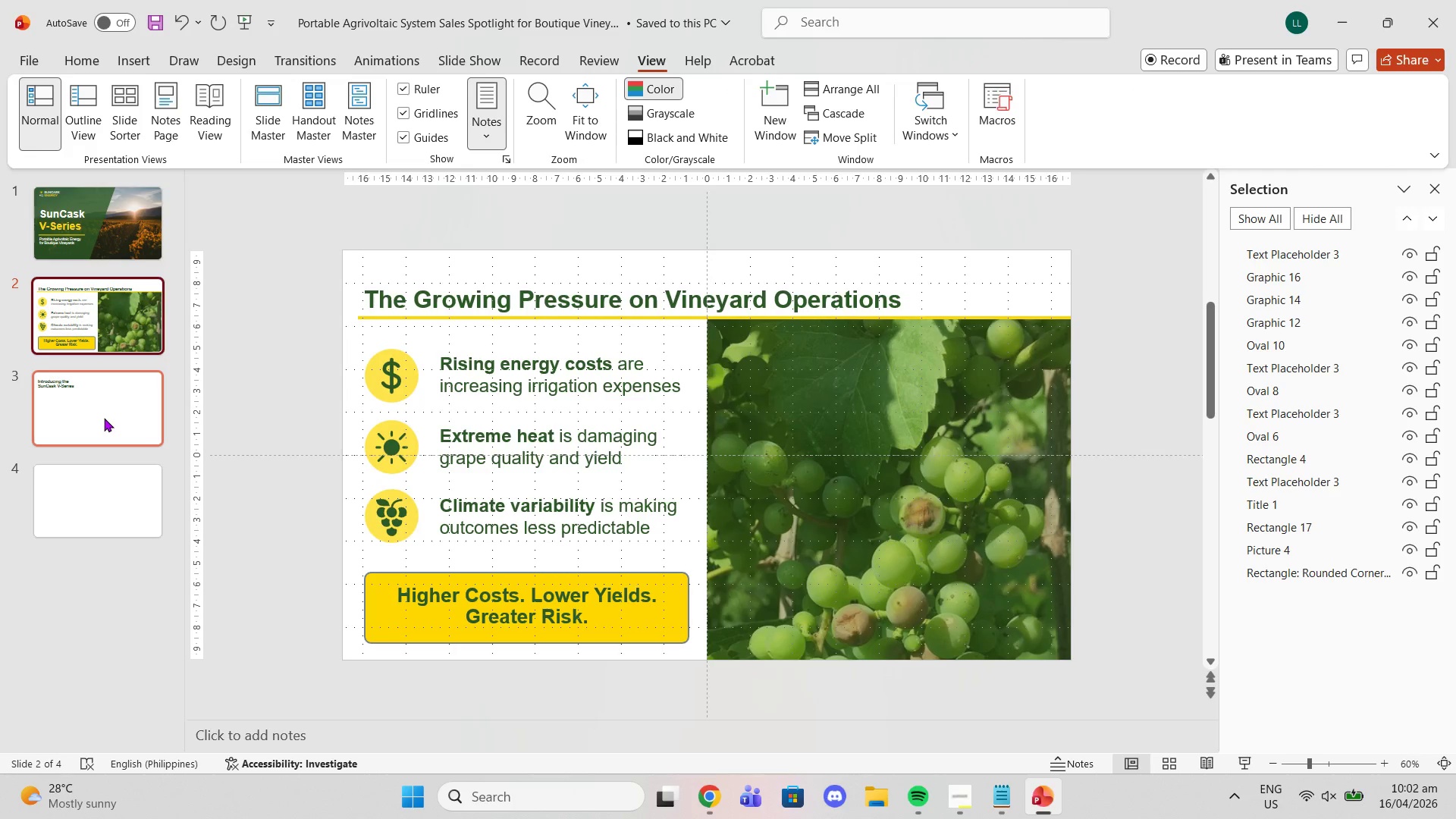 
left_click([104, 418])
 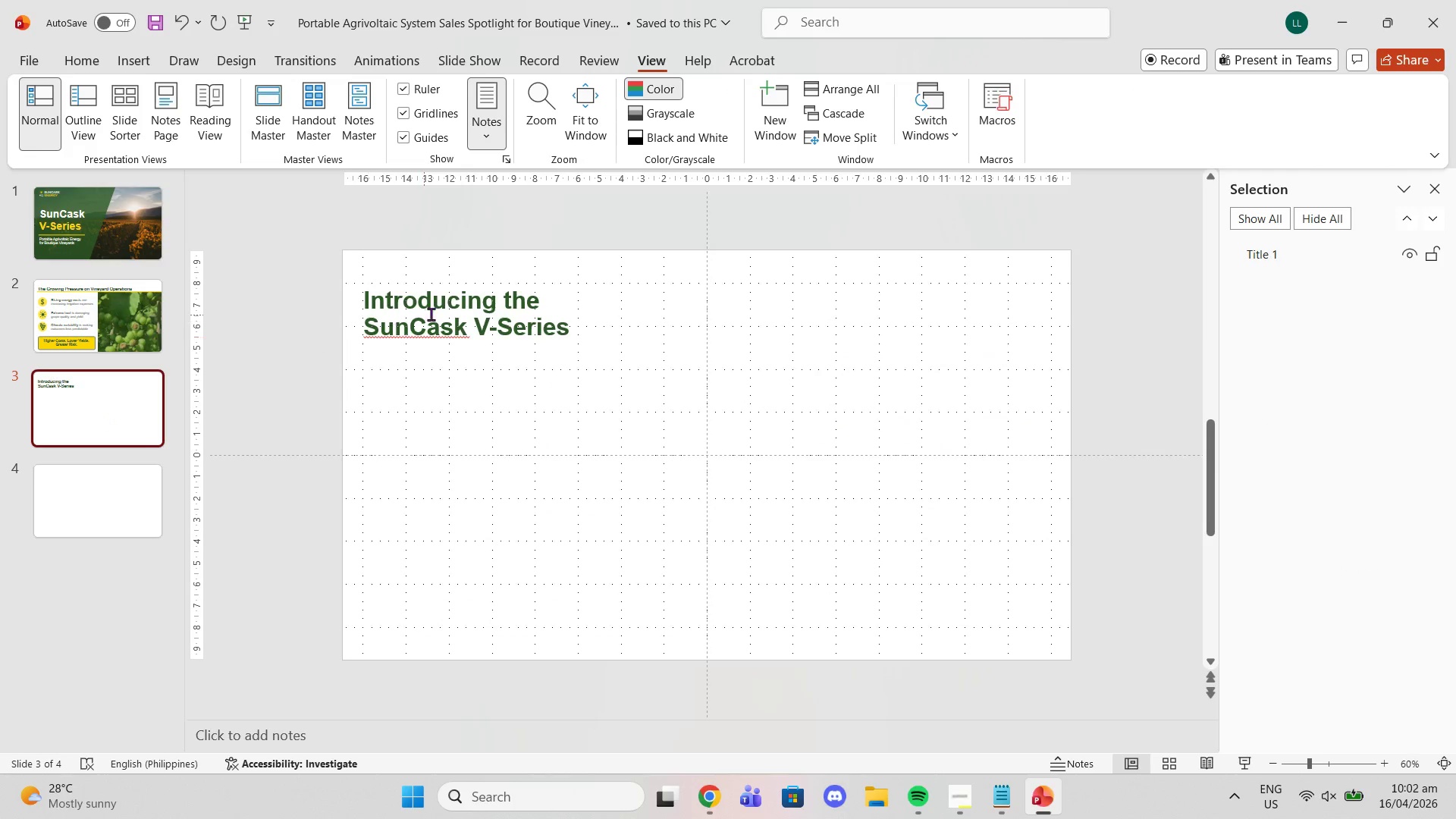 
left_click([450, 310])
 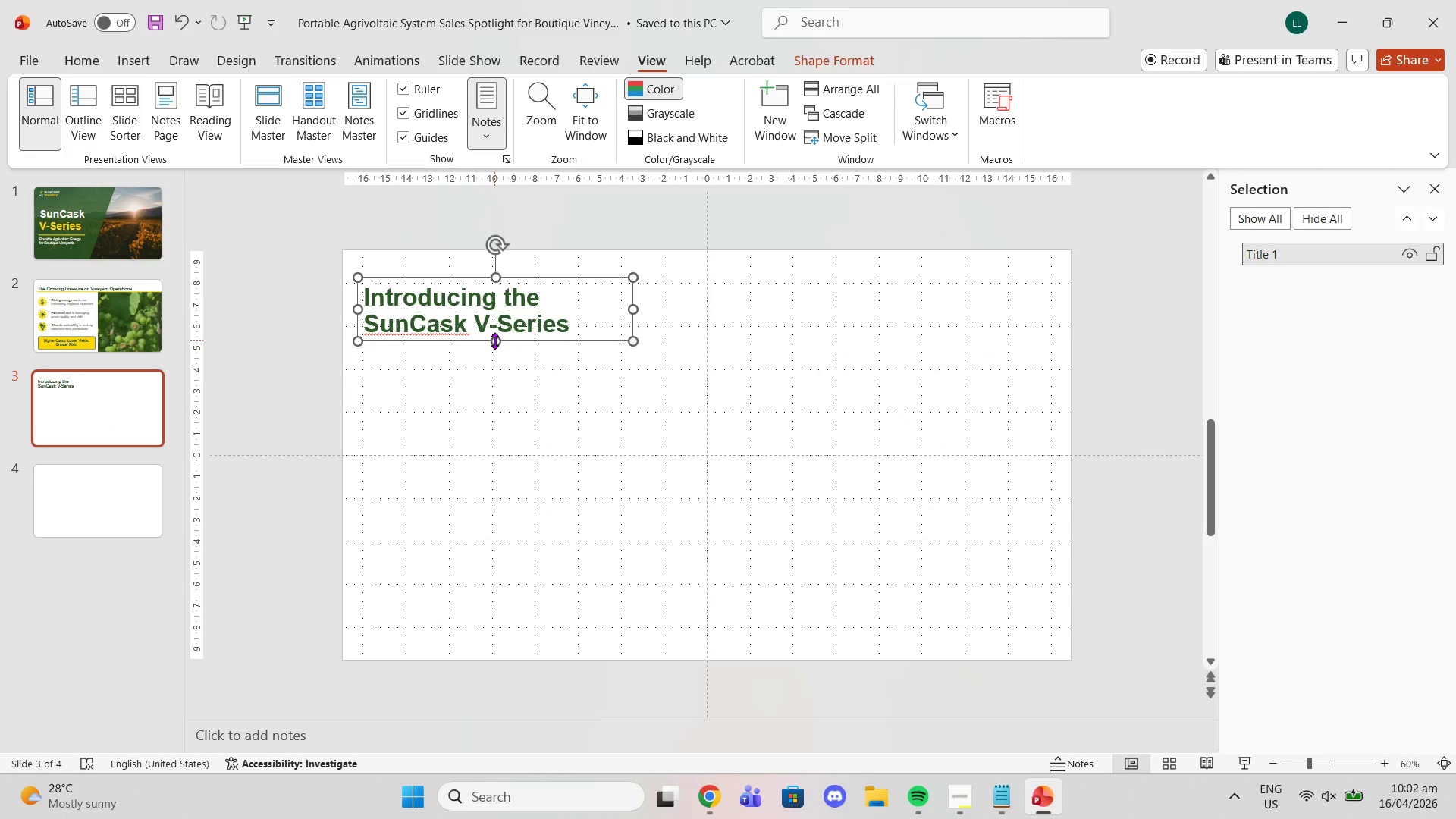 
left_click([164, 332])
 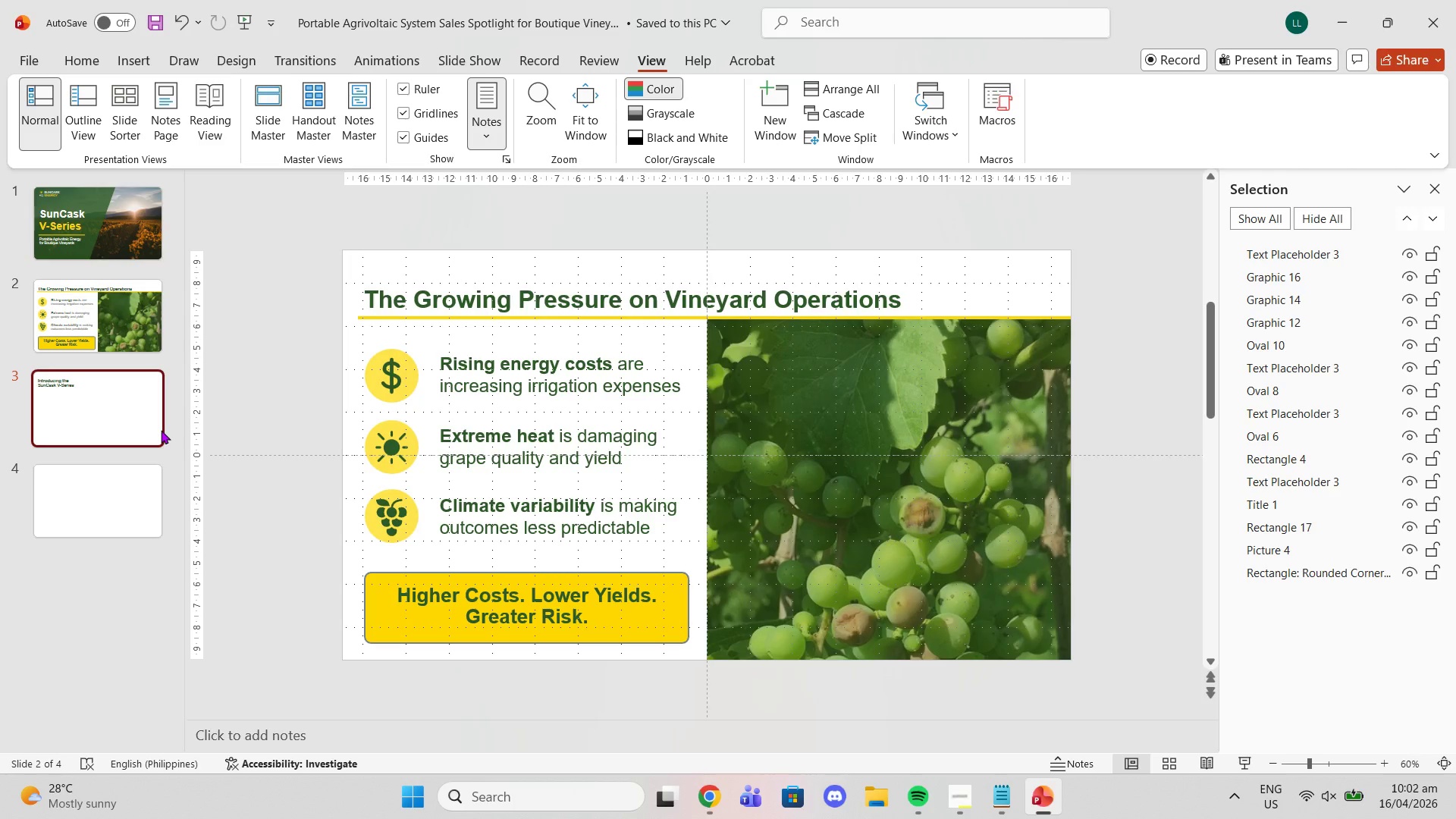 
left_click([161, 430])
 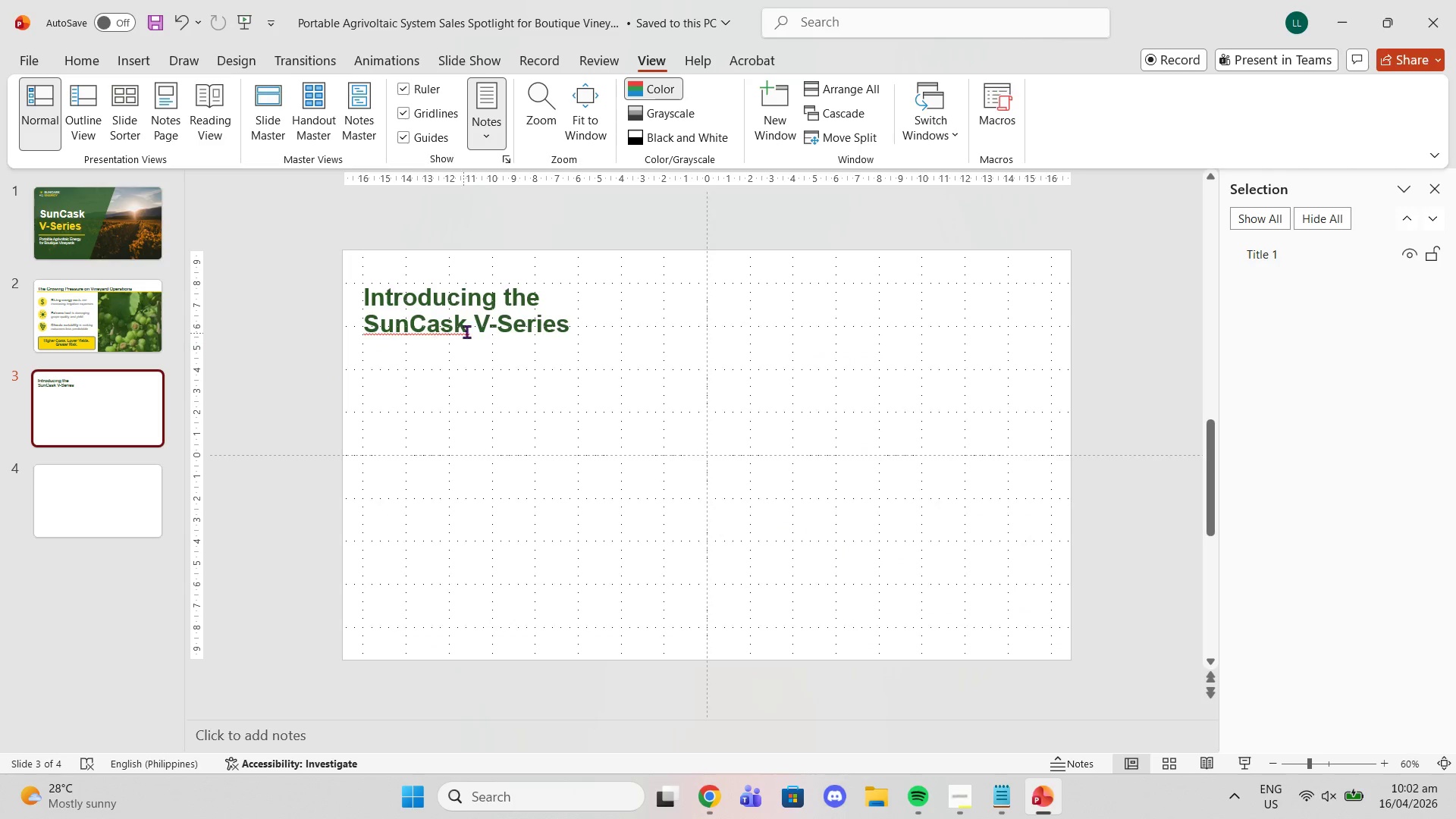 
left_click([485, 319])
 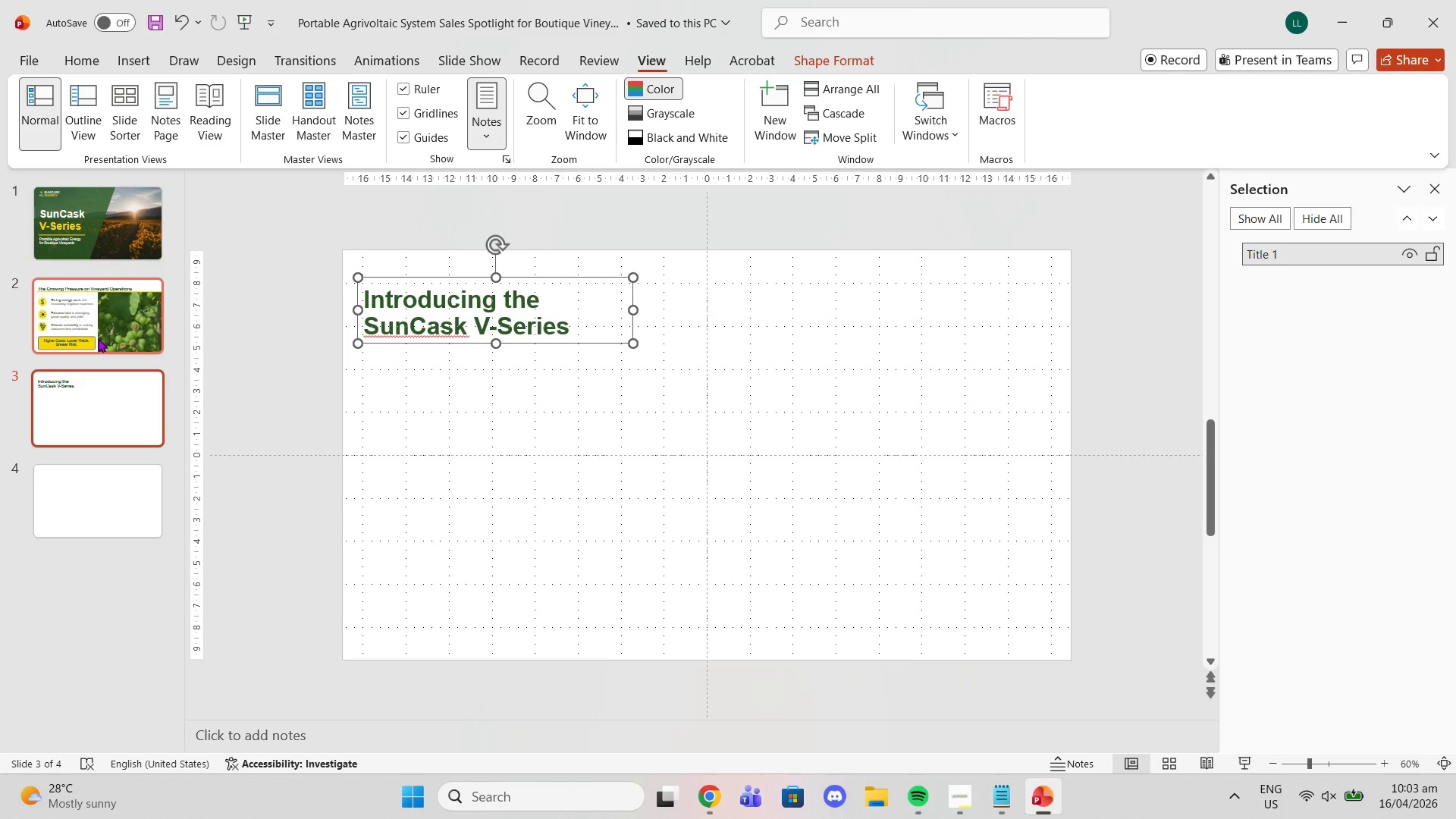 
wait(15.03)
 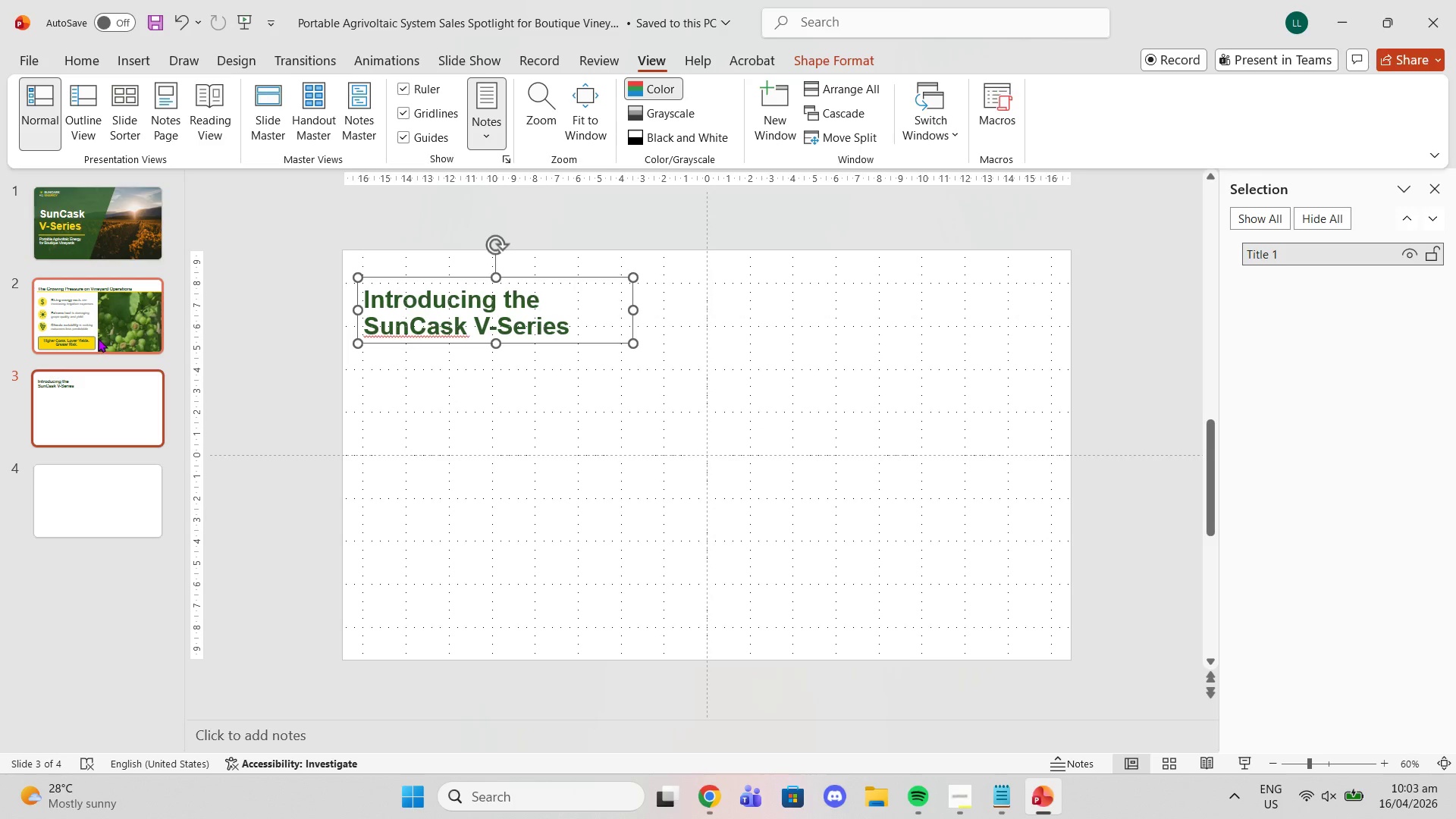 
left_click([119, 329])
 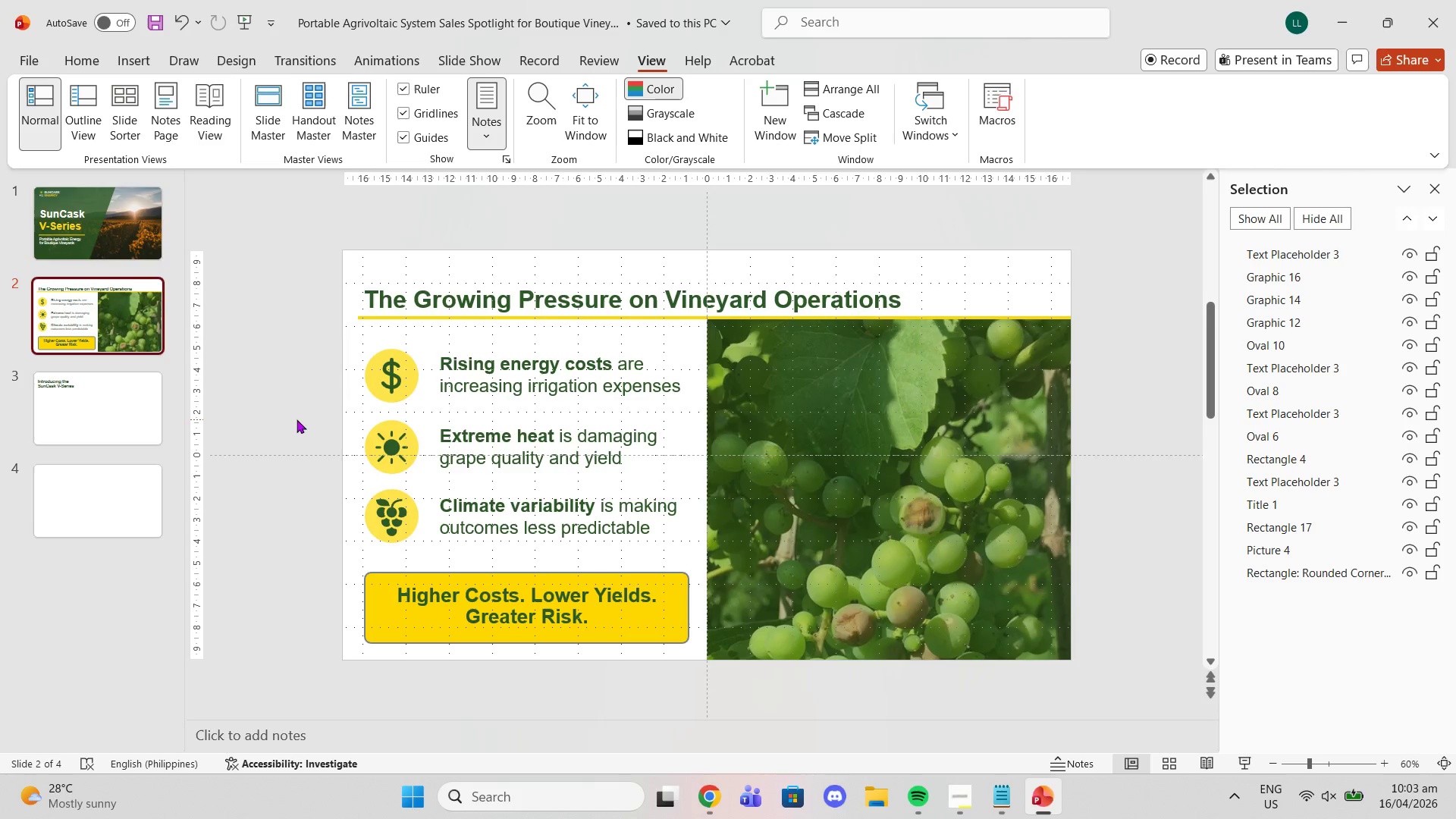 
wait(5.45)
 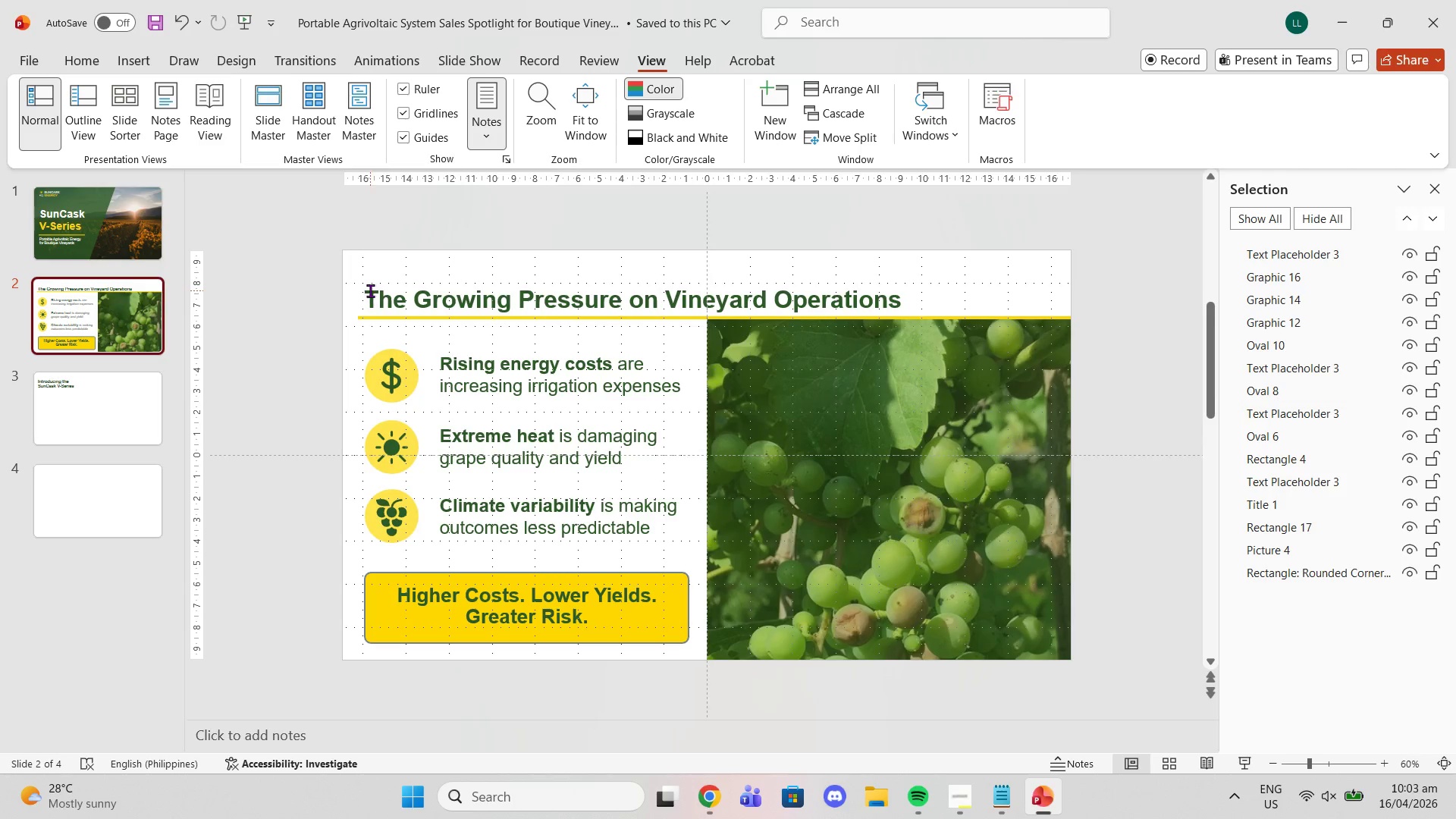 
left_click([109, 399])
 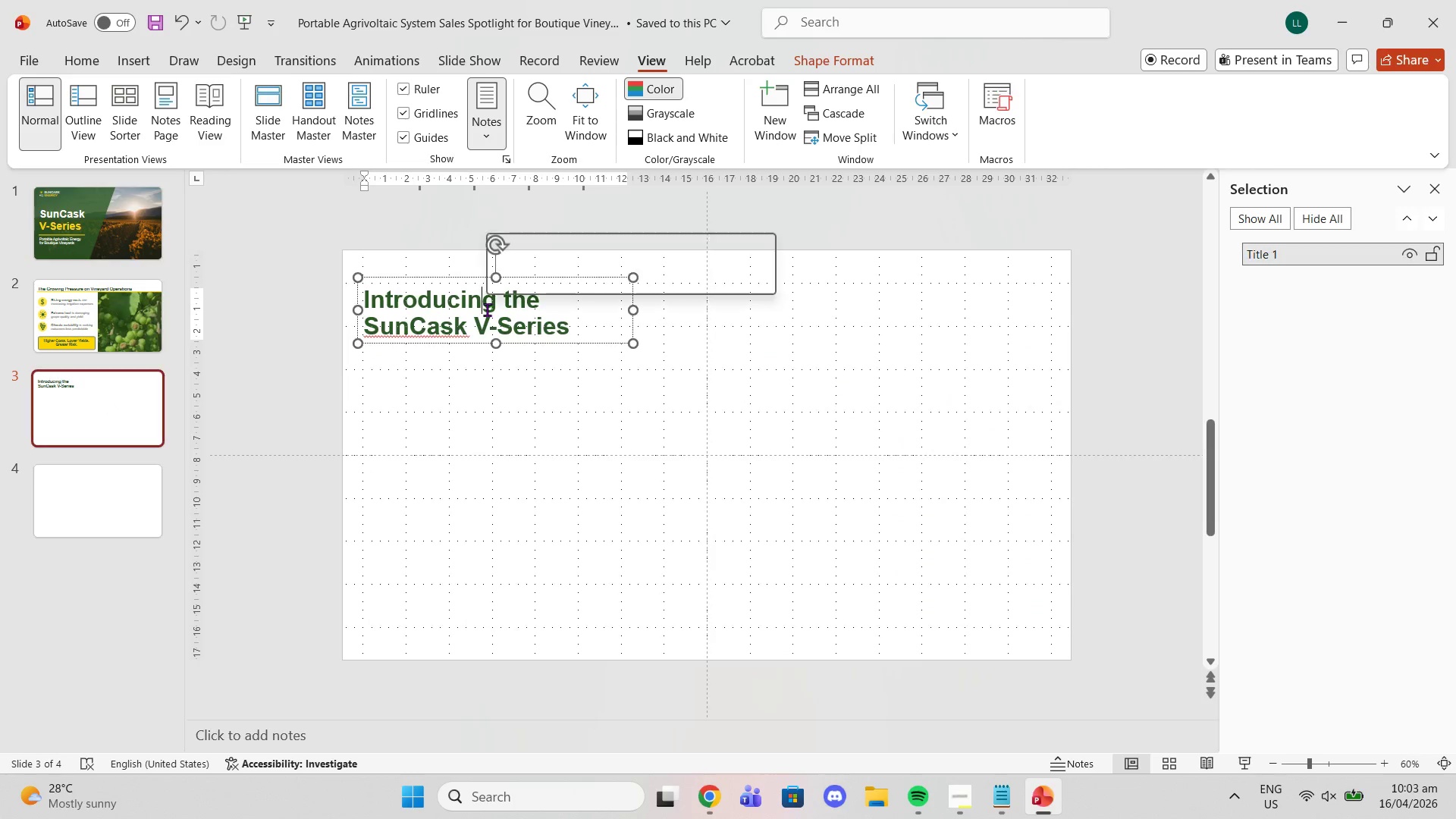 
left_click_drag(start_coordinate=[572, 335], to_coordinate=[365, 325])
 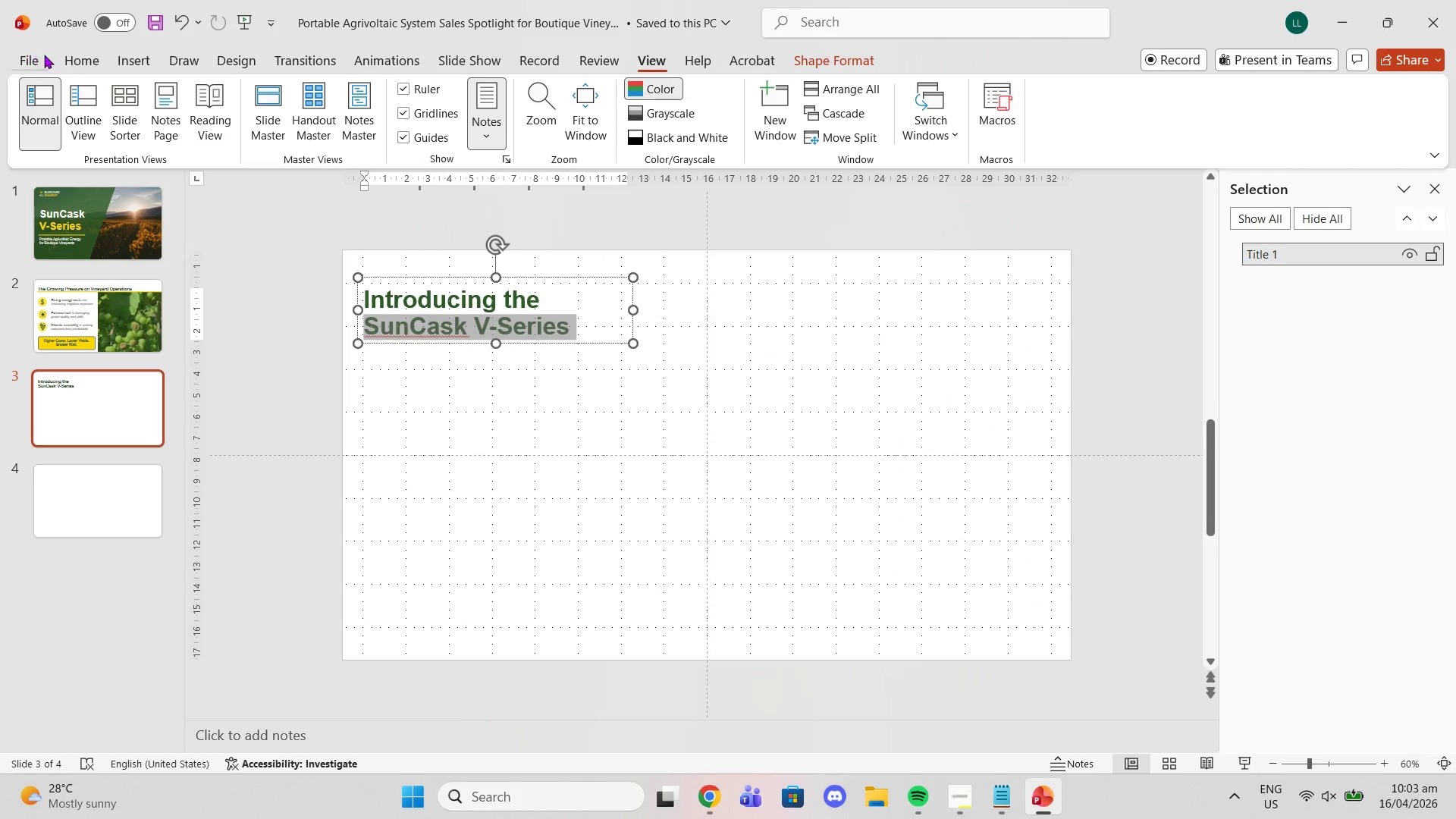 
left_click([65, 58])
 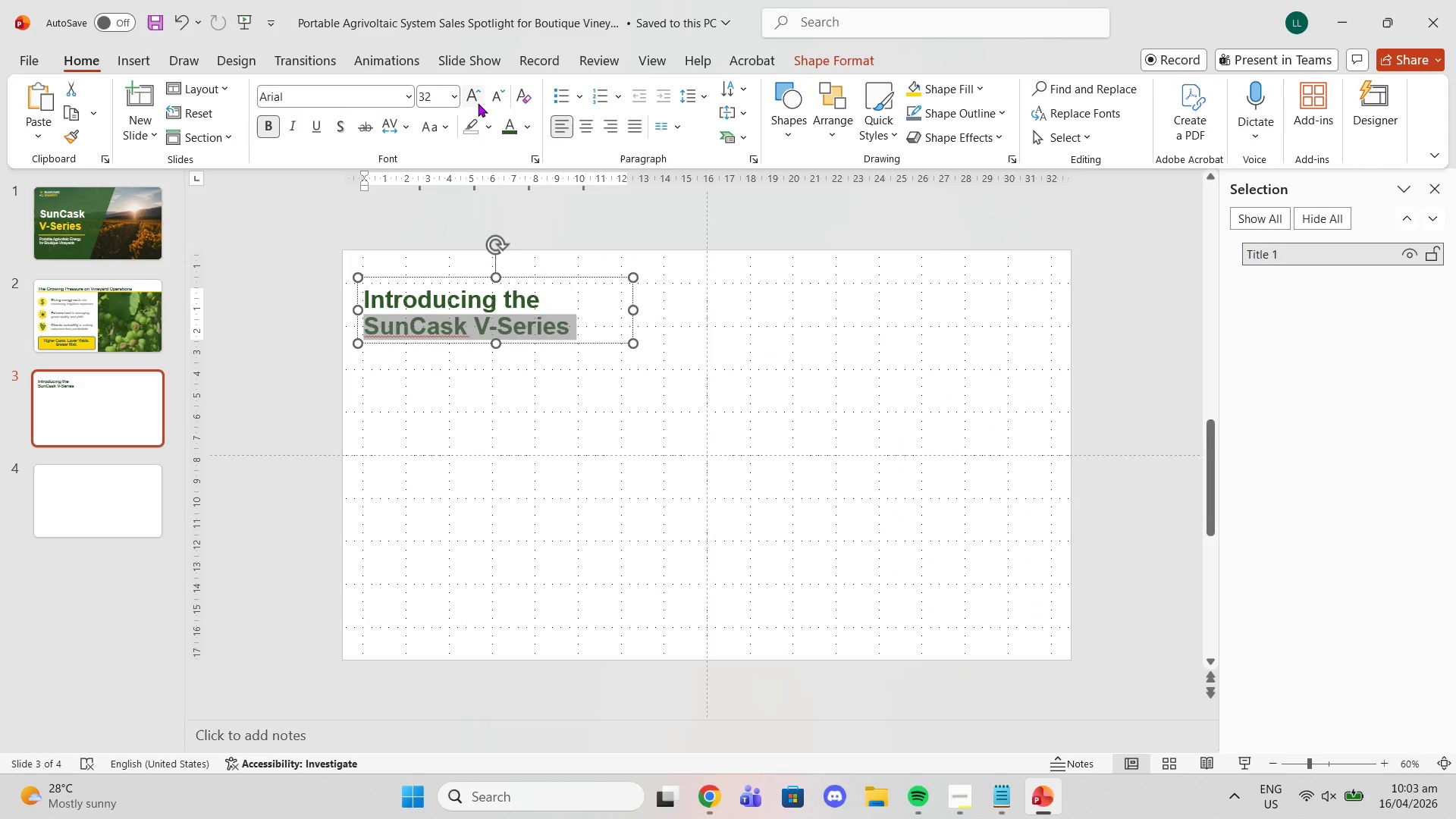 
left_click([481, 93])
 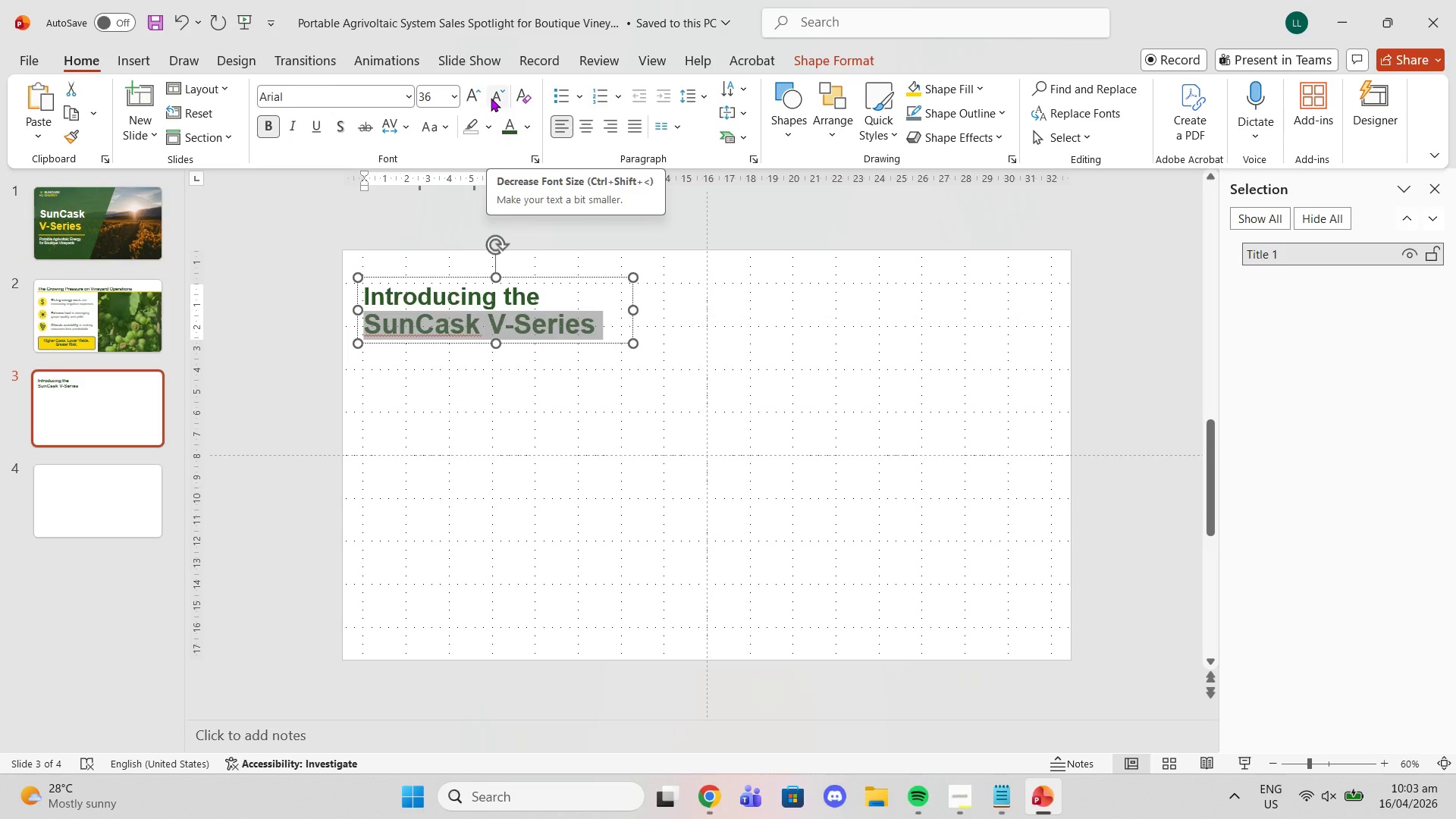 
key(Control+Z)
 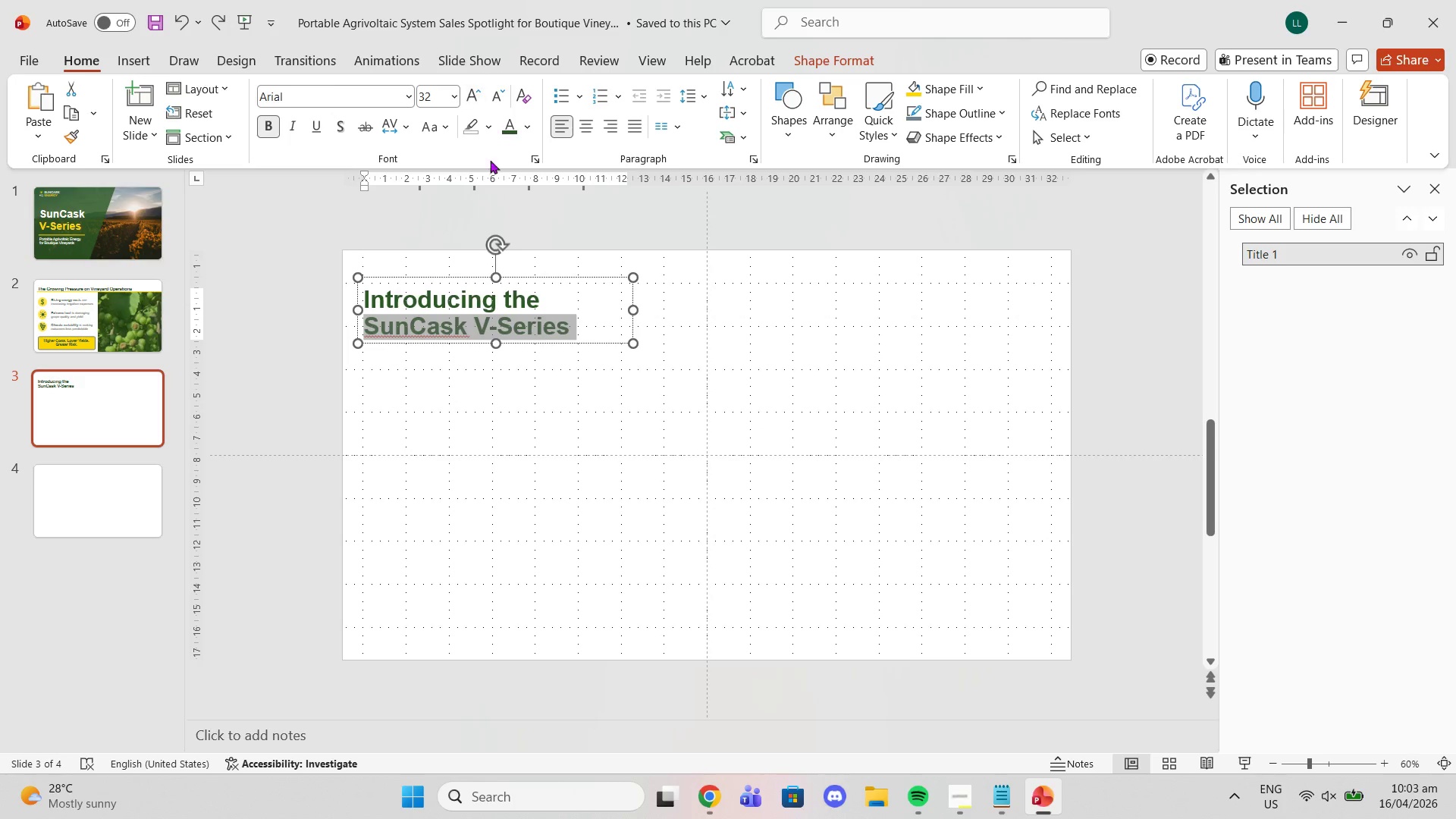 
left_click([485, 384])
 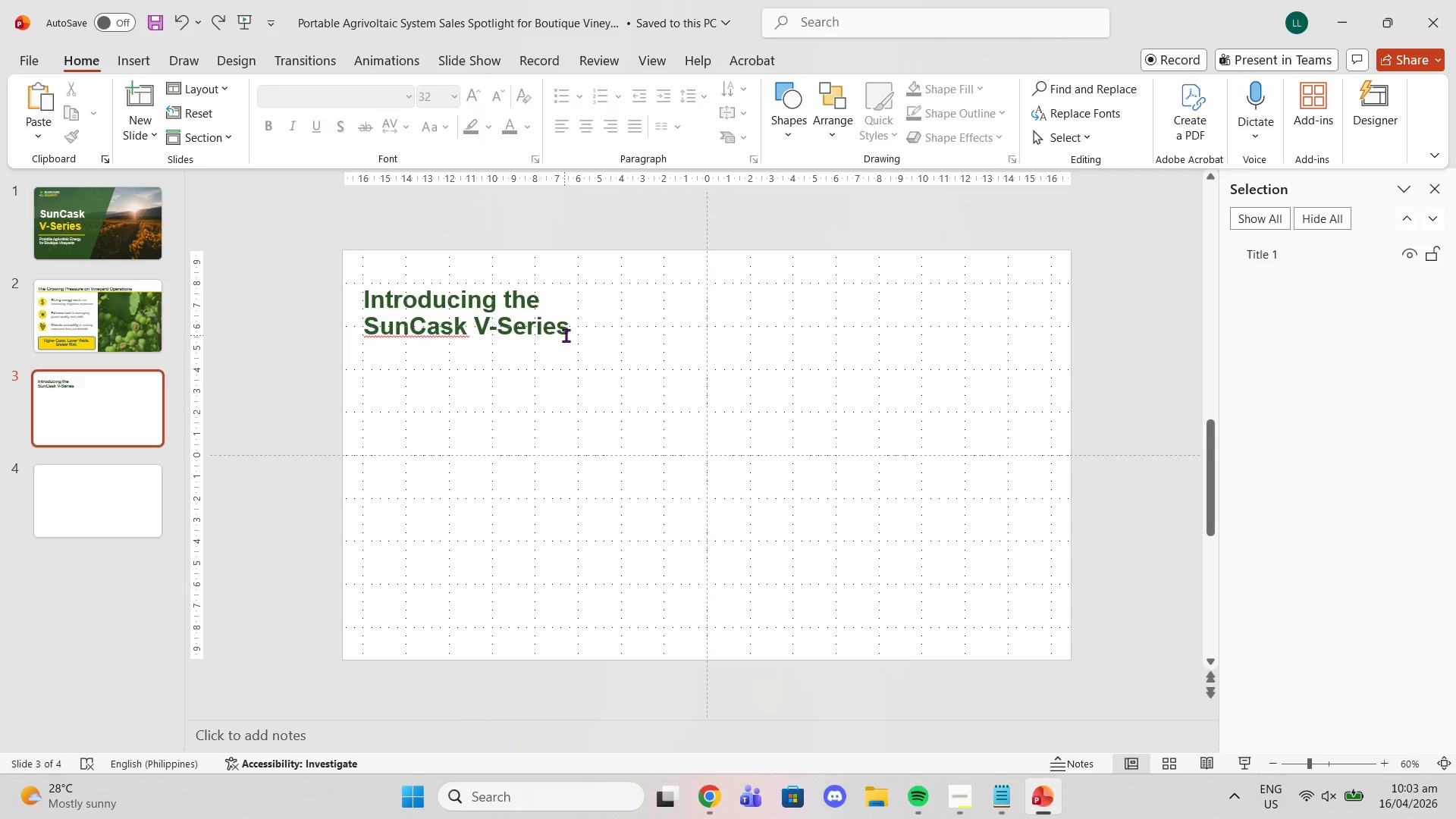 
left_click_drag(start_coordinate=[570, 334], to_coordinate=[463, 333])
 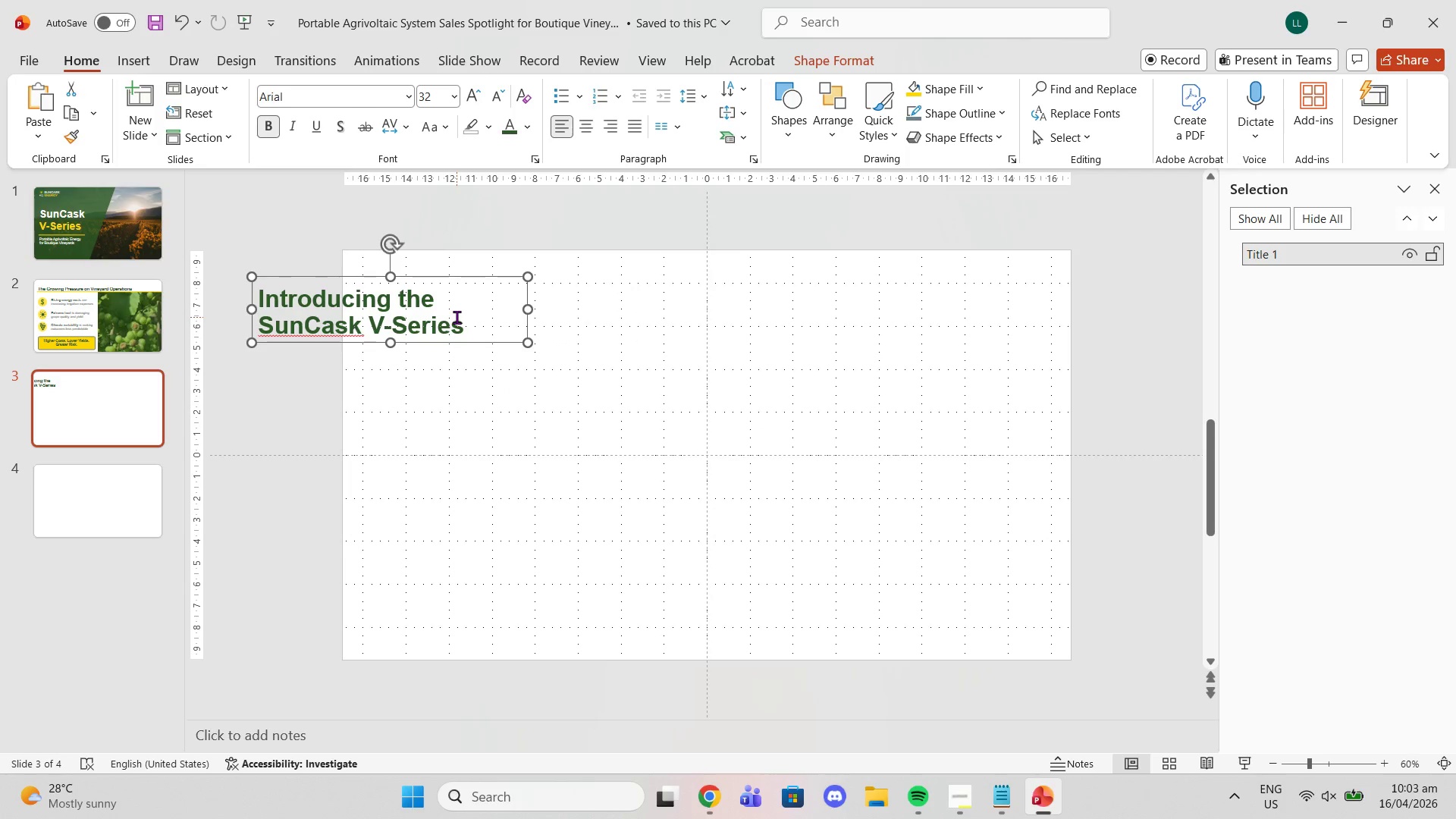 
key(Control+Z)
 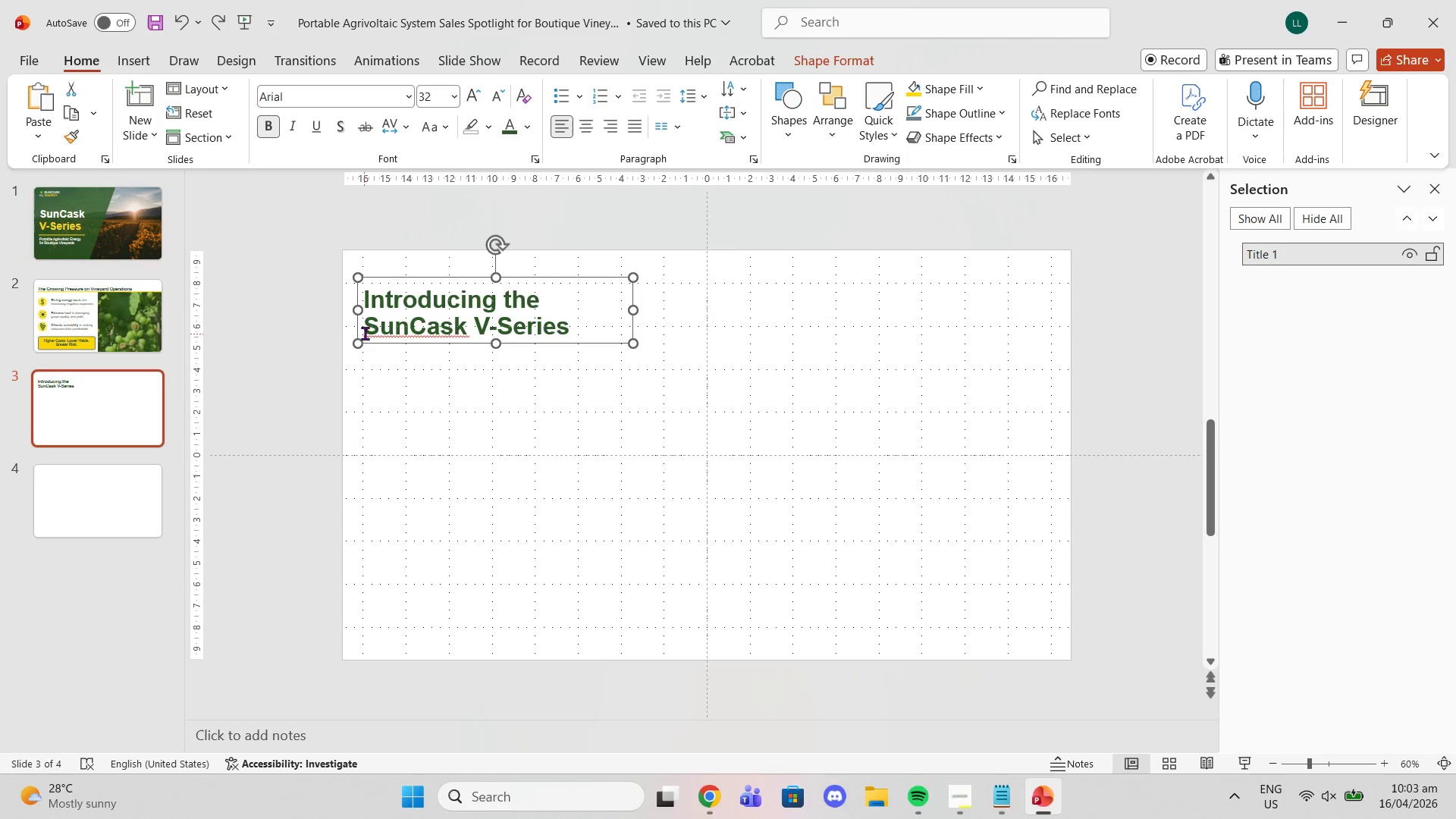 
left_click_drag(start_coordinate=[367, 330], to_coordinate=[585, 318])
 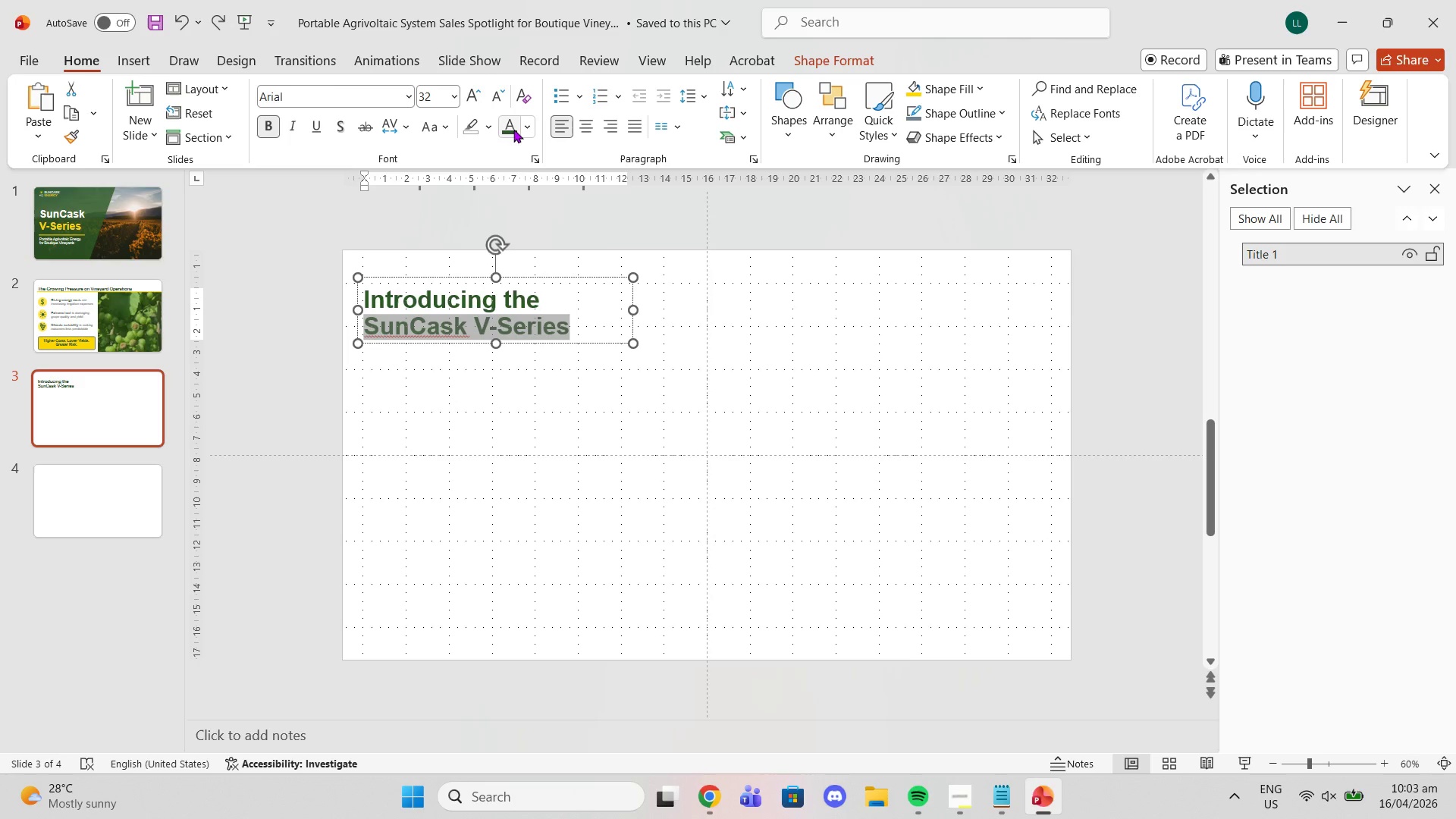 
left_click([525, 129])
 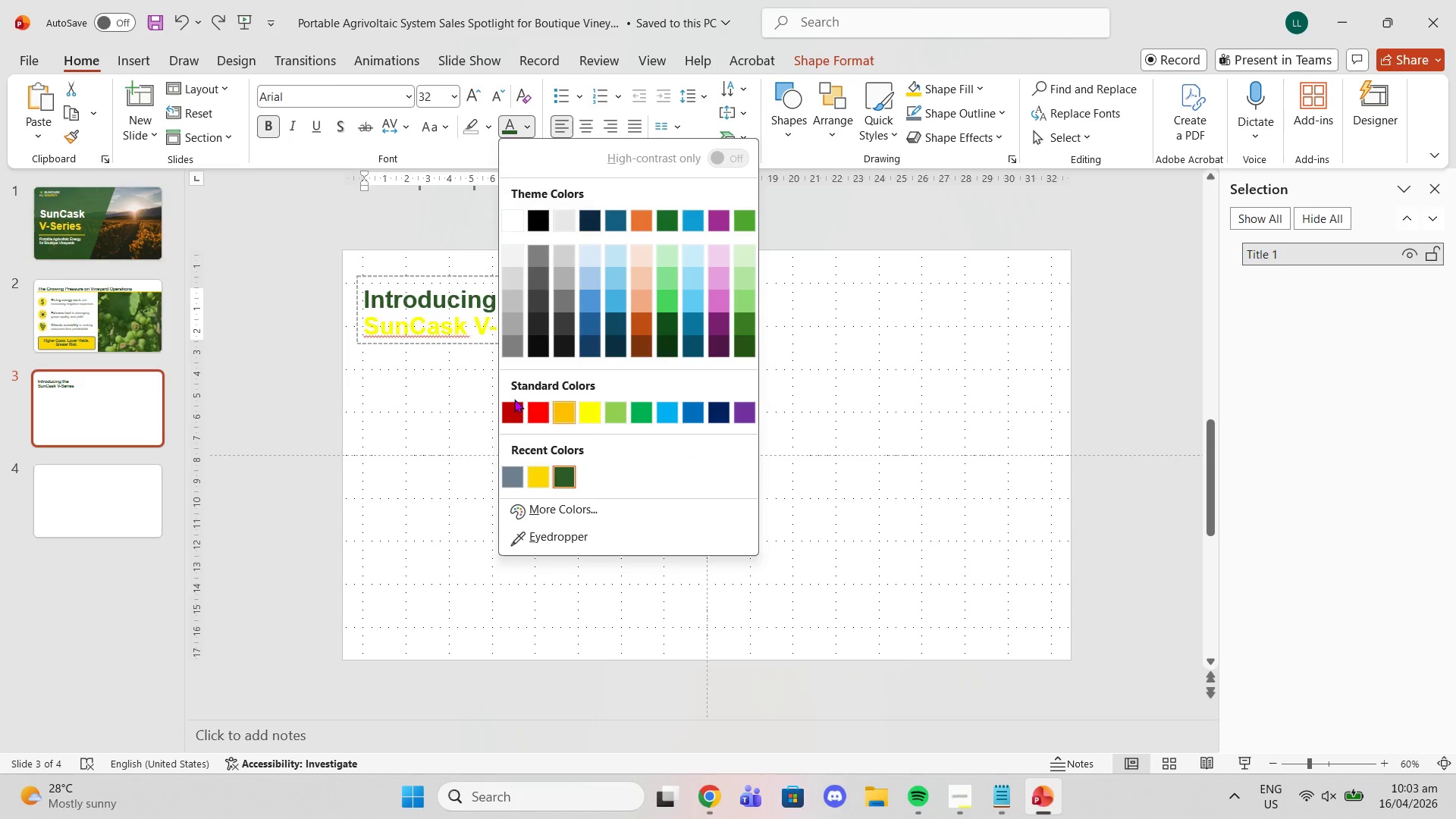 
left_click([305, 374])
 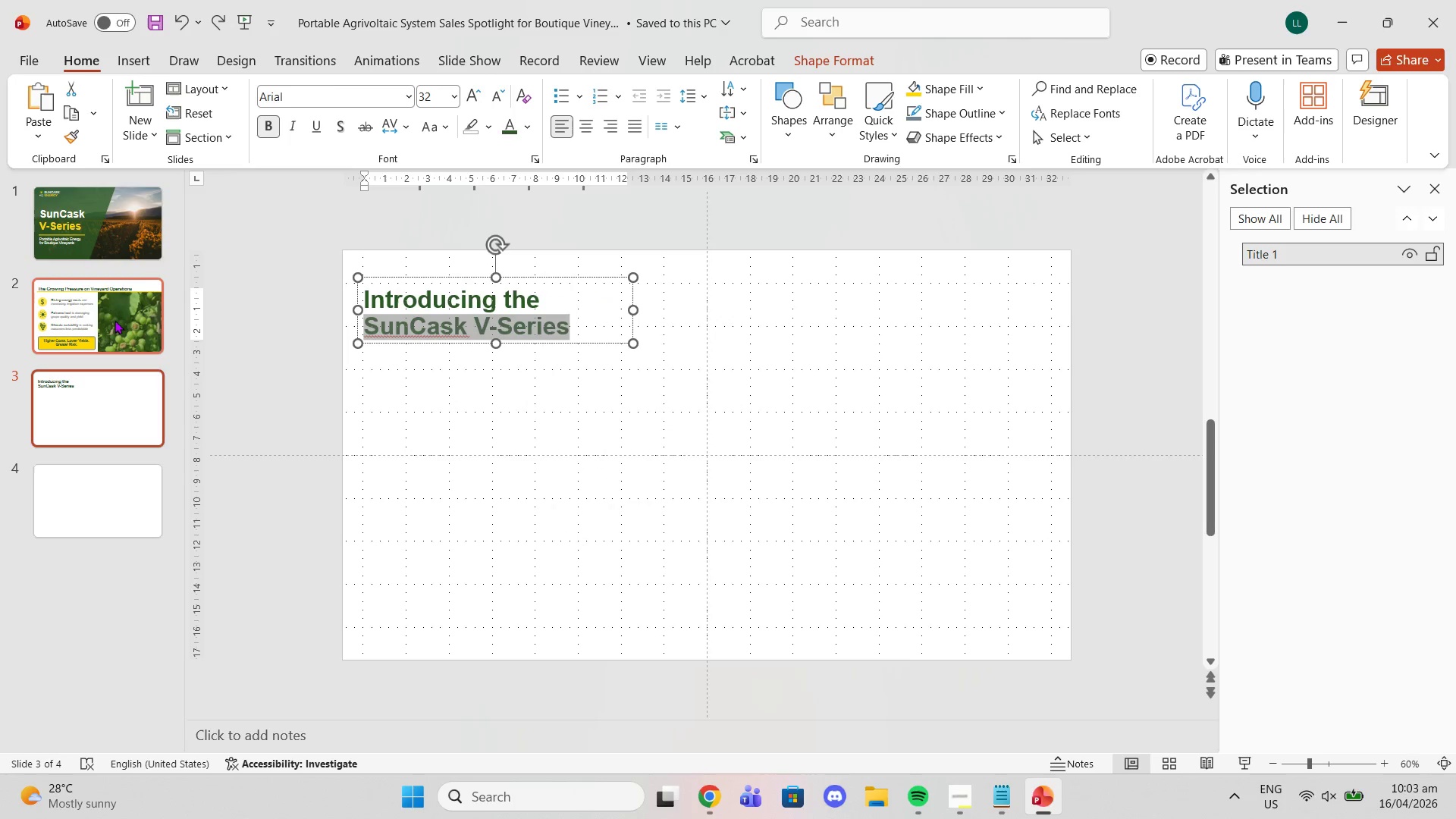 
left_click([115, 320])
 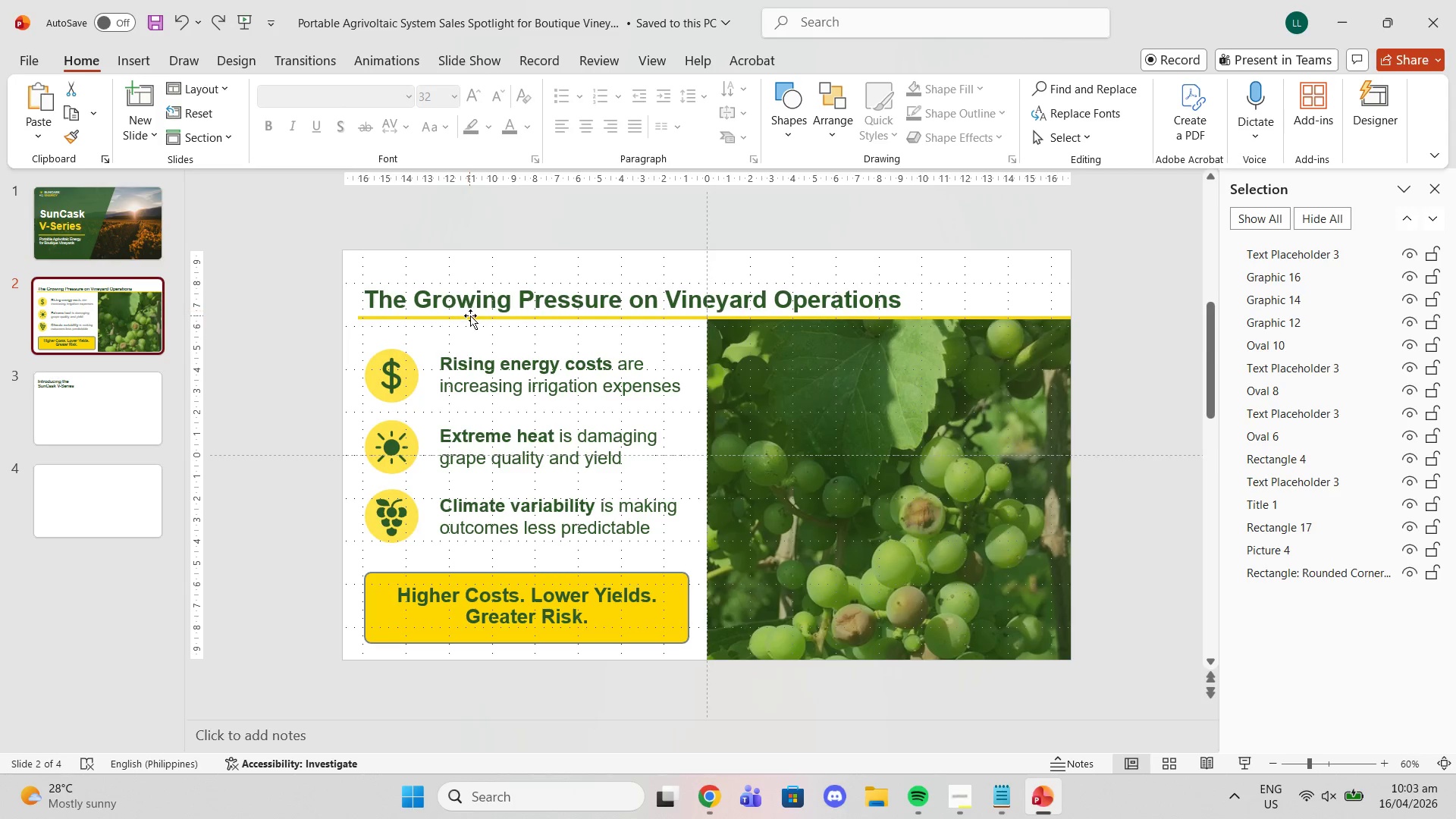 
left_click([470, 315])
 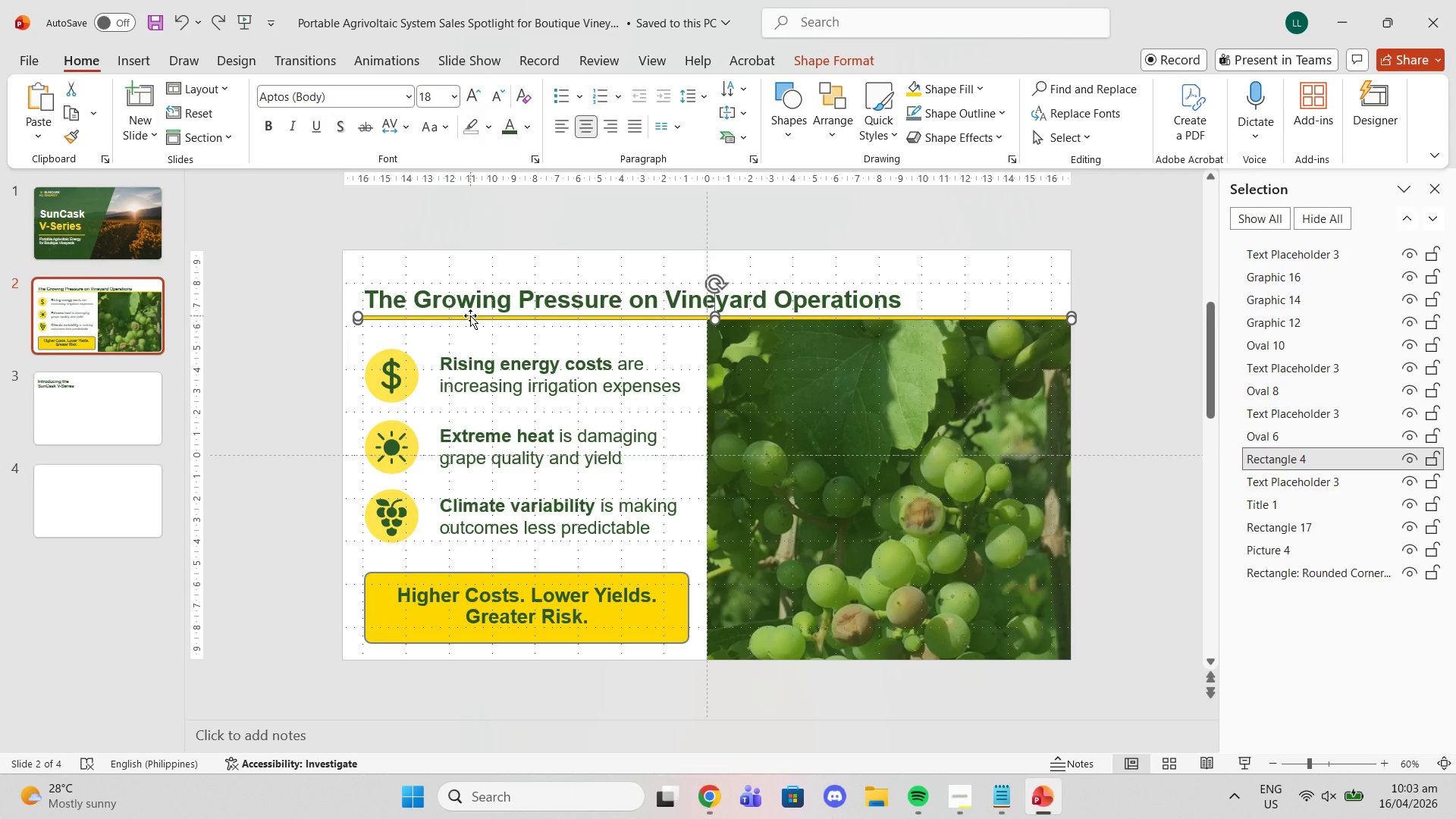 
key(Control+C)
 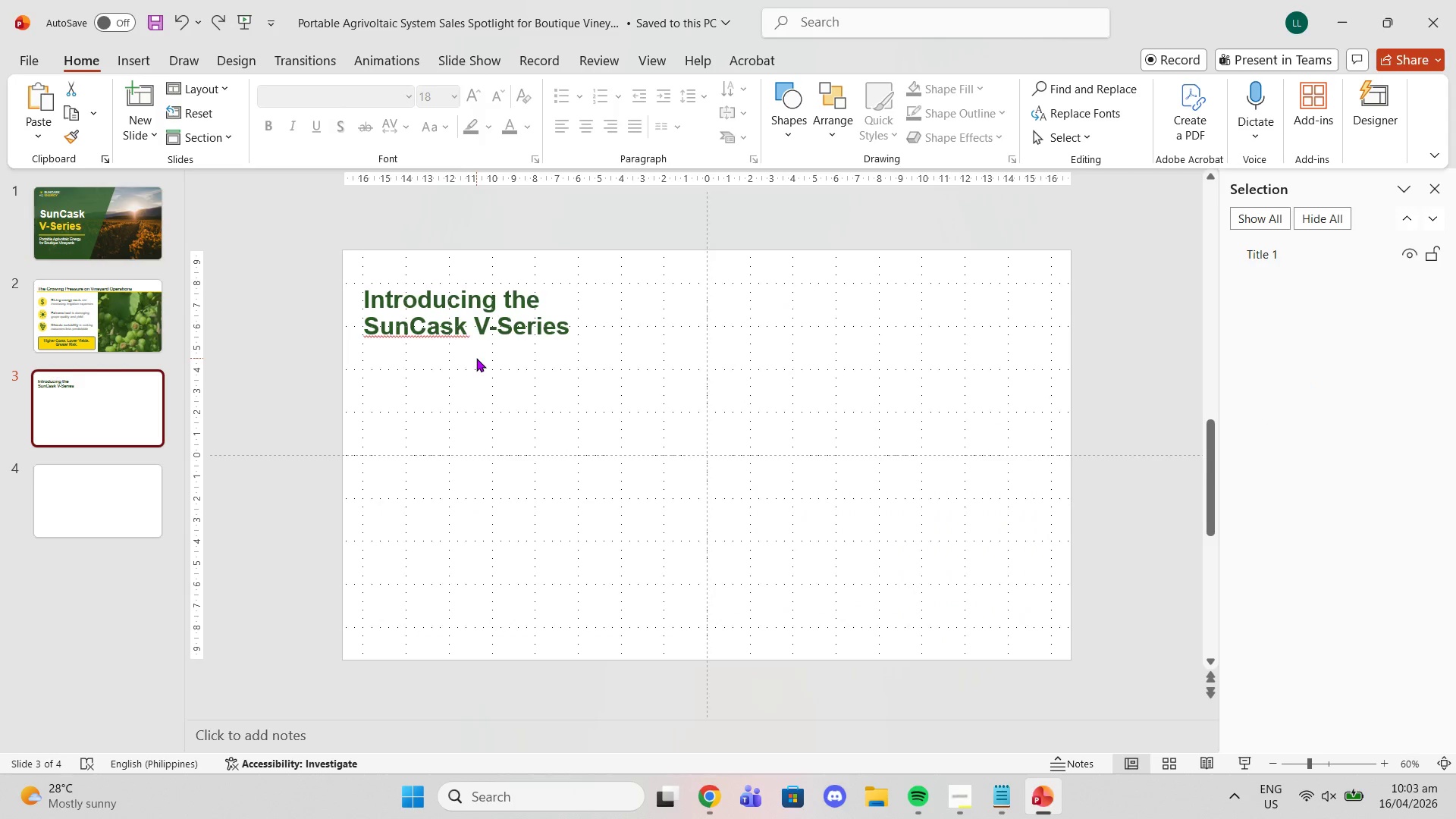 
left_click([476, 358])
 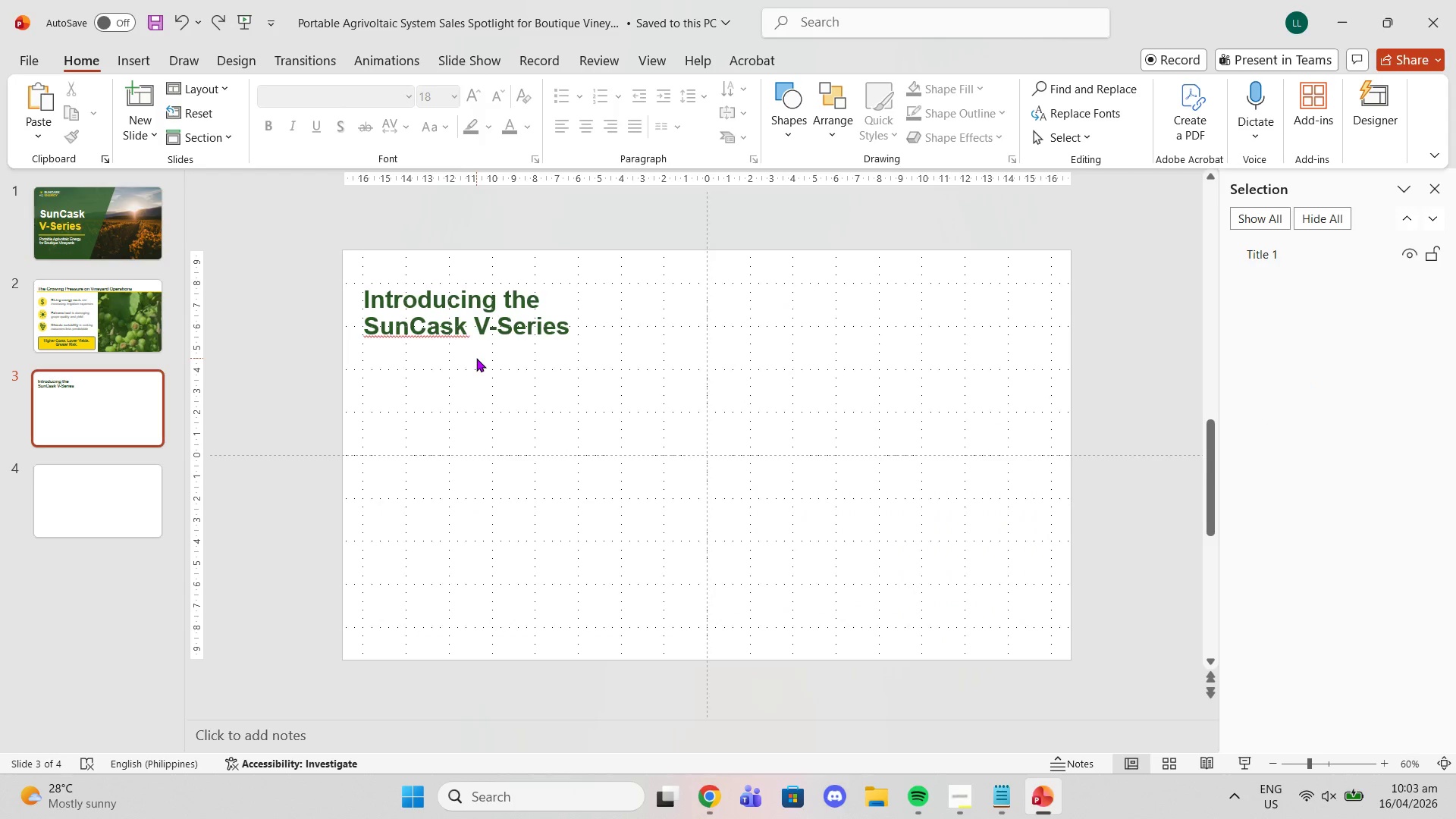 
key(Control+V)
 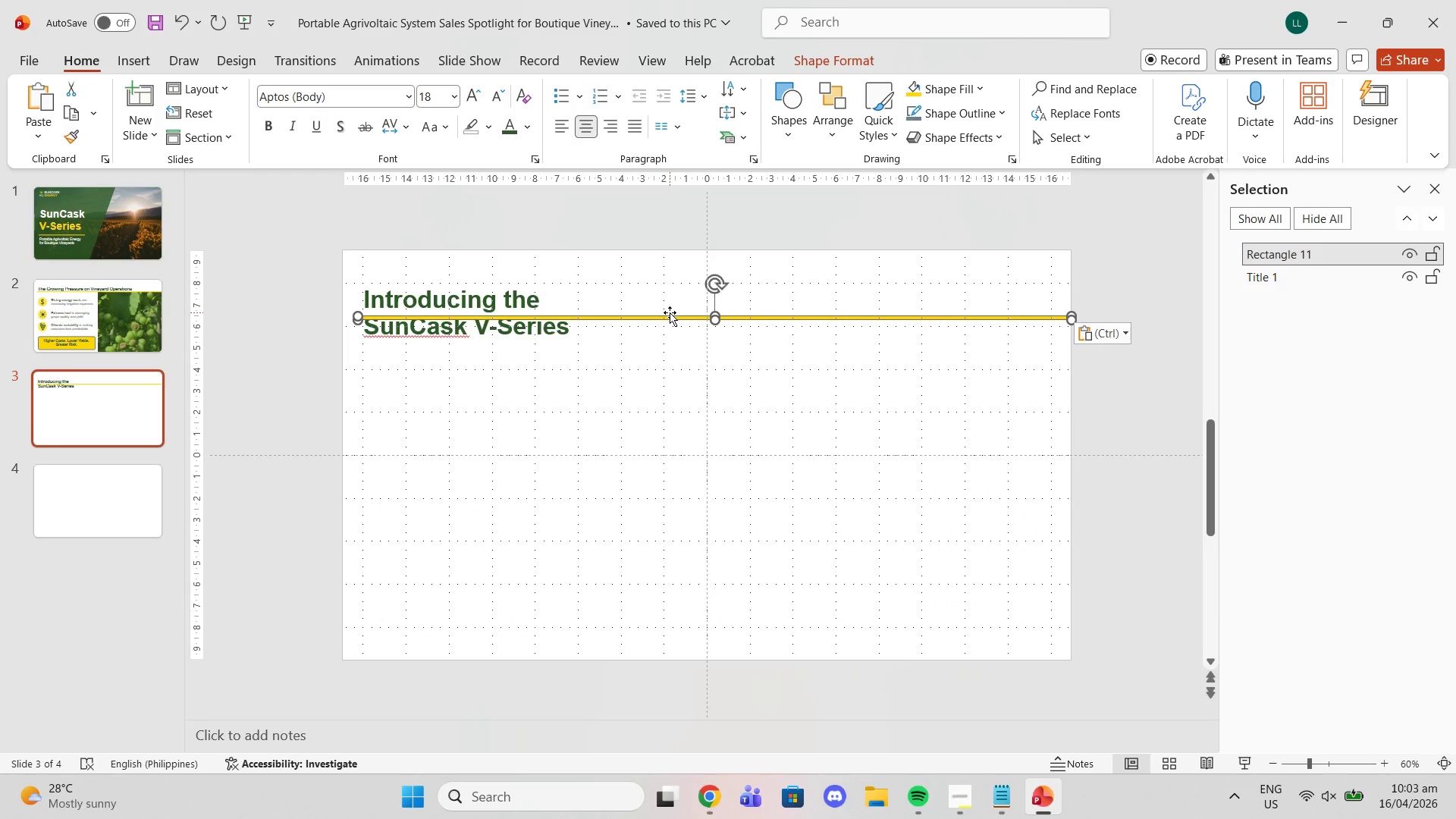 
left_click_drag(start_coordinate=[669, 316], to_coordinate=[670, 346])
 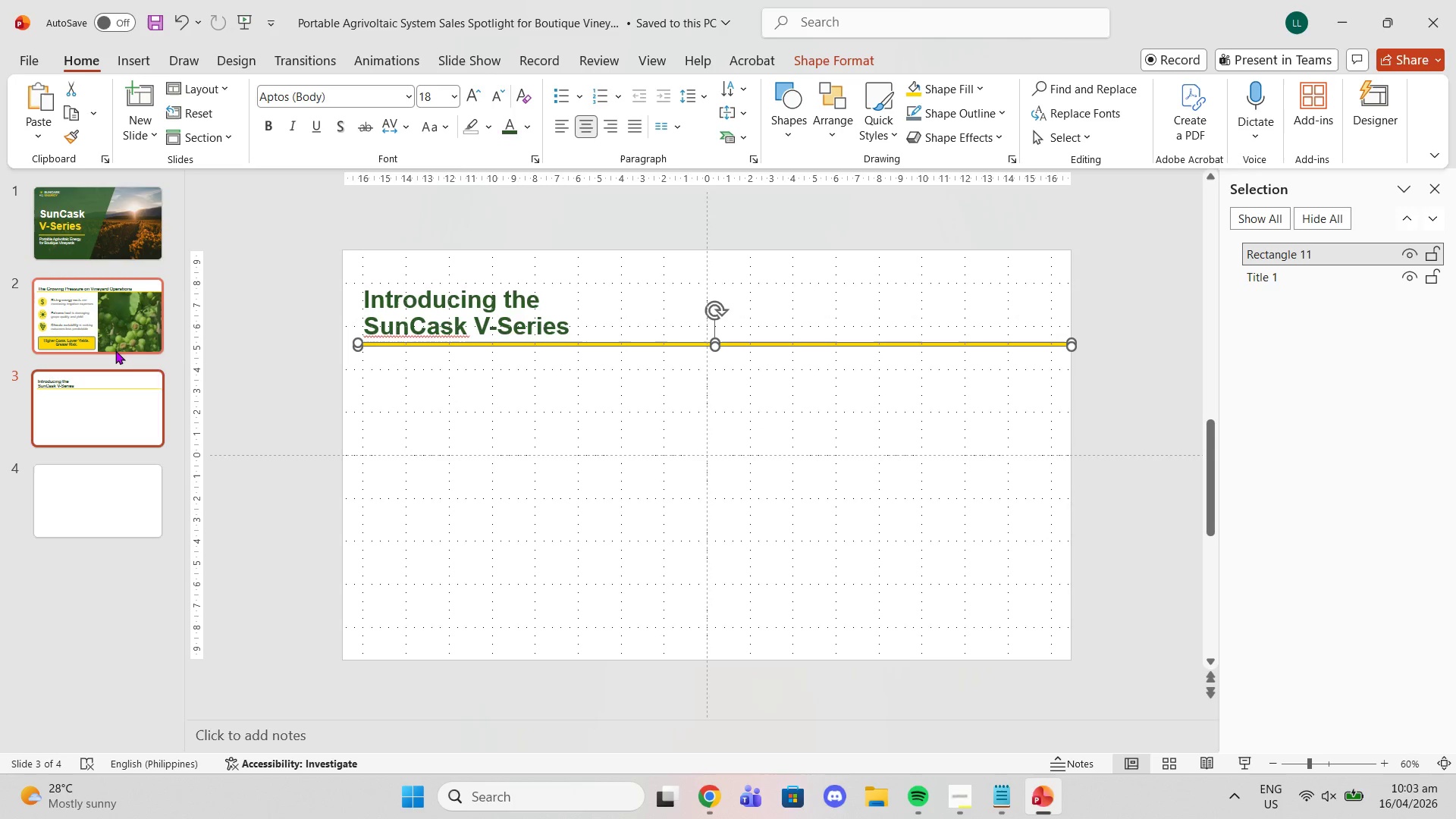 
left_click([115, 350])
 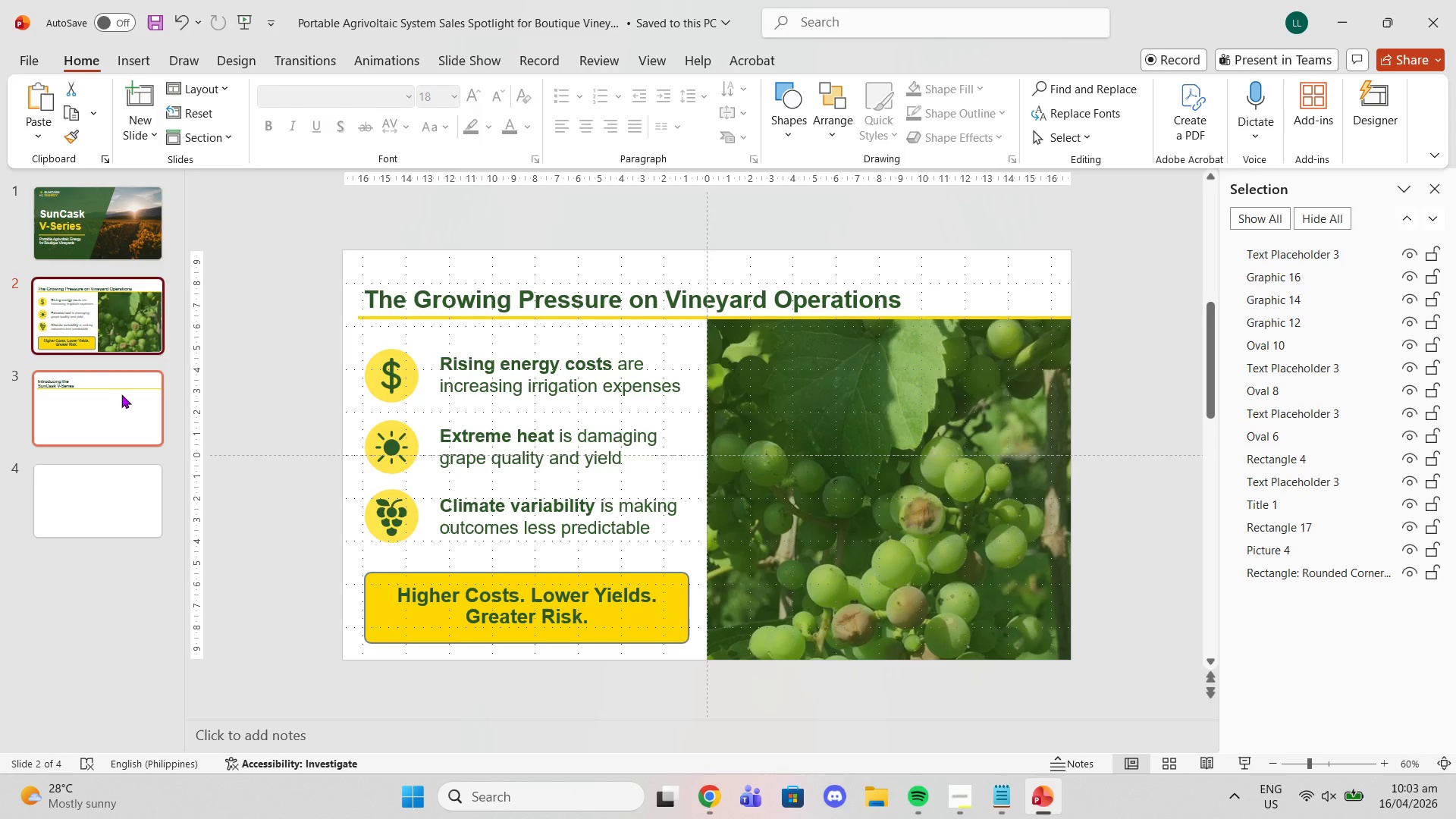 
left_click([121, 394])
 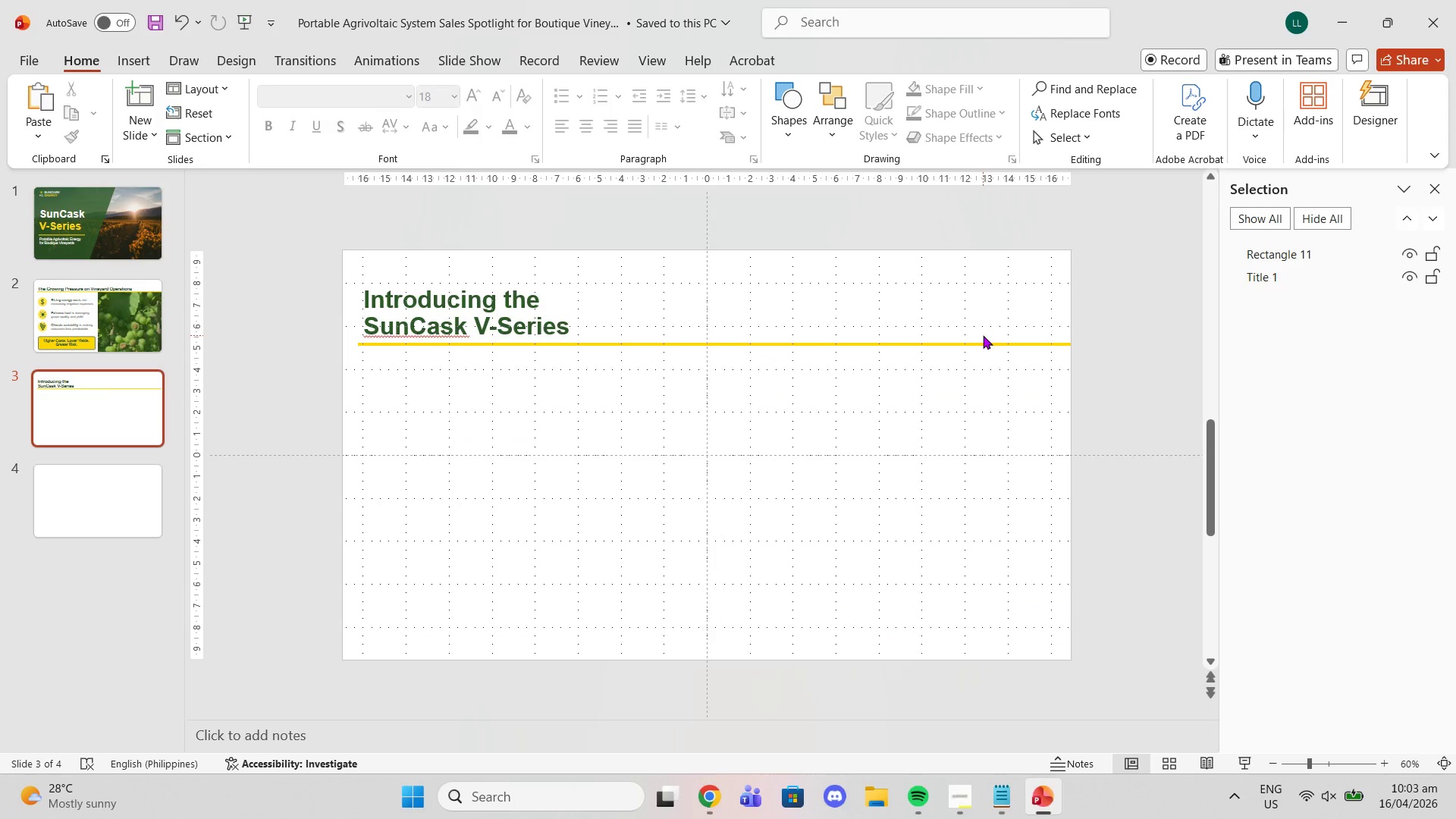 
left_click([1062, 344])
 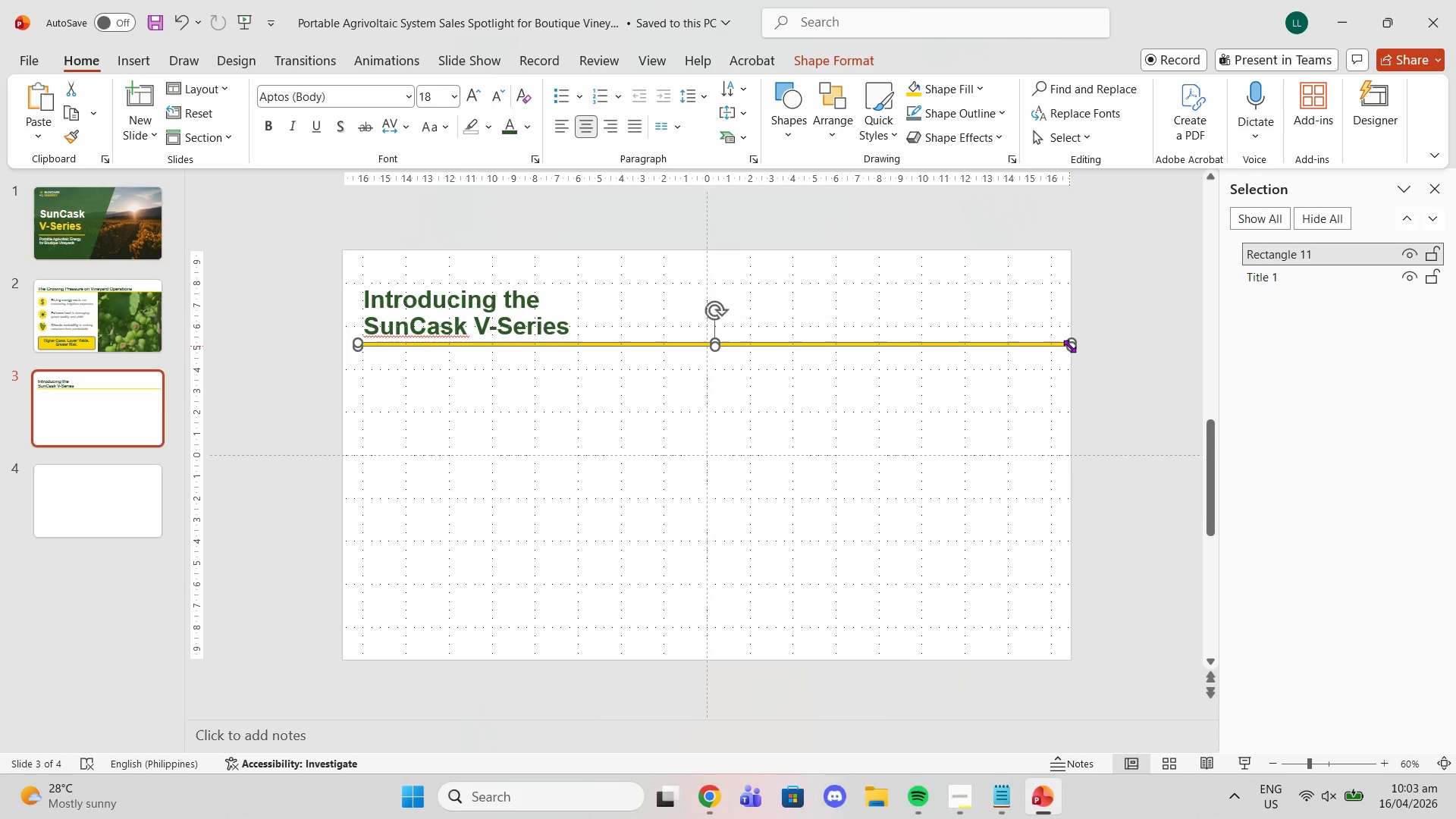 
left_click_drag(start_coordinate=[1069, 346], to_coordinate=[577, 340])
 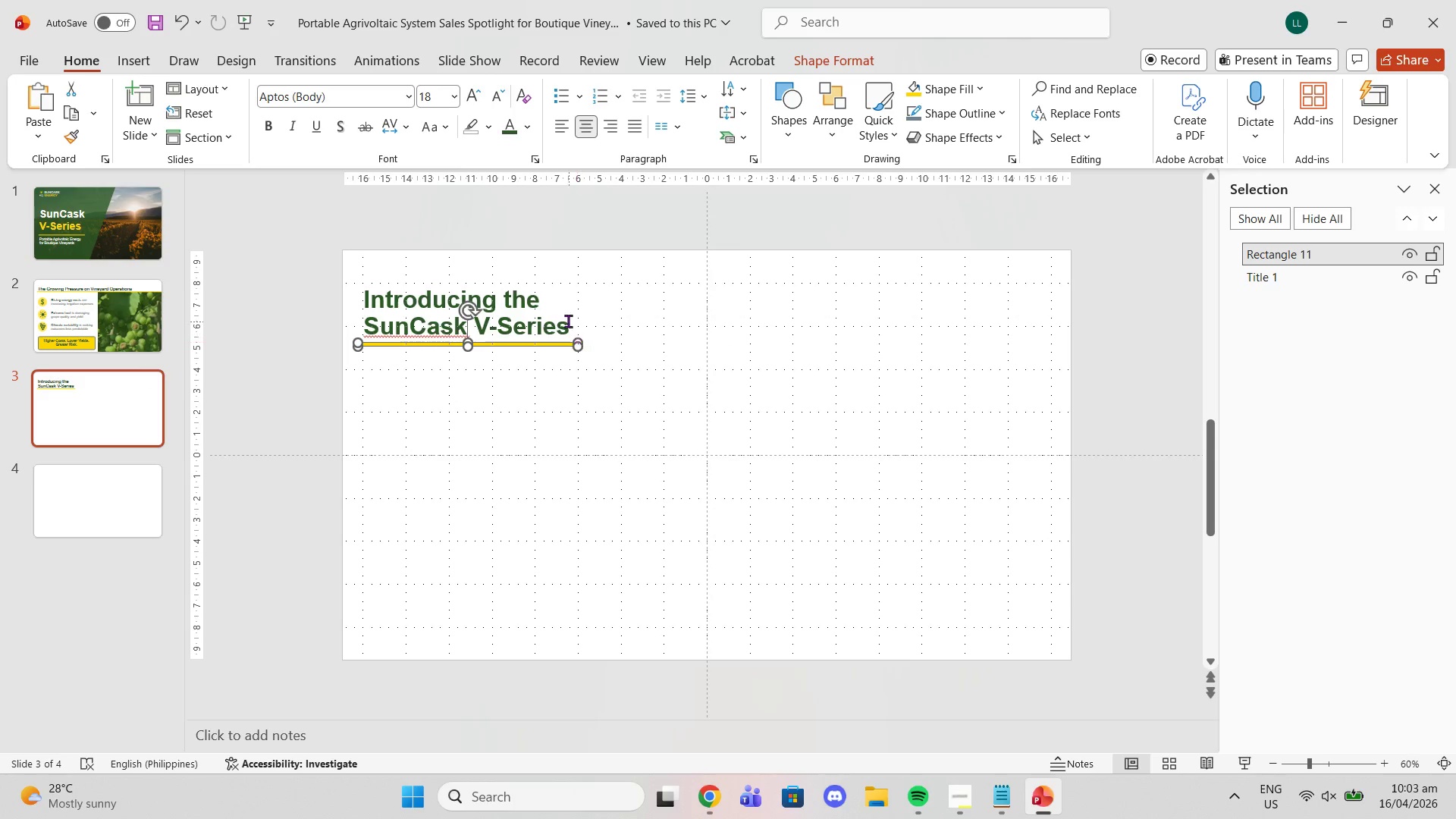 
key(Delete)
 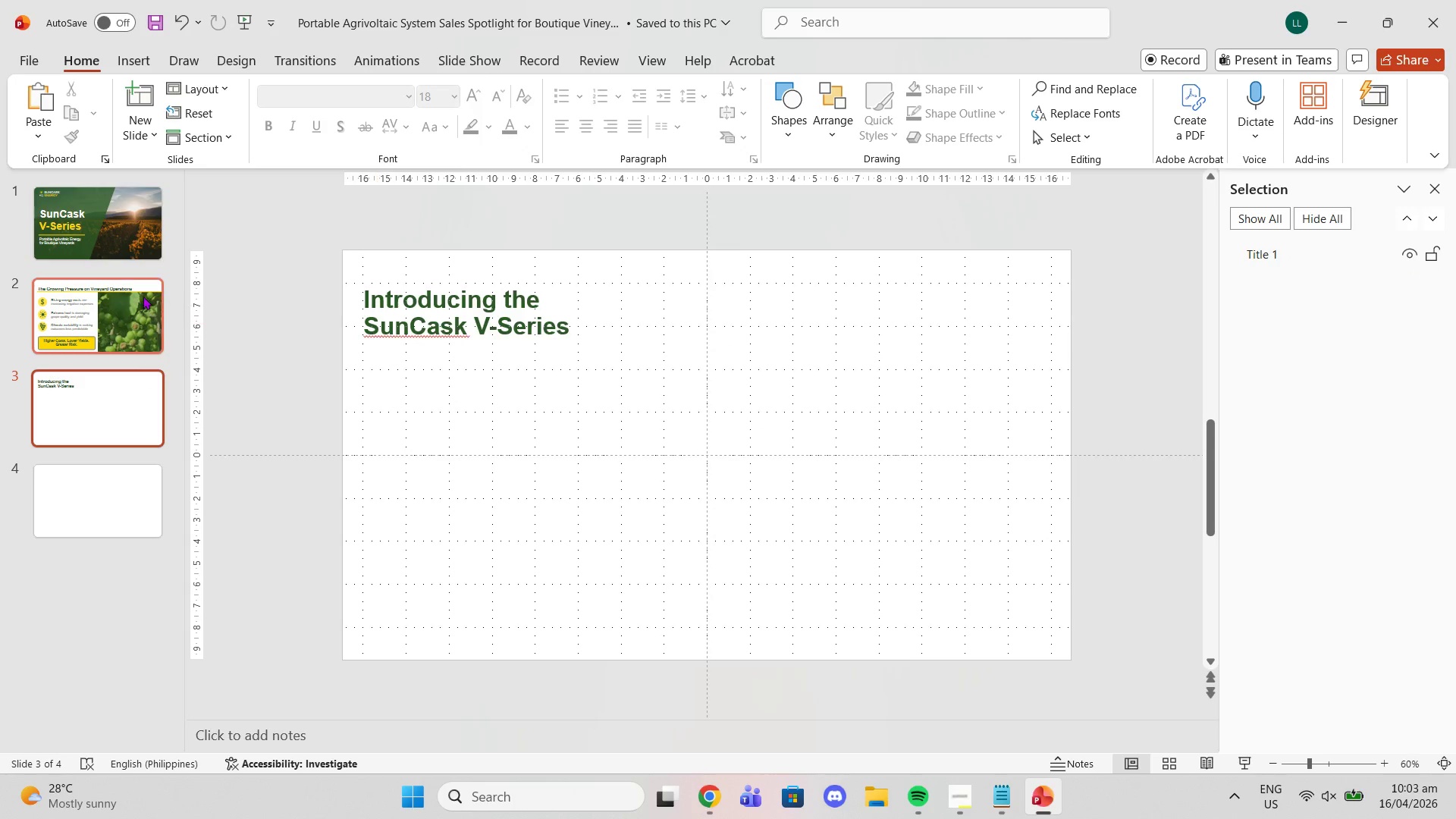 
left_click([109, 253])
 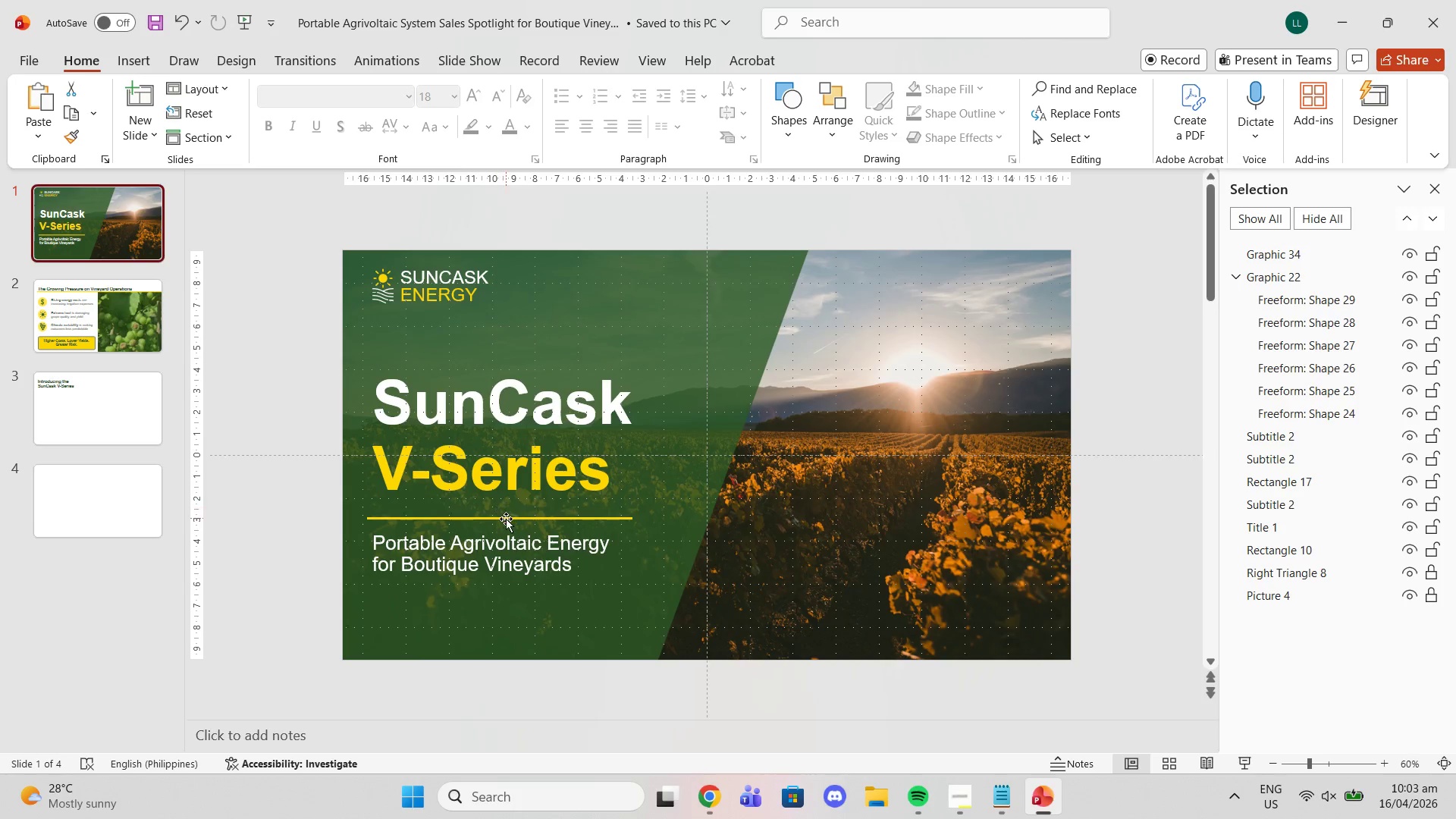 
left_click([506, 519])
 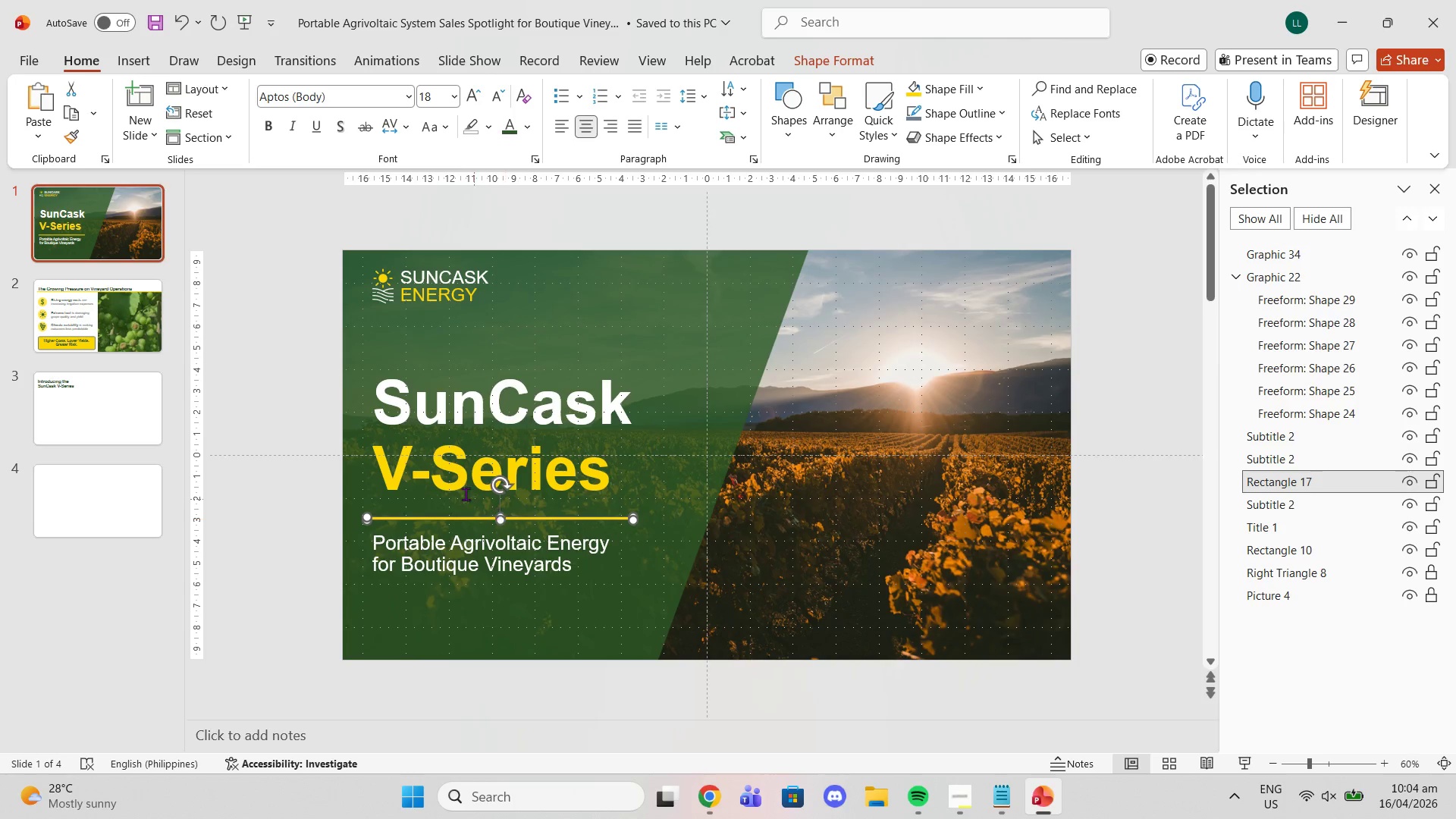 
left_click([105, 303])
 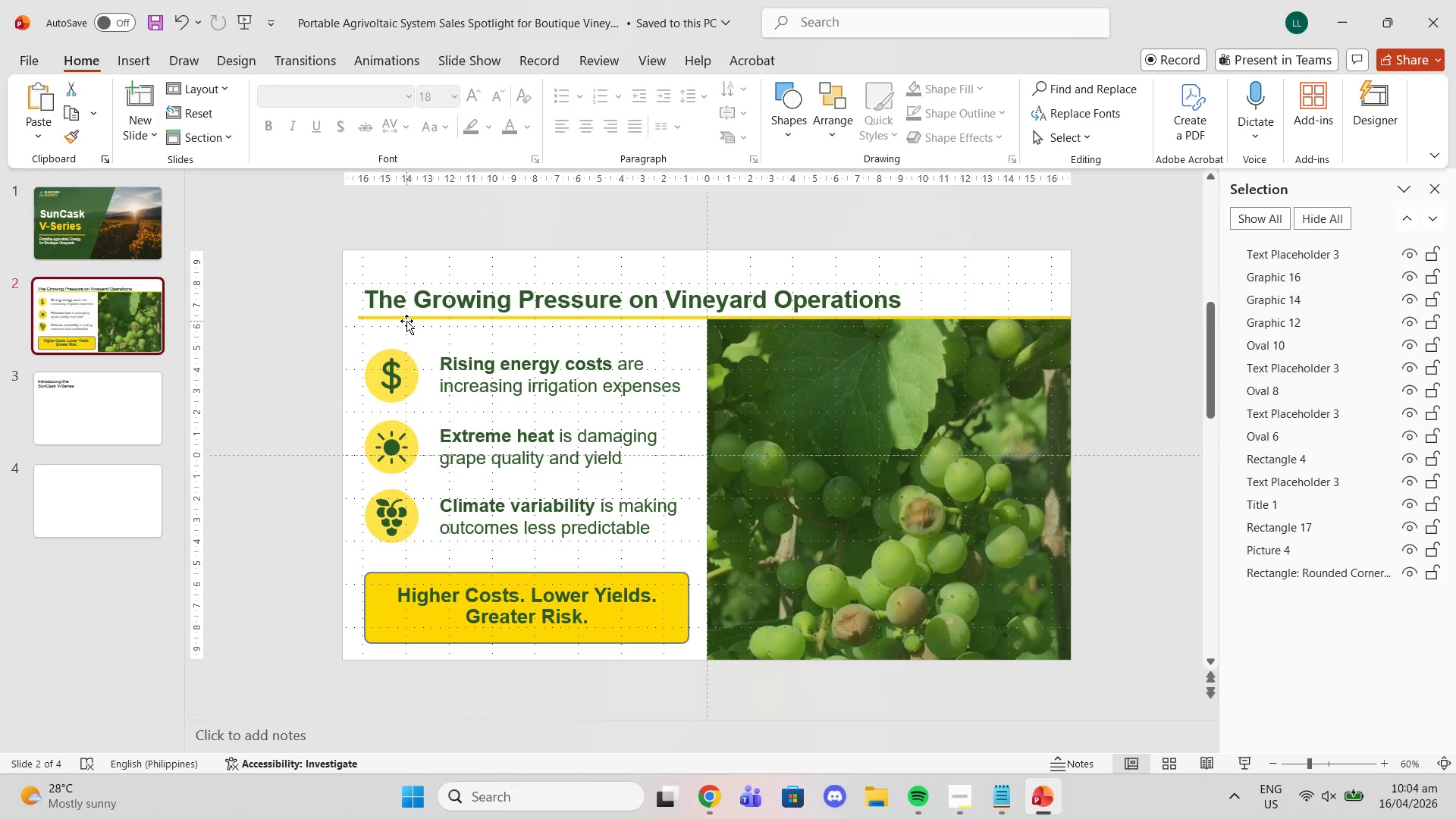 
left_click([406, 321])
 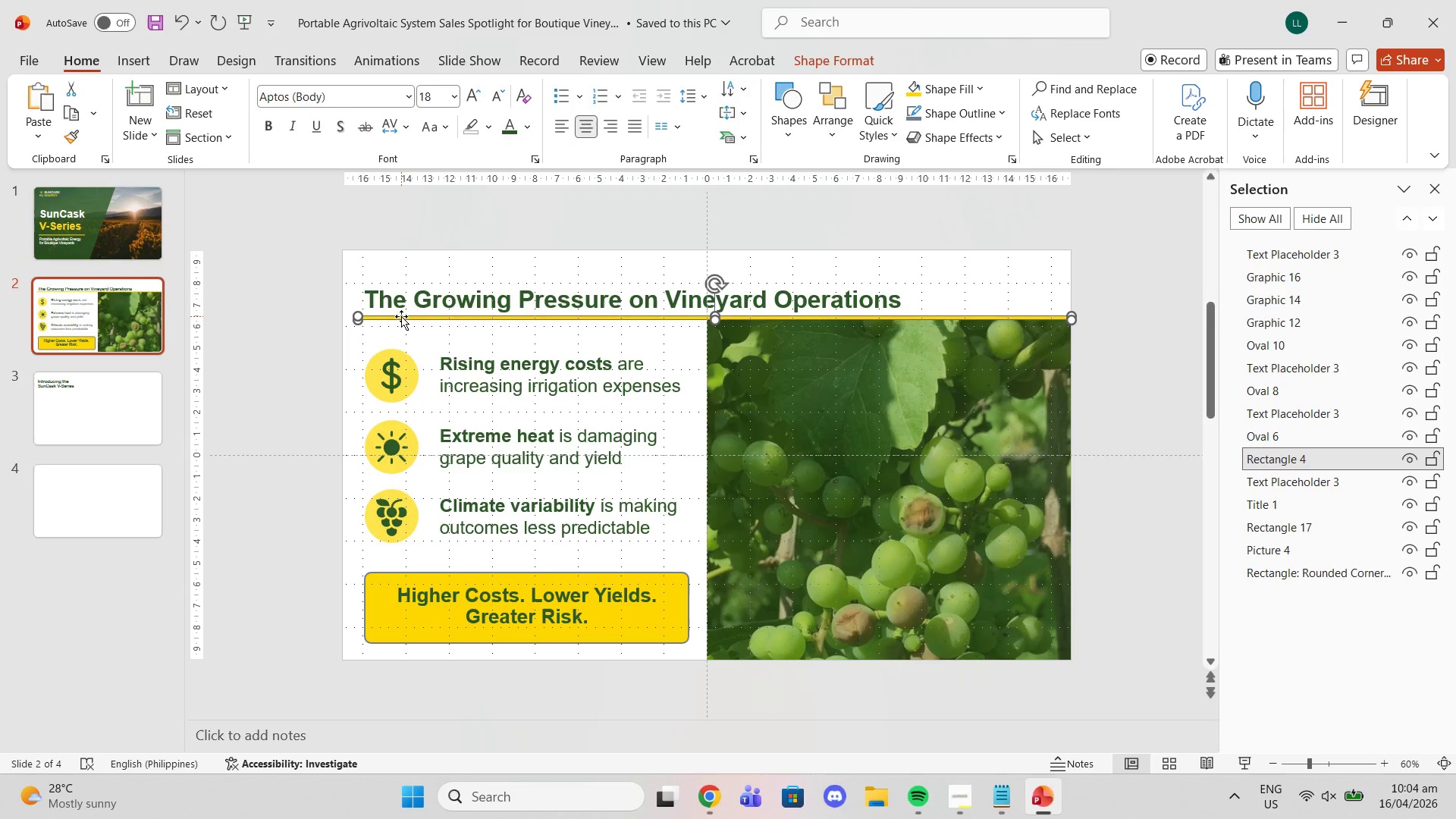 
key(Delete)
 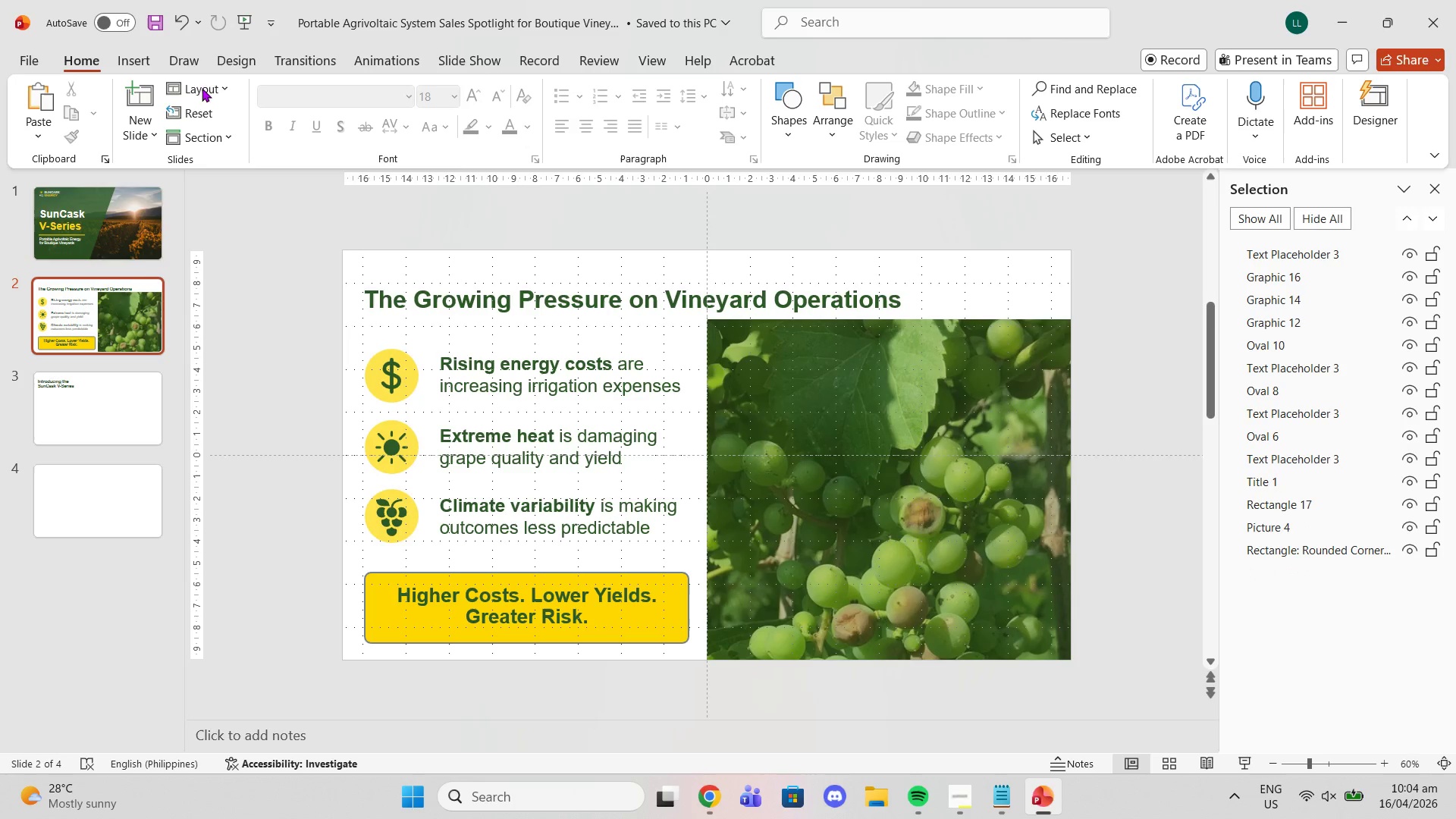 
left_click([140, 70])
 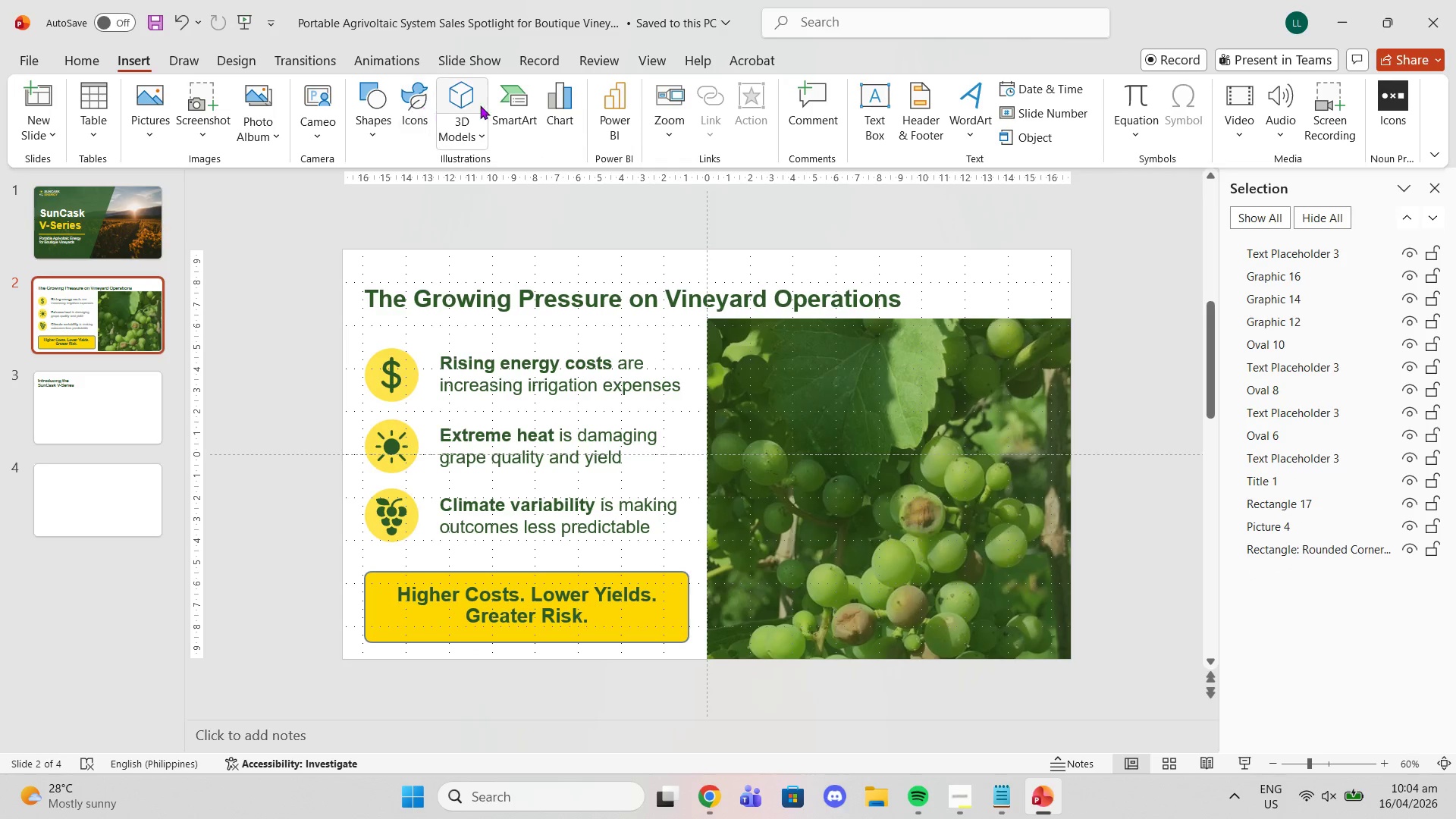 
left_click([390, 102])
 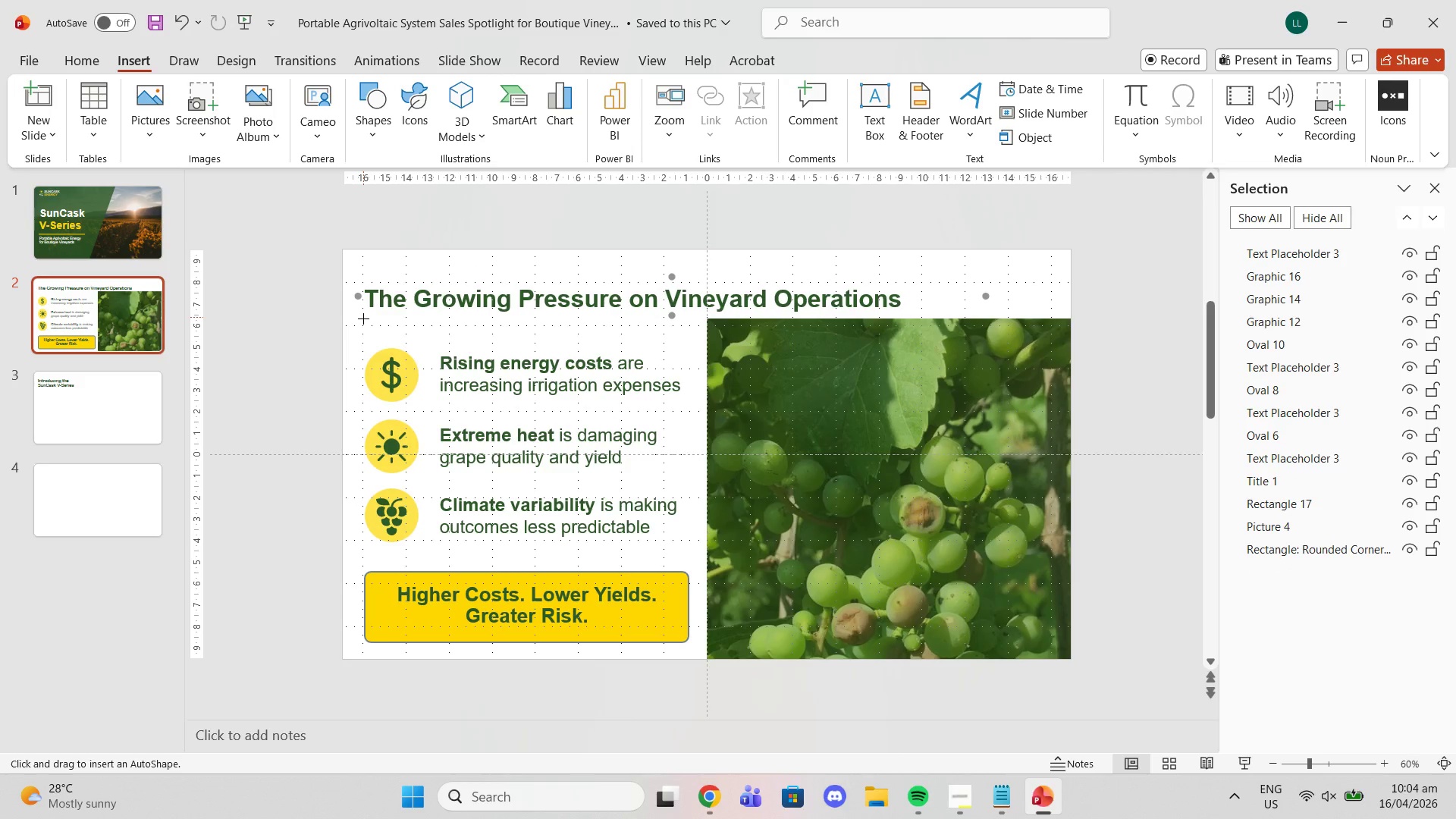 
left_click_drag(start_coordinate=[361, 322], to_coordinate=[1074, 316])
 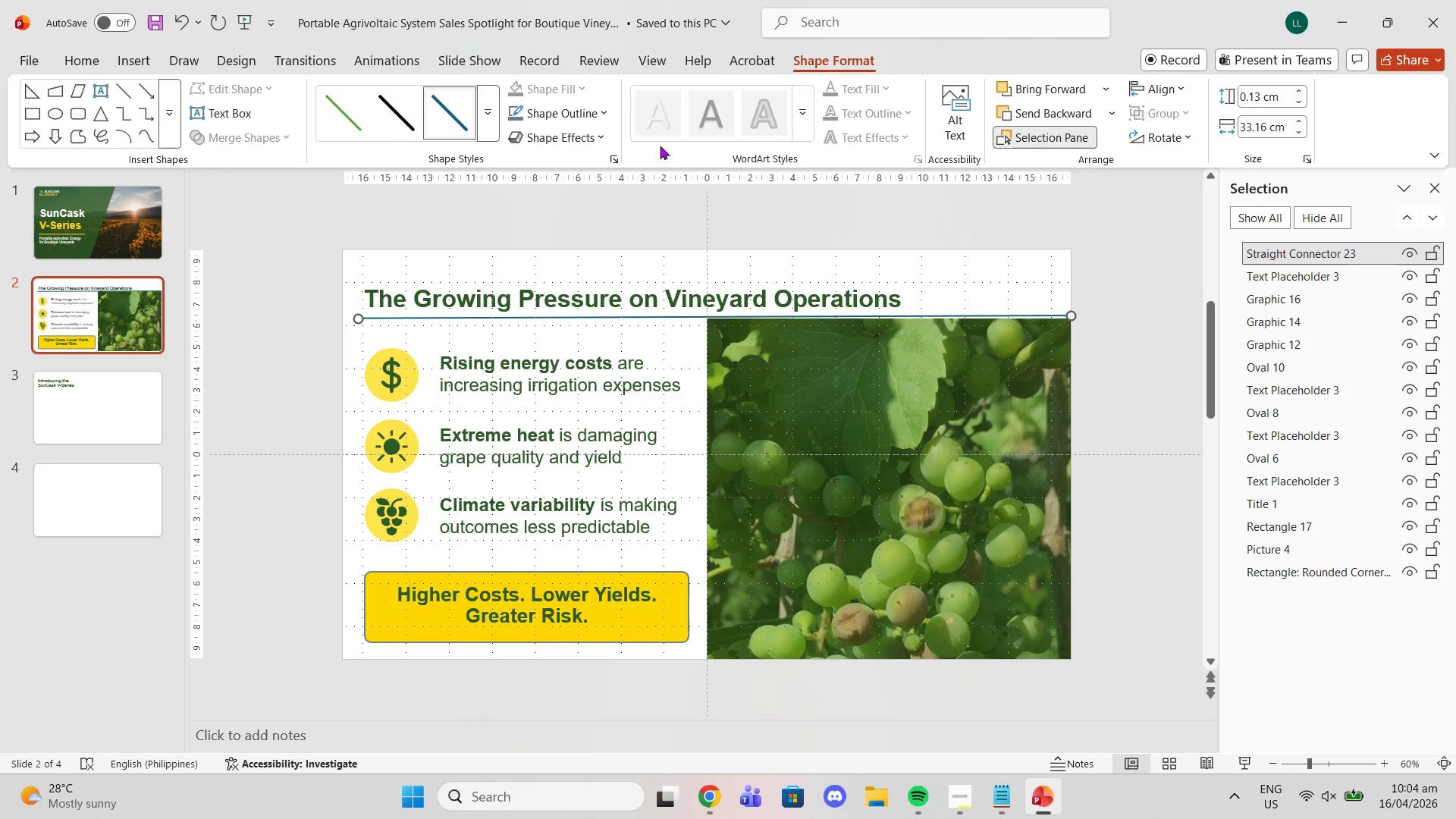 
left_click([585, 102])
 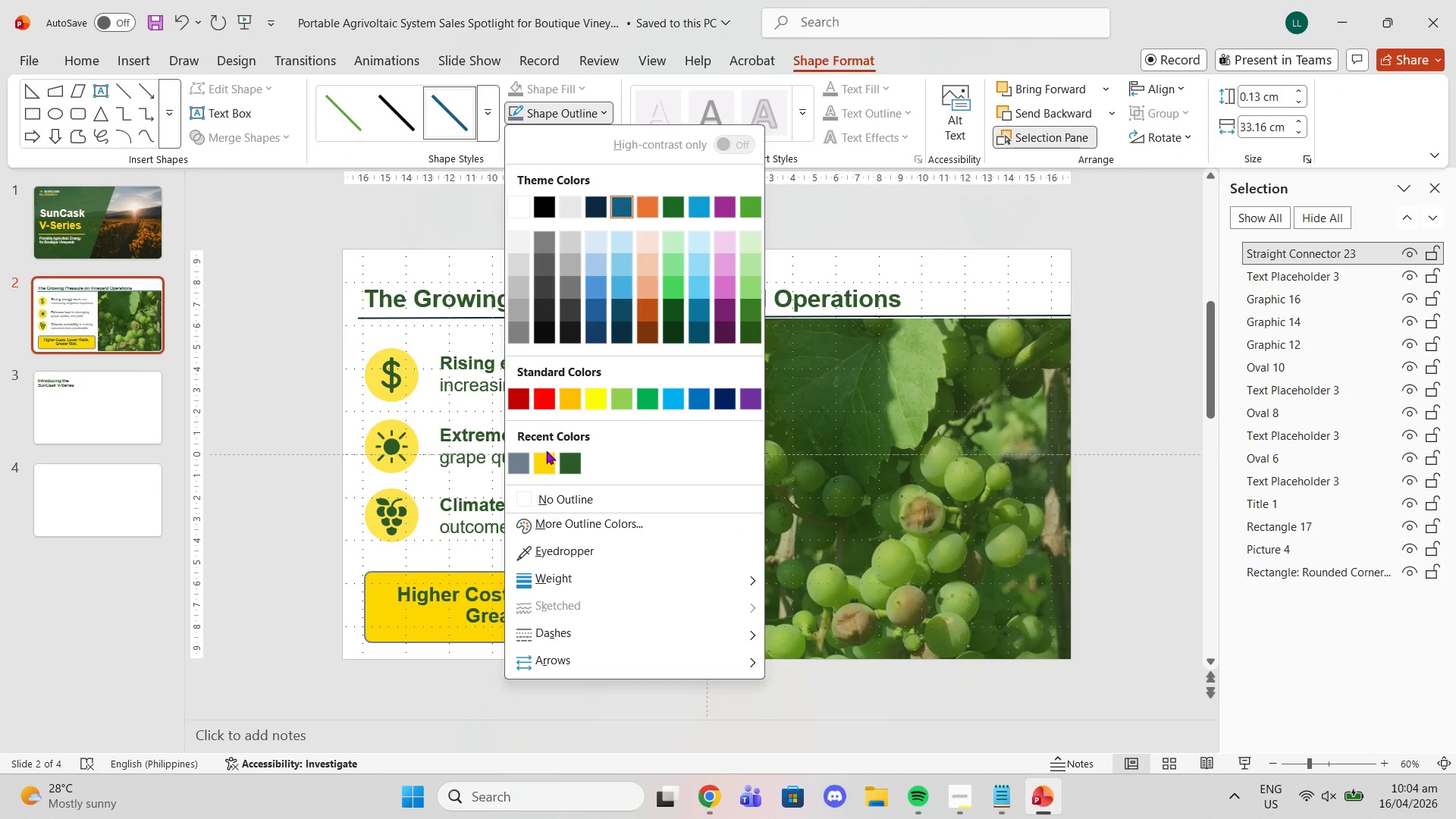 
left_click([546, 468])
 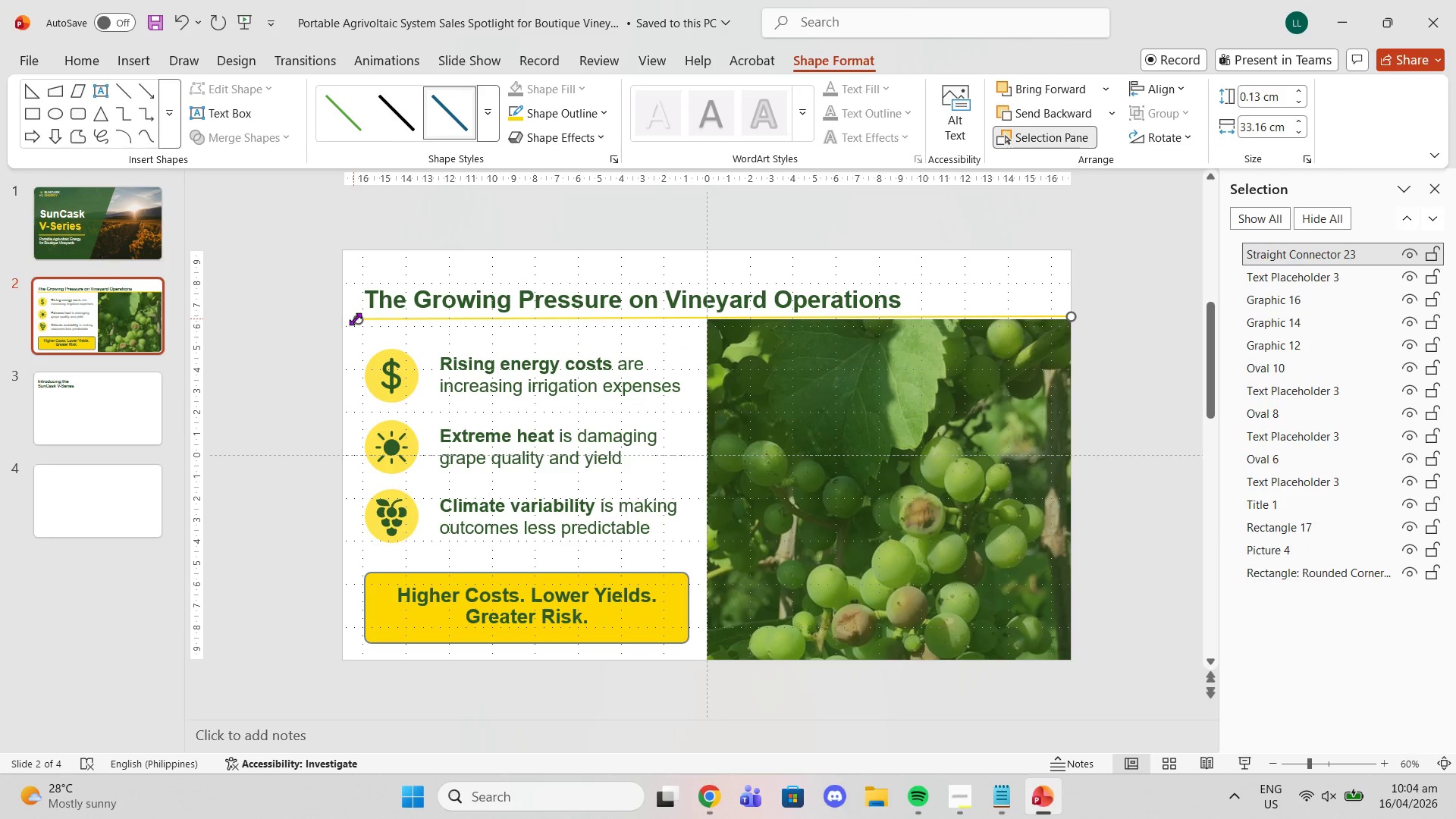 
left_click_drag(start_coordinate=[358, 319], to_coordinate=[362, 318])
 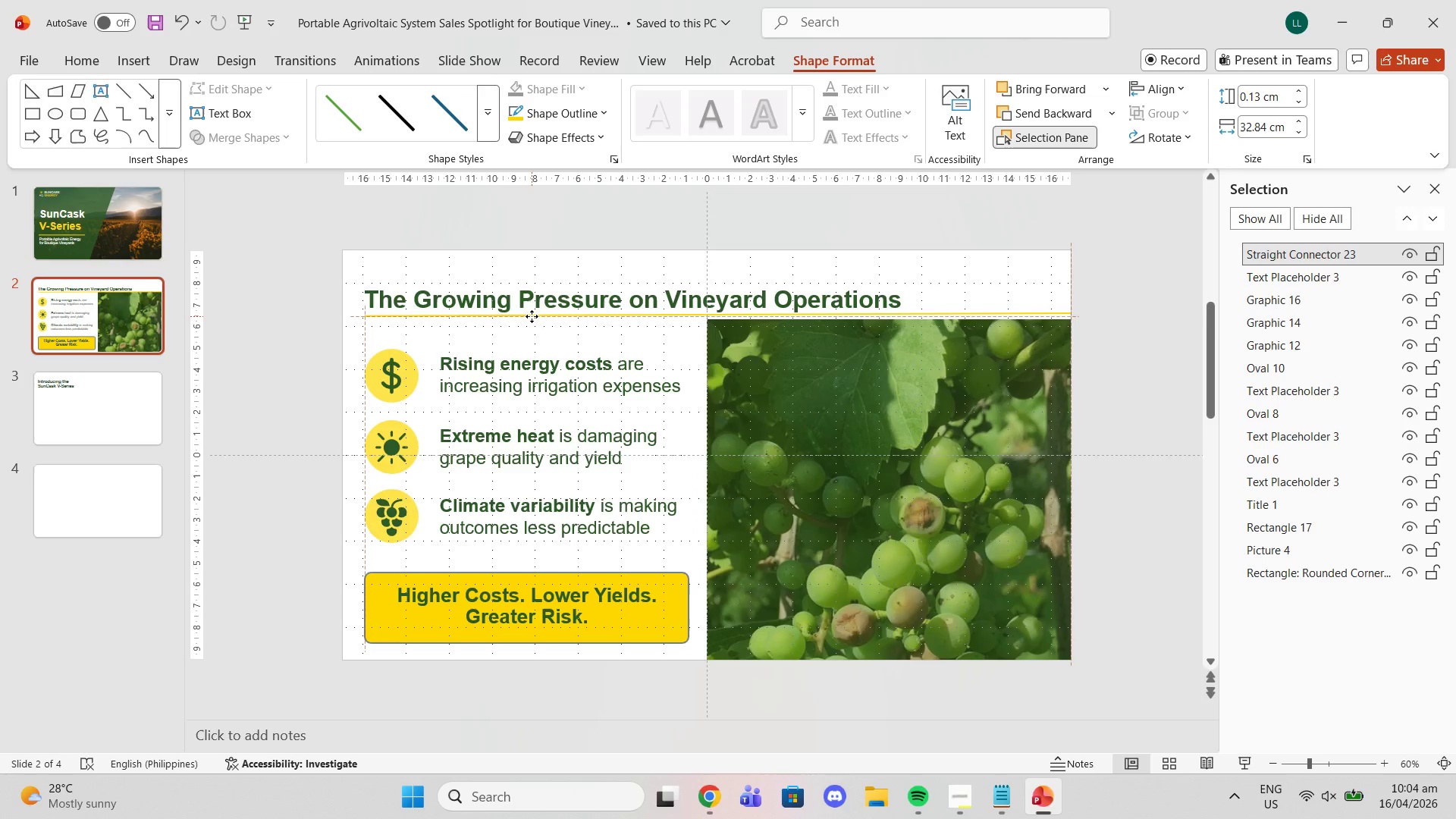 
wait(7.84)
 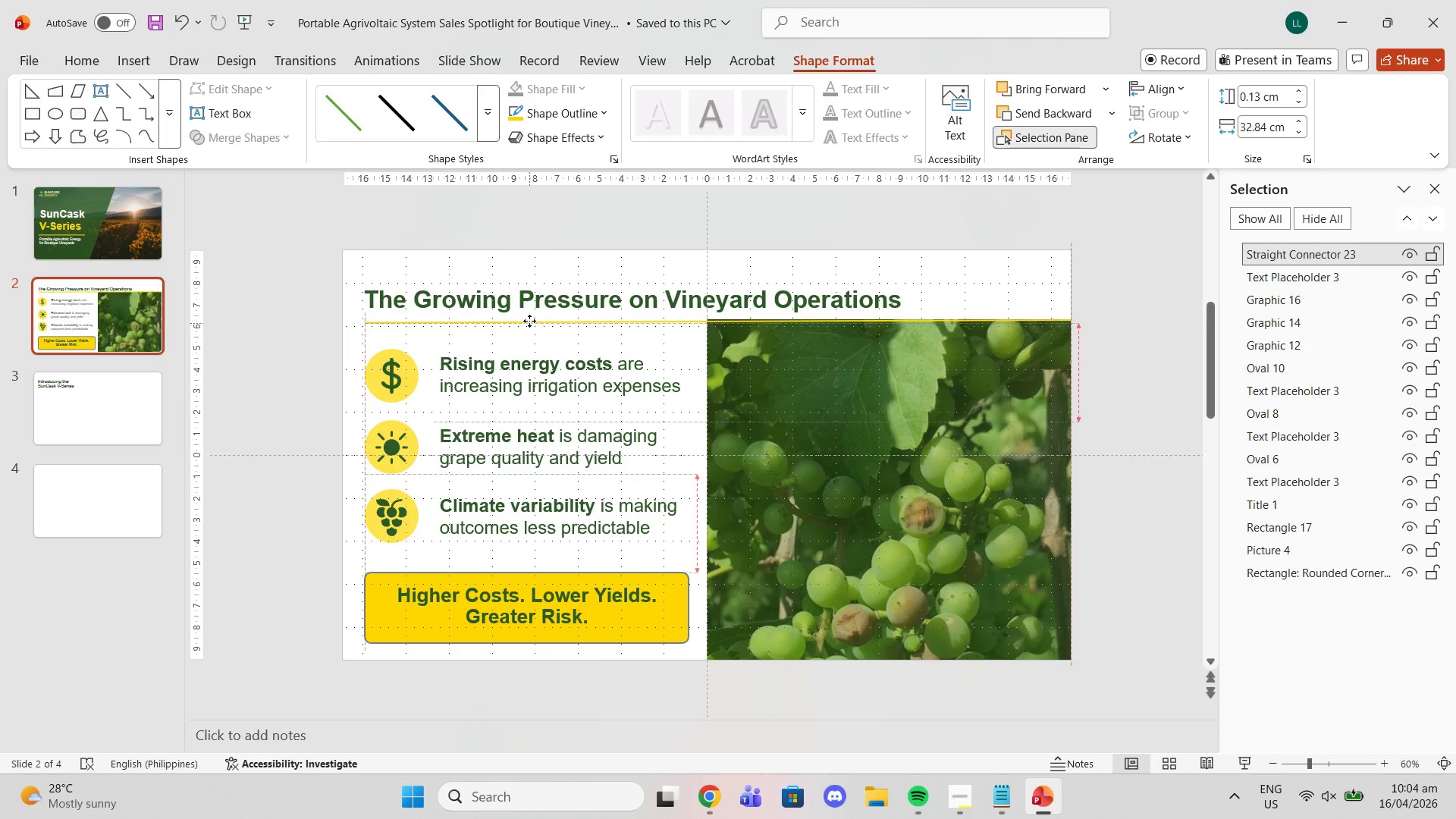 
left_click([563, 339])
 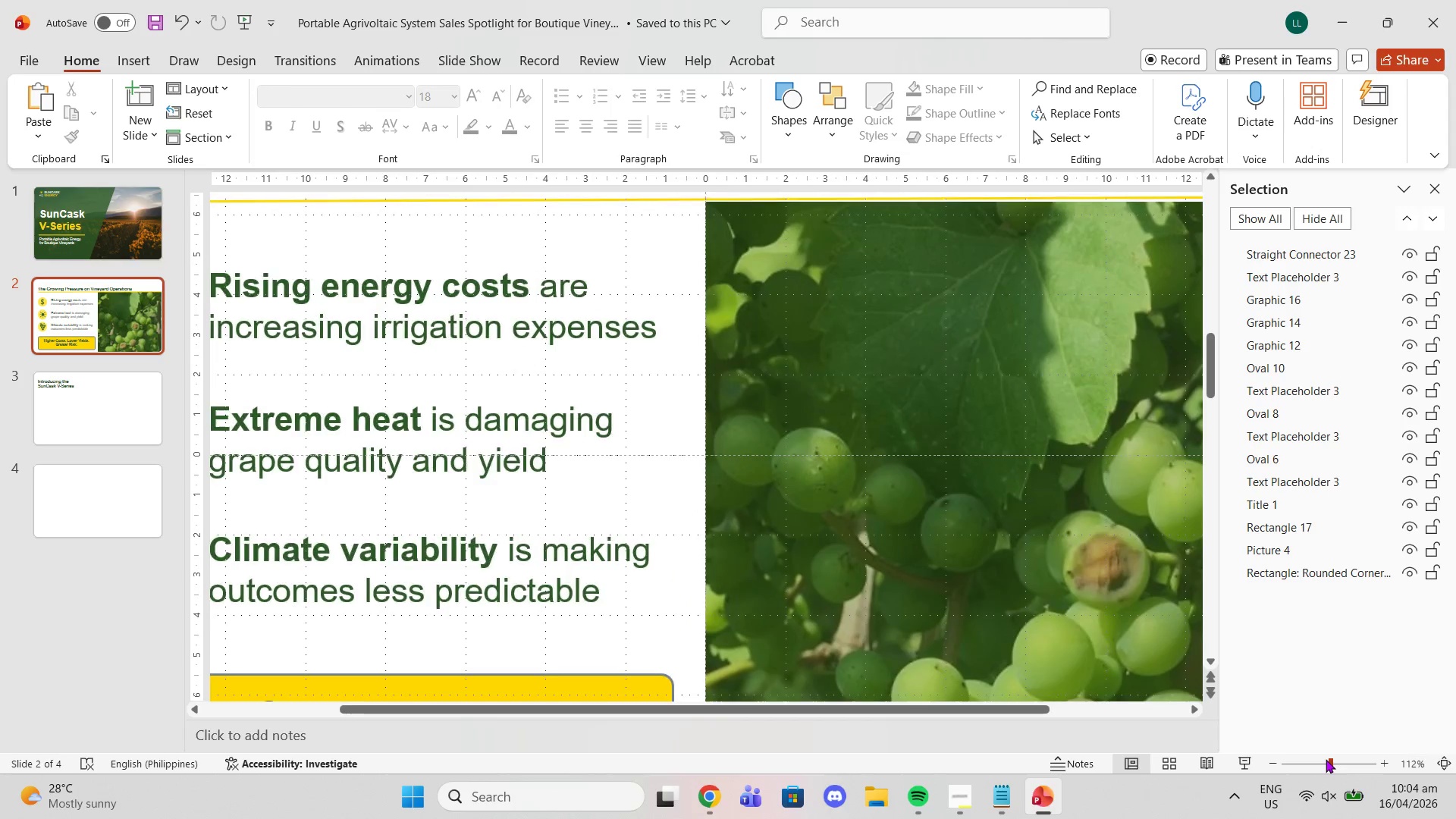 
scroll: coordinate [868, 385], scroll_direction: up, amount: 3.0
 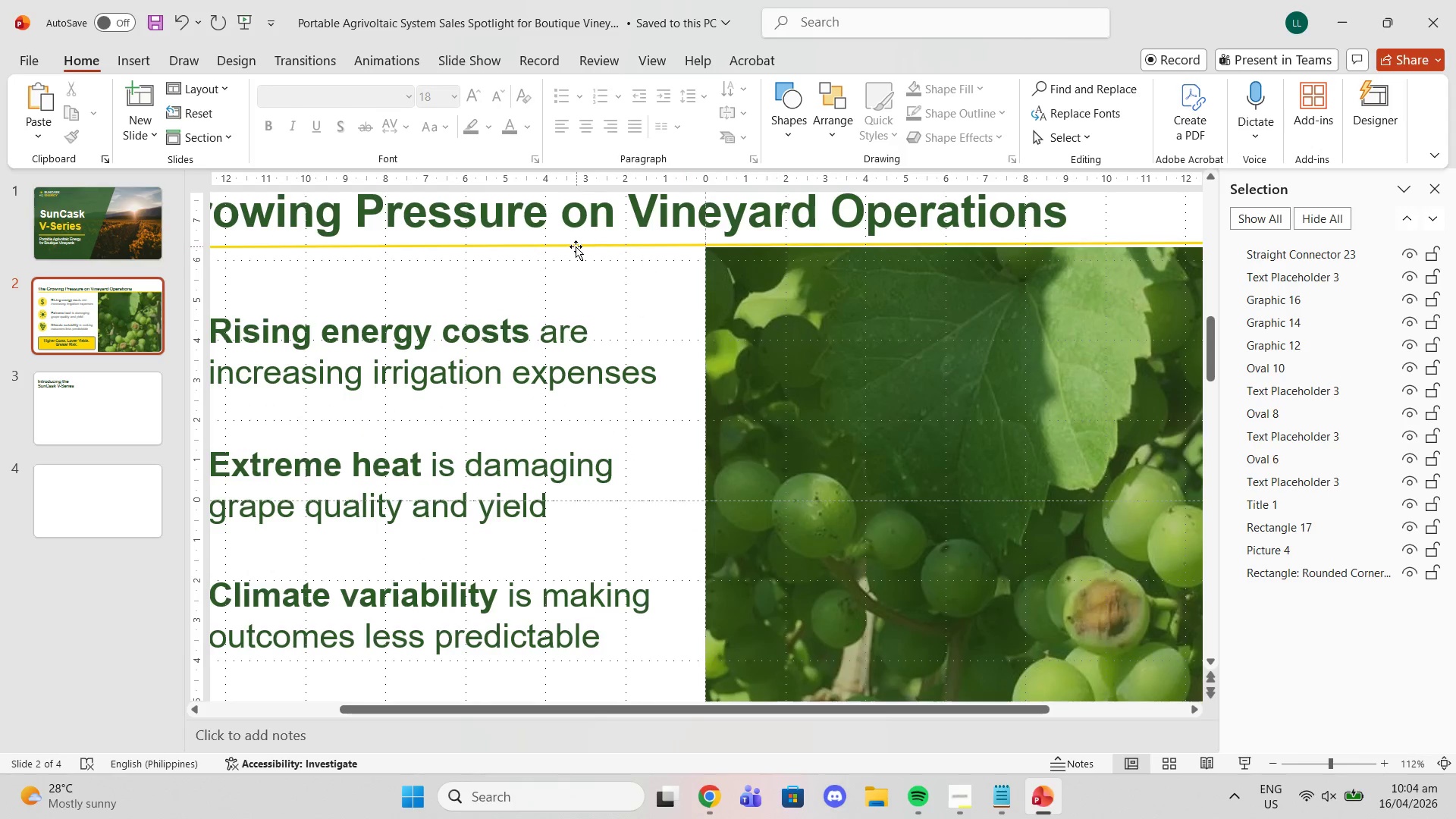 
left_click([574, 246])
 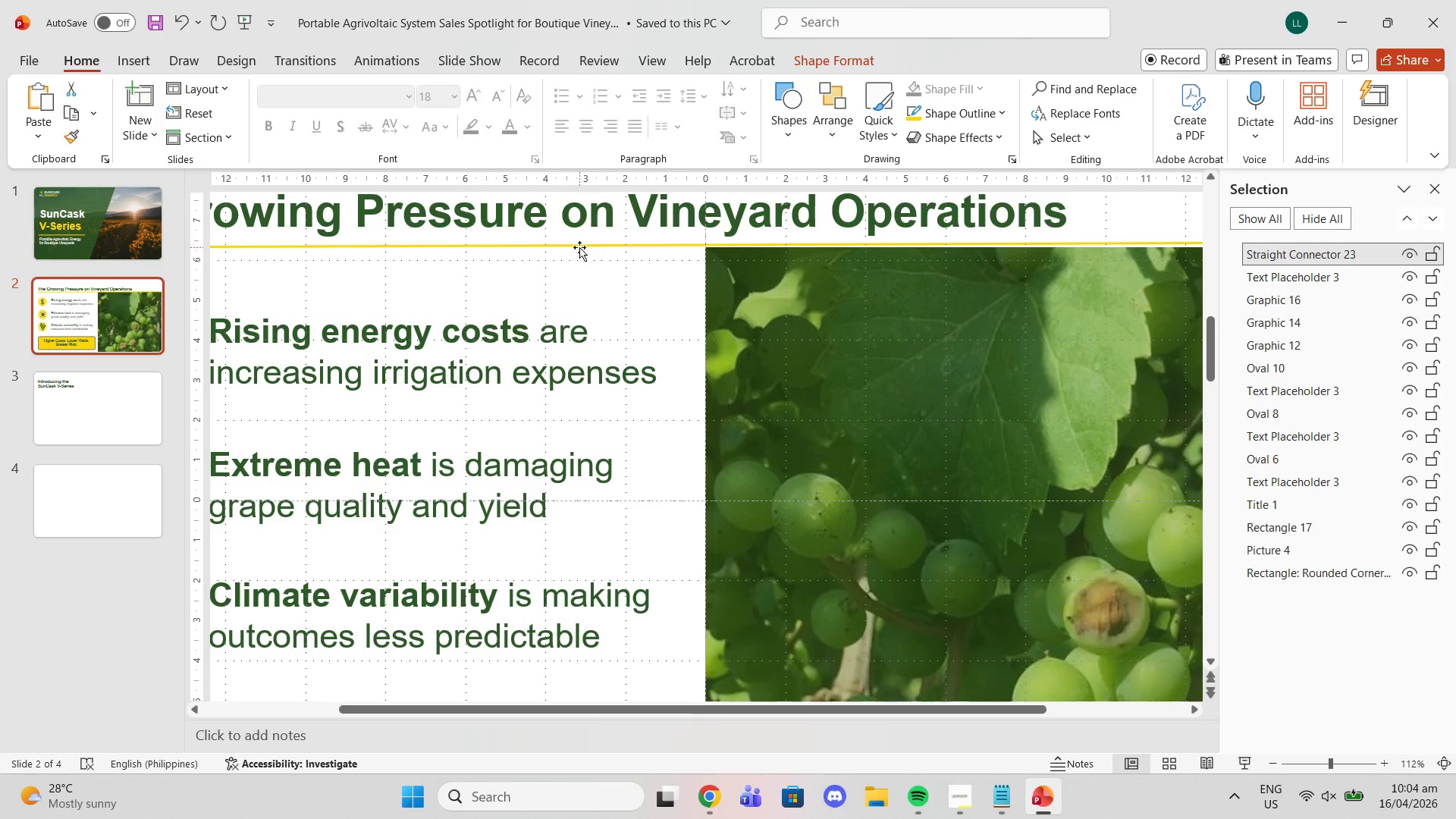 
left_click([579, 247])
 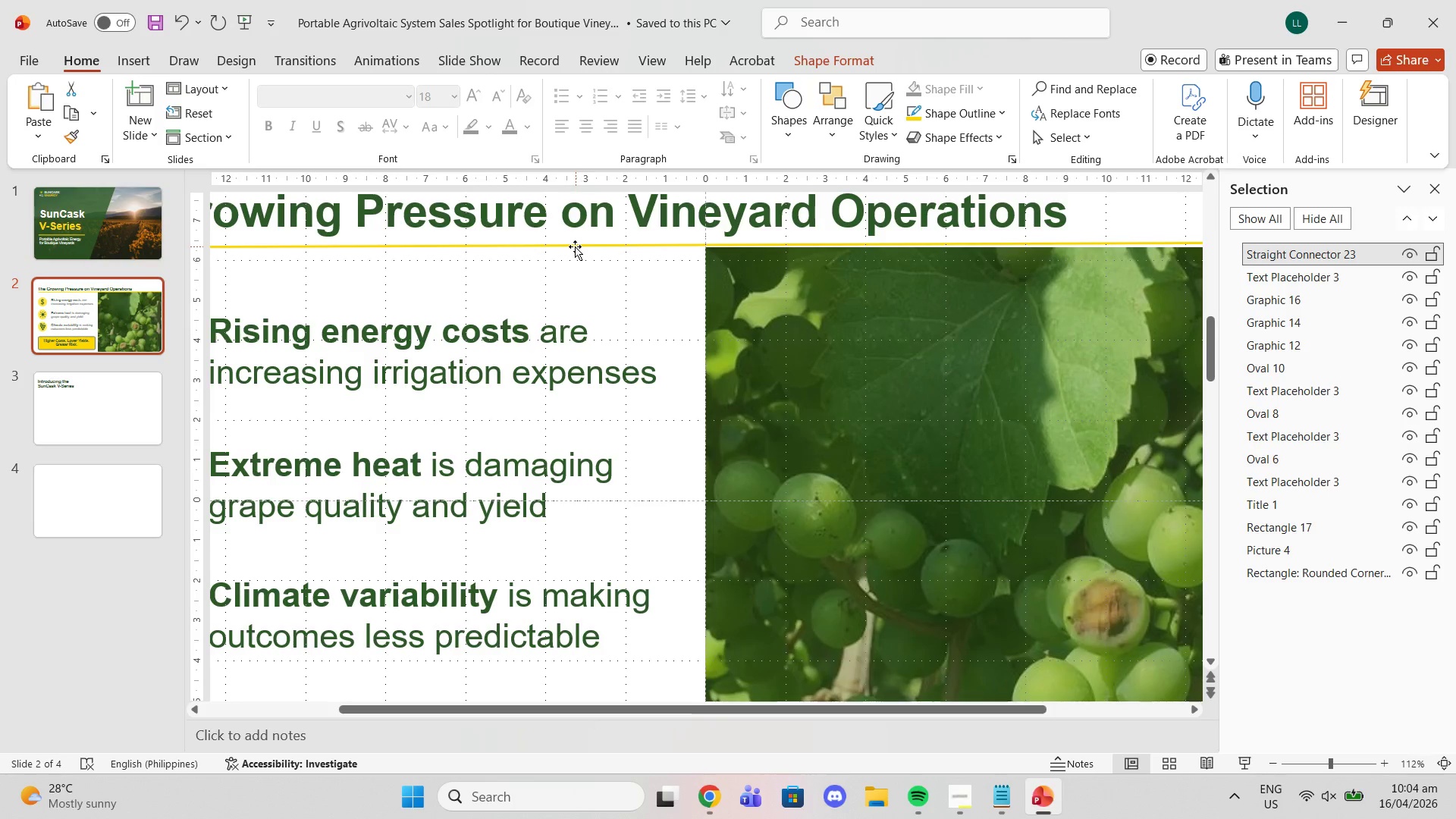 
left_click([575, 246])
 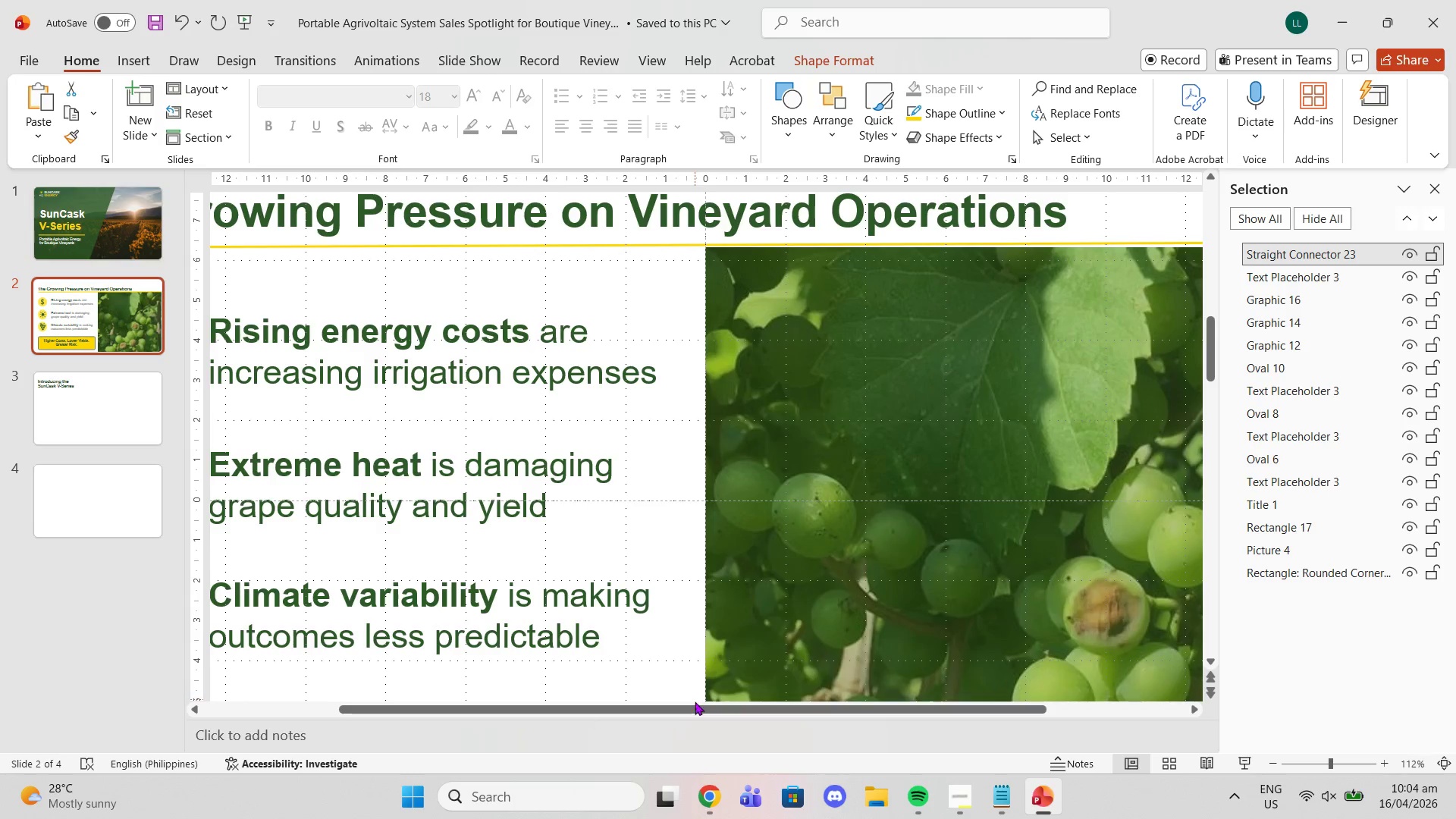 
left_click_drag(start_coordinate=[698, 705], to_coordinate=[512, 704])
 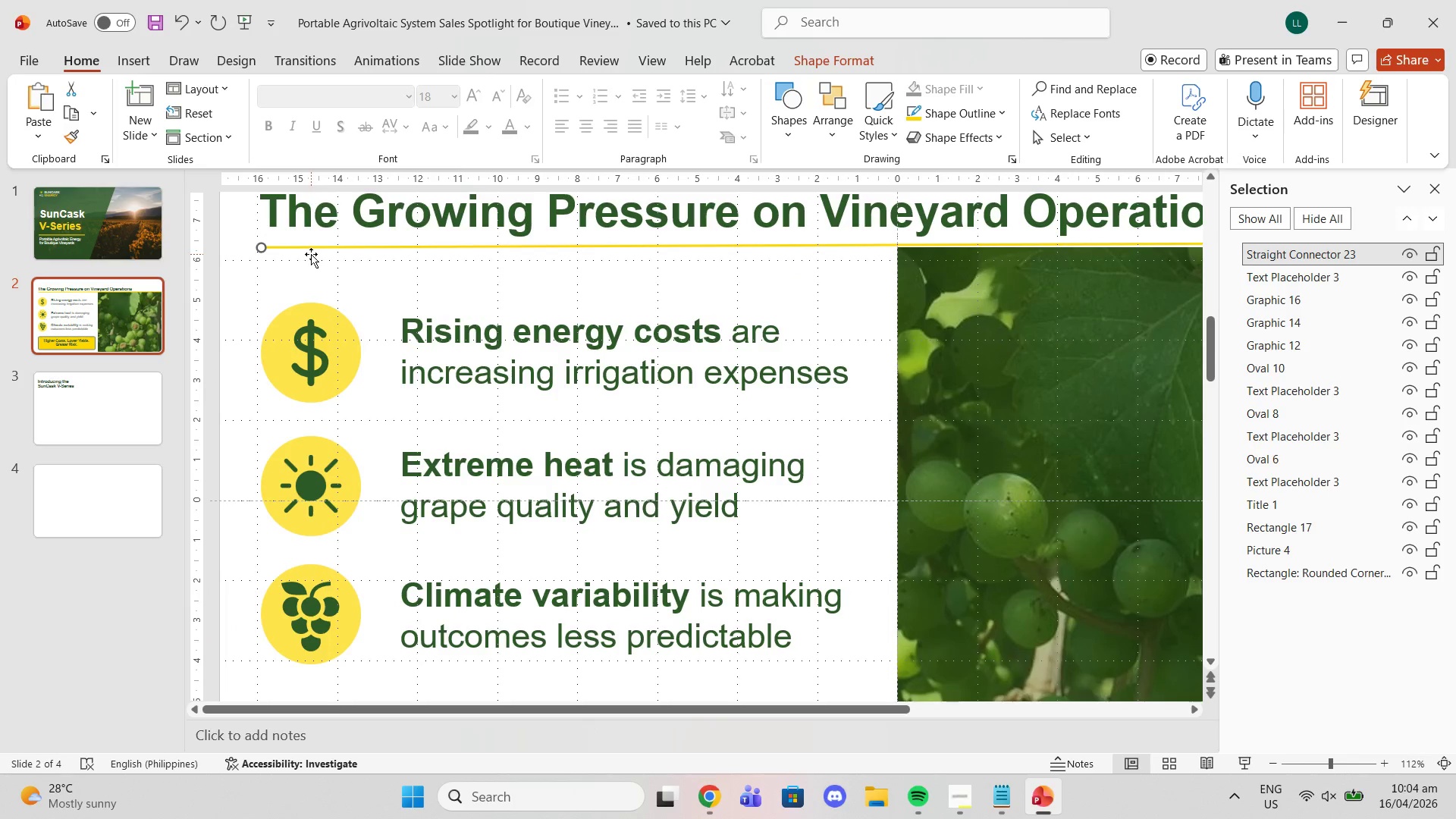 
double_click([322, 264])
 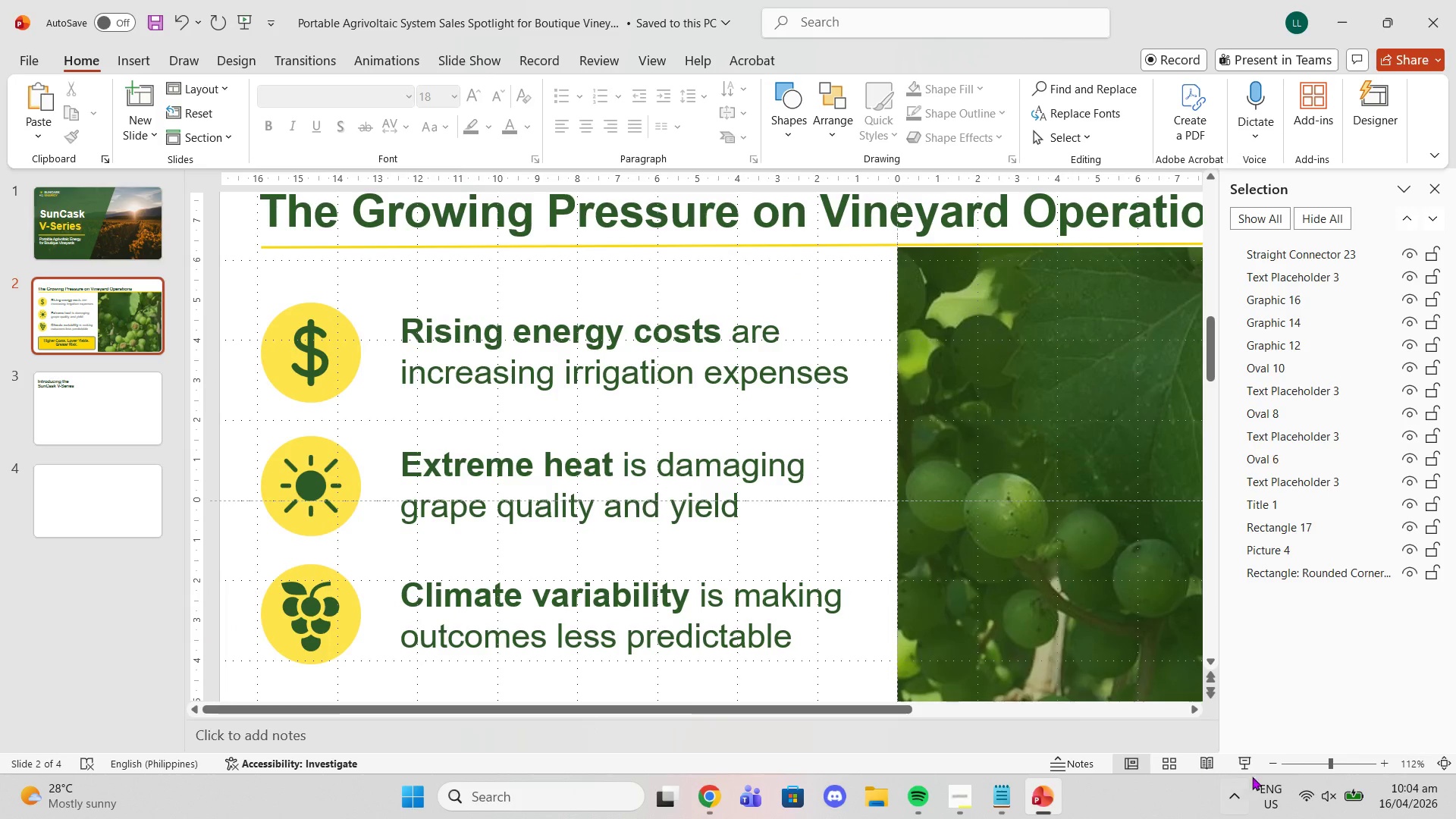 
triple_click([1269, 767])
 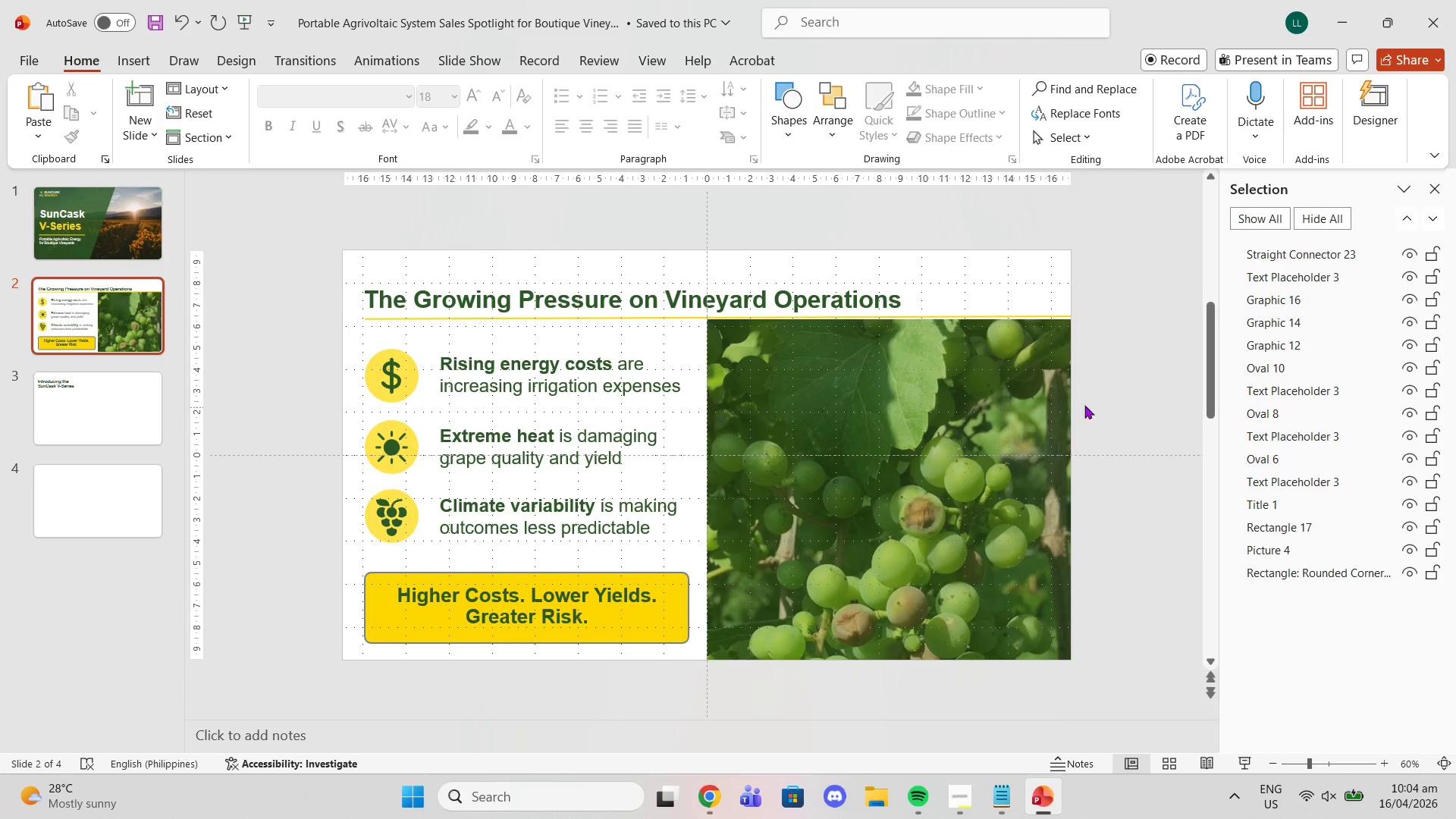 
left_click([1051, 385])
 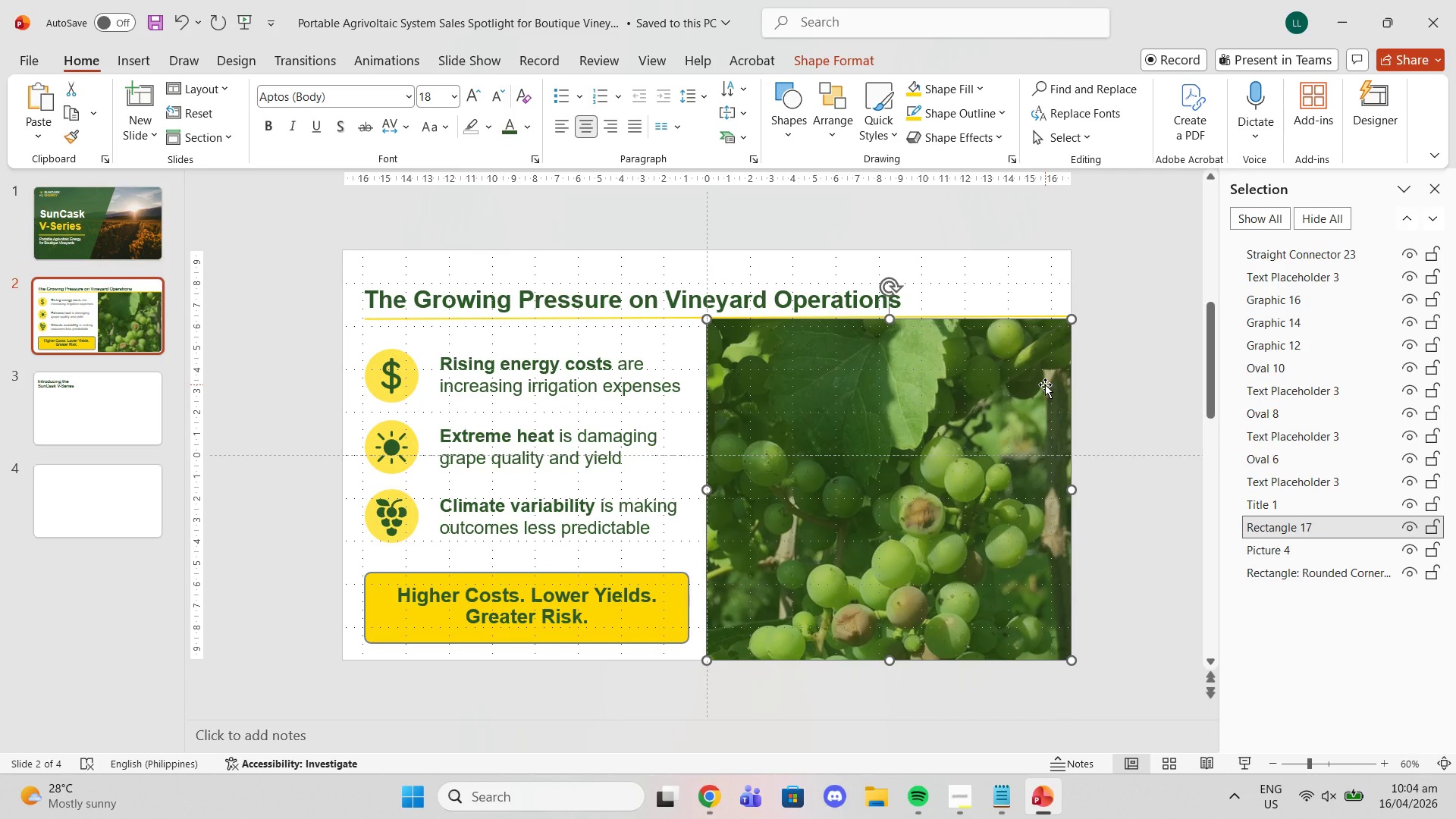 
right_click([1045, 384])
 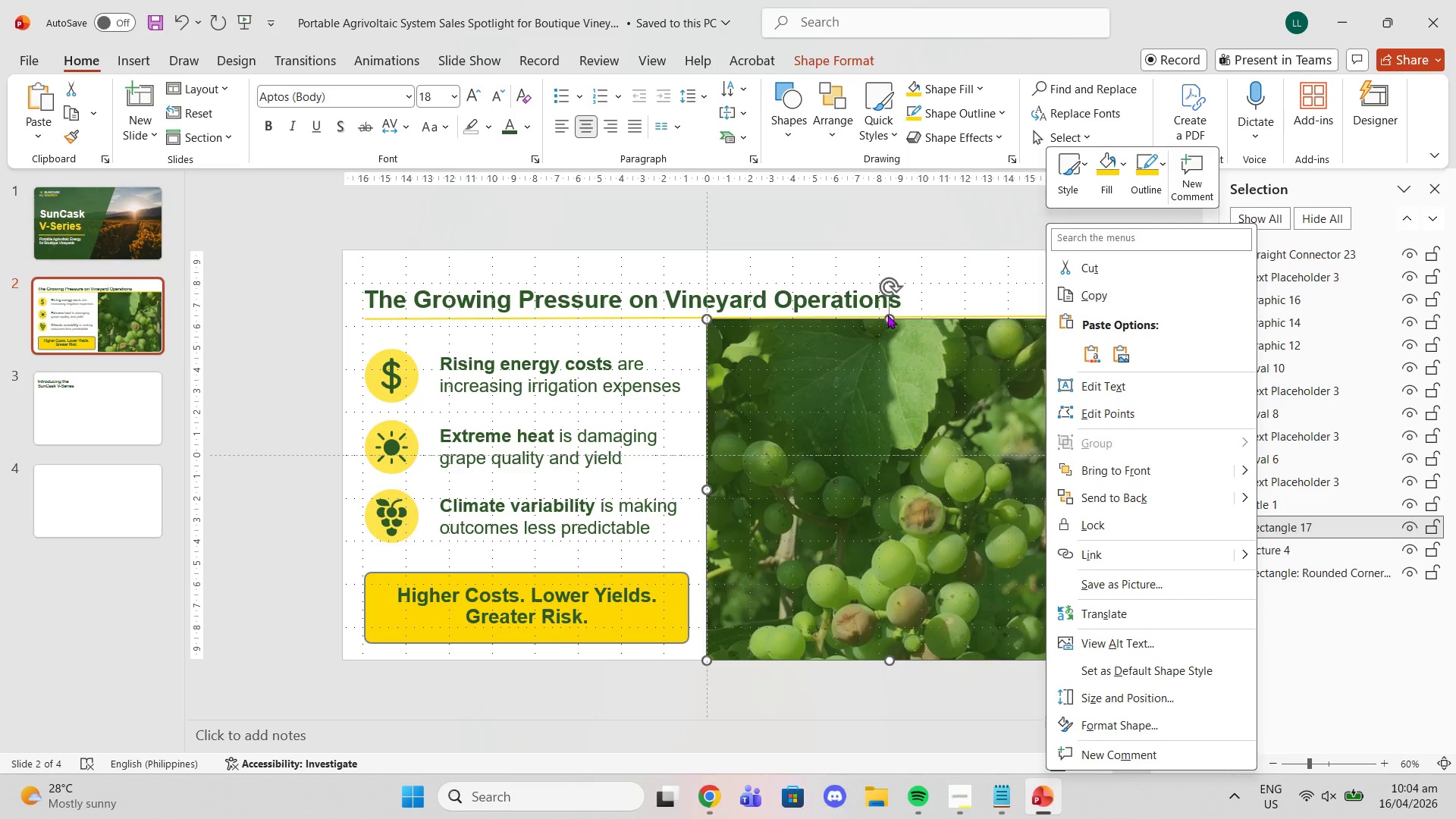 
left_click([893, 339])
 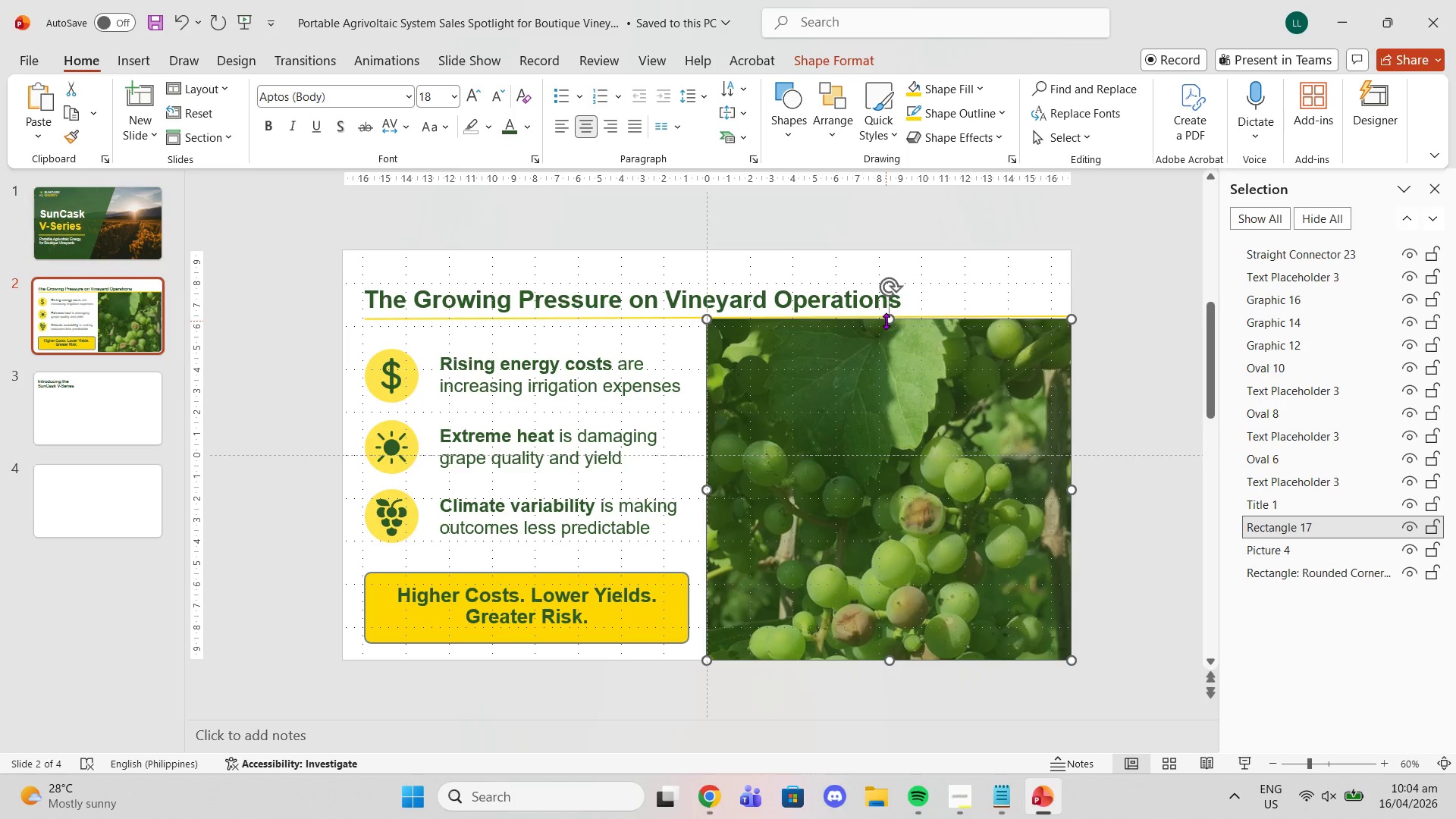 
left_click_drag(start_coordinate=[886, 321], to_coordinate=[889, 431])
 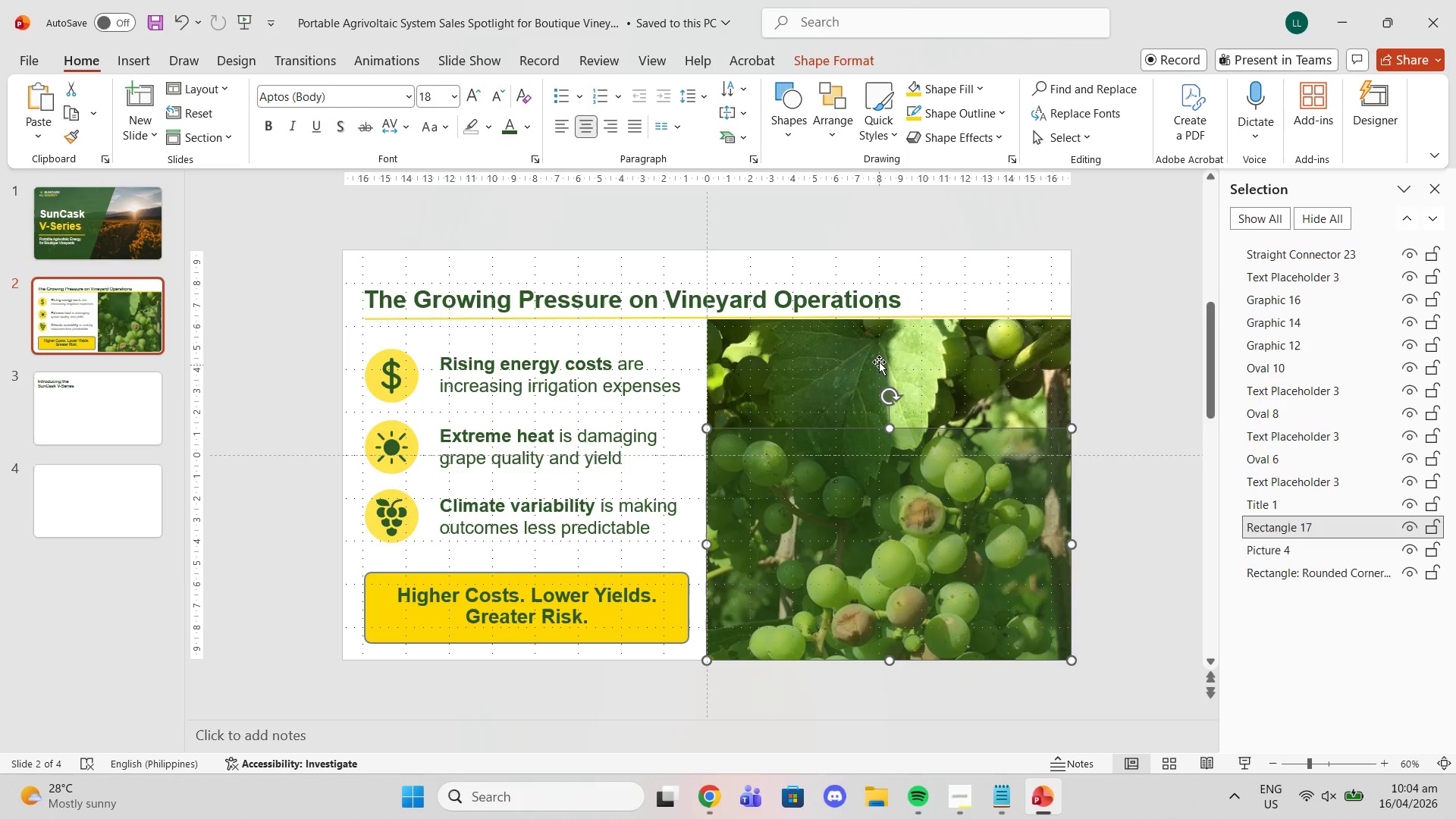 
left_click([879, 362])
 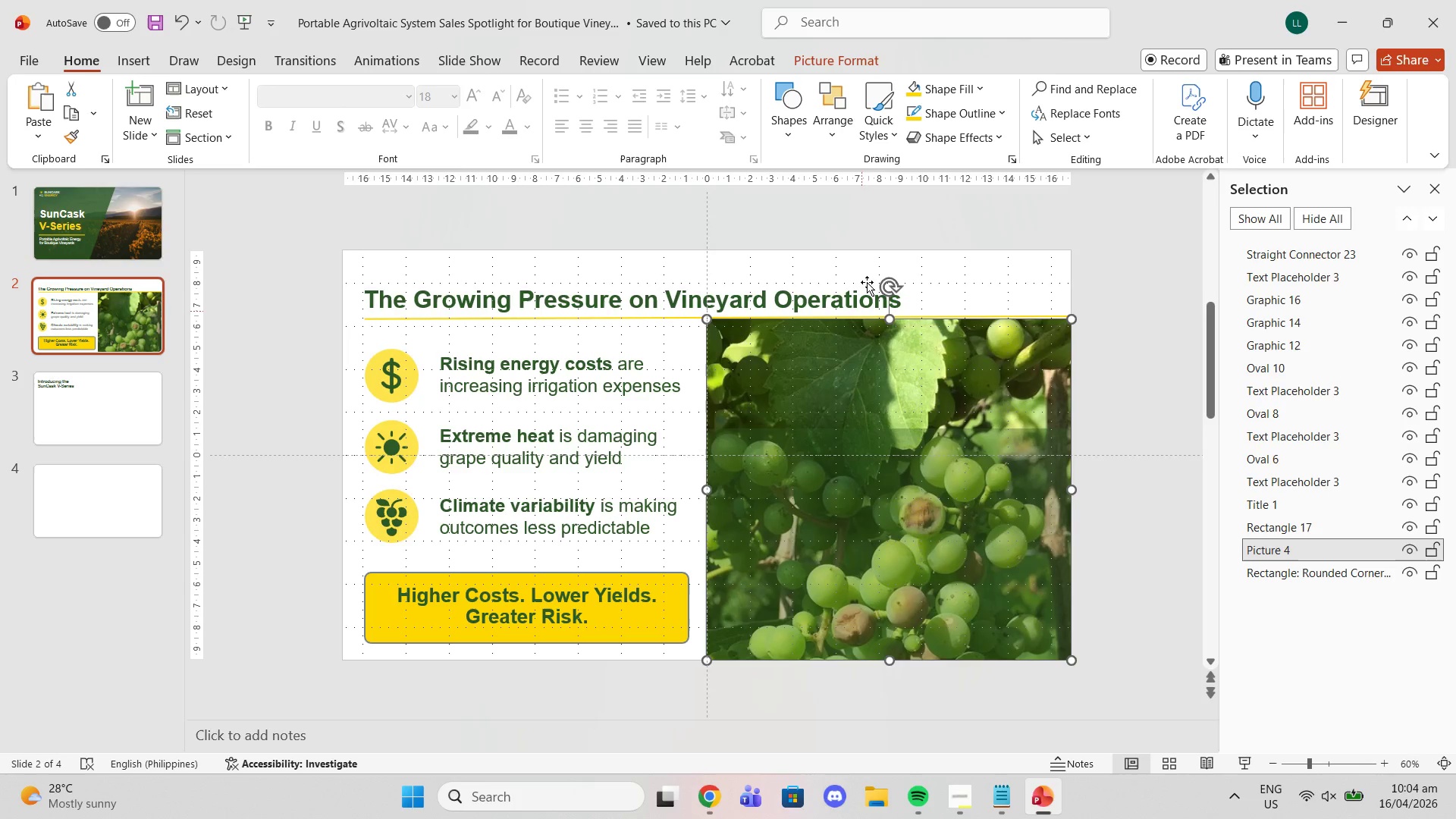 
left_click([820, 50])
 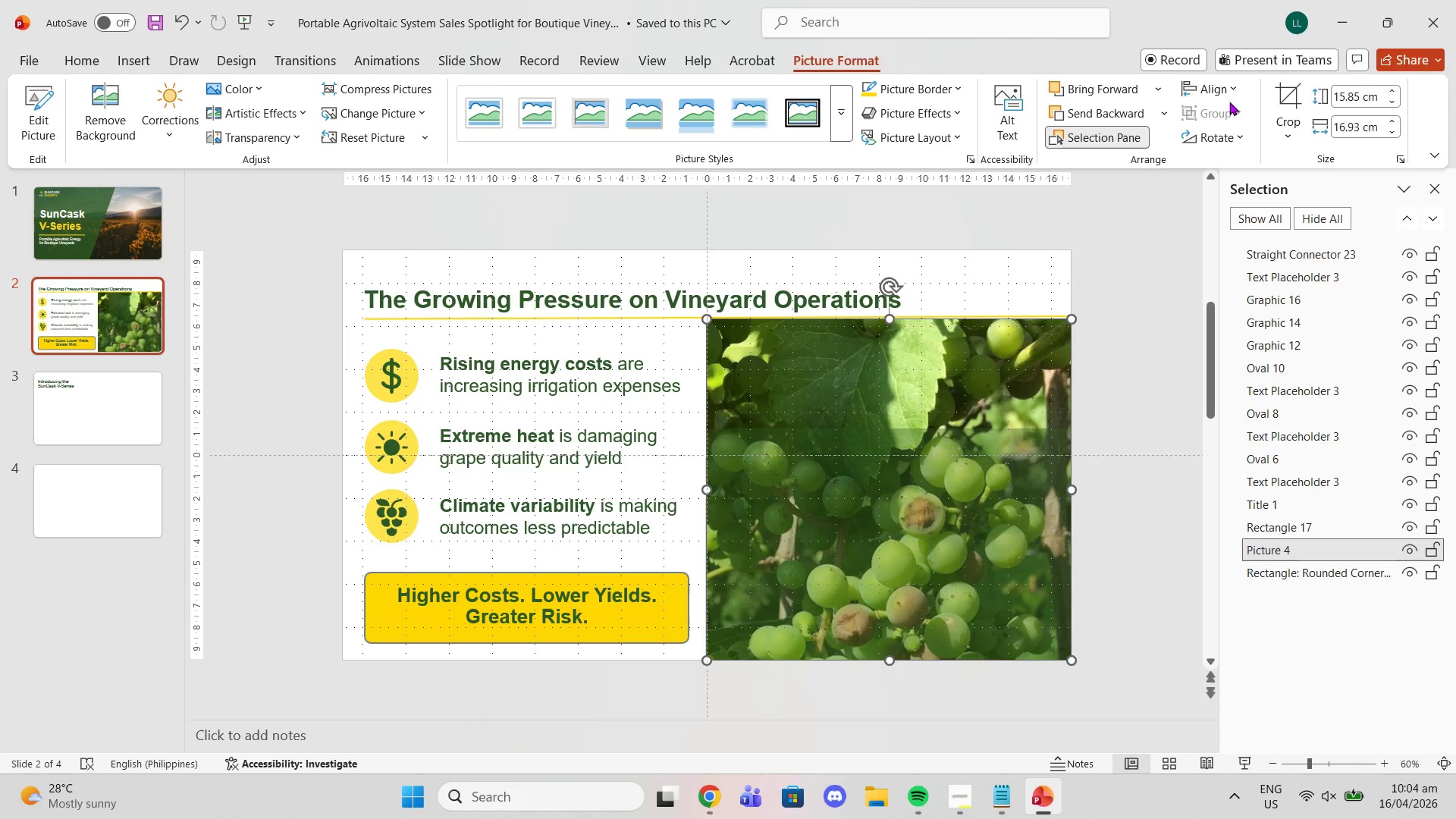 
left_click([1281, 93])
 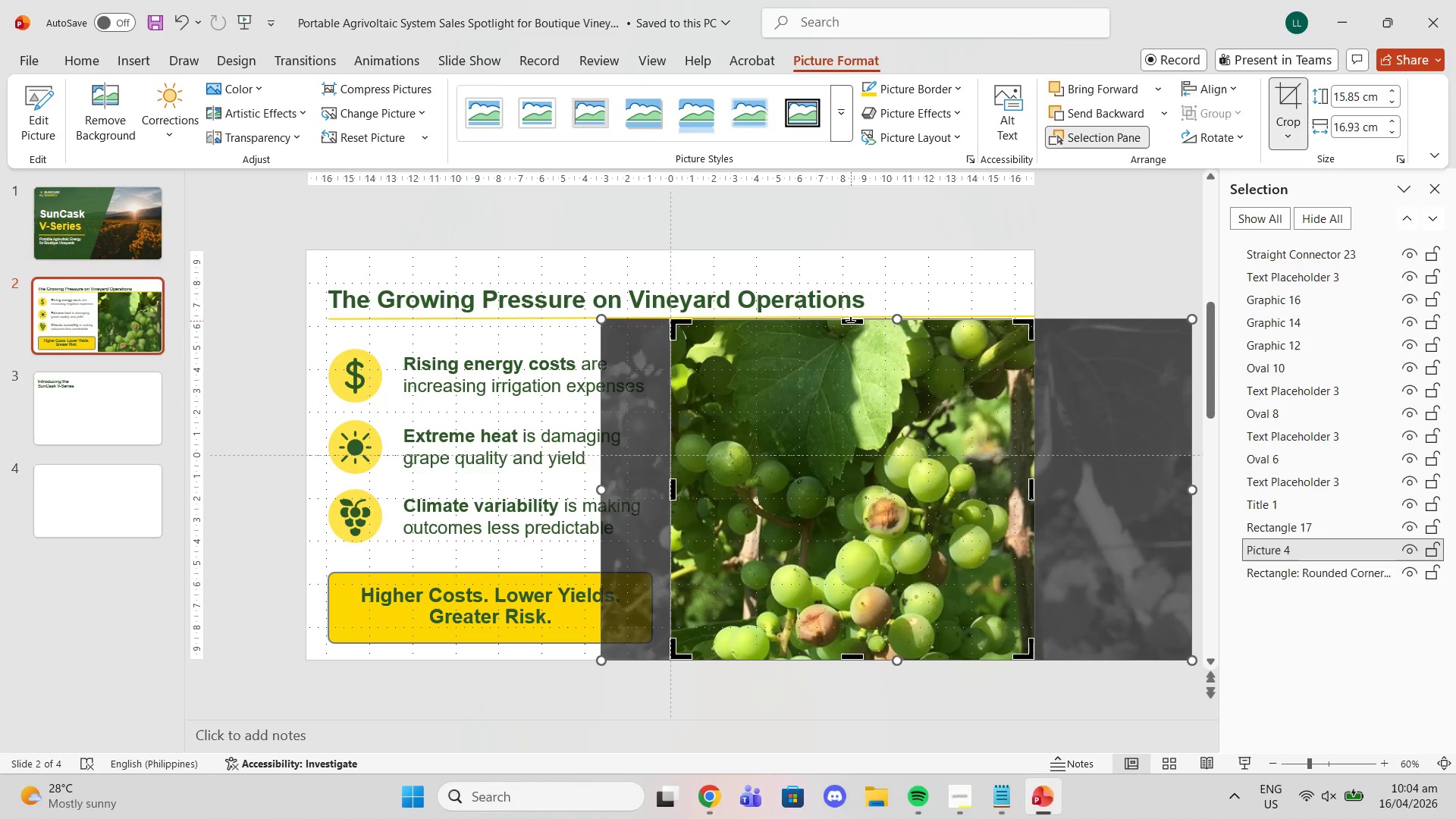 
left_click_drag(start_coordinate=[852, 324], to_coordinate=[852, 318])
 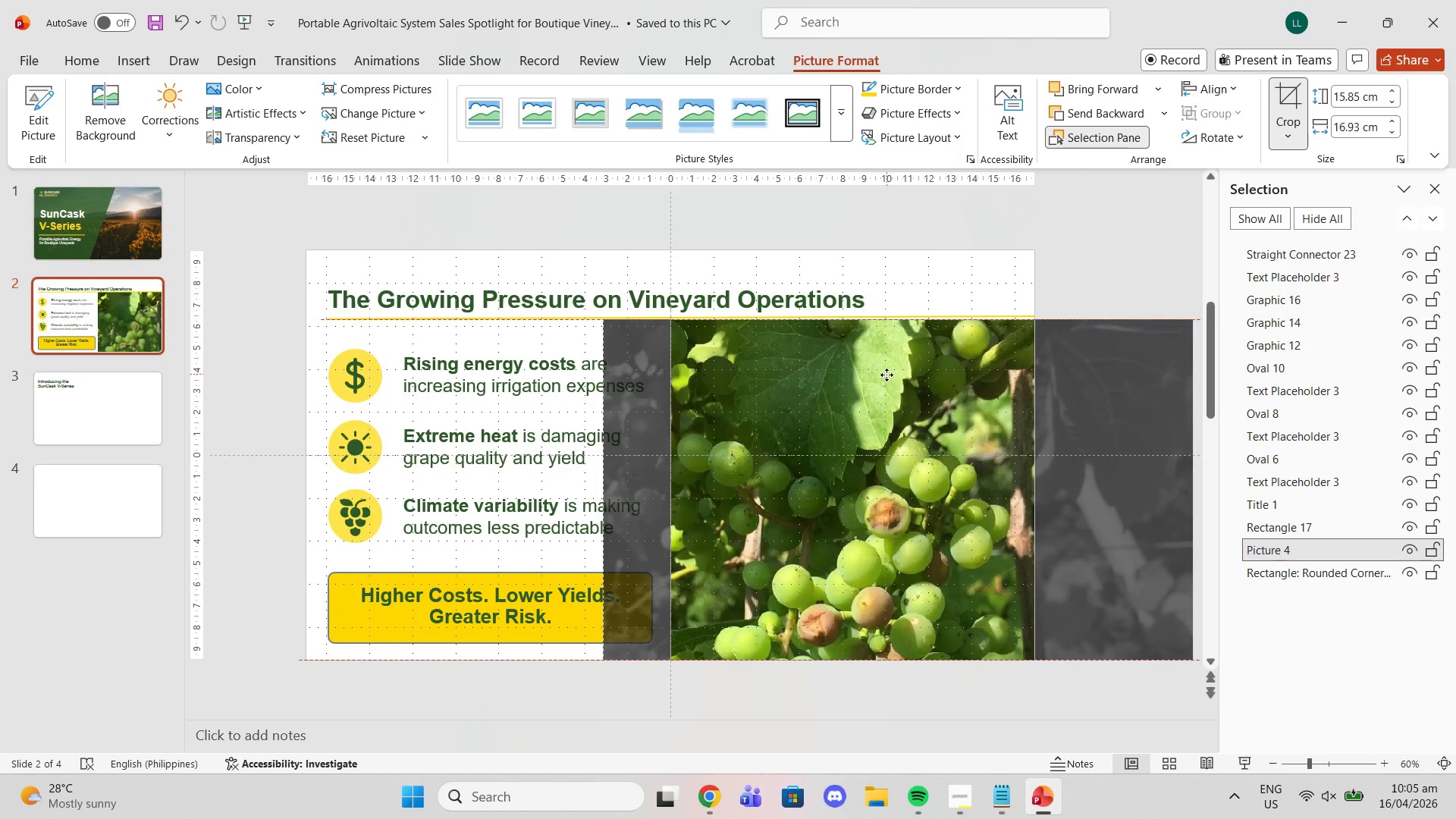 
wait(6.22)
 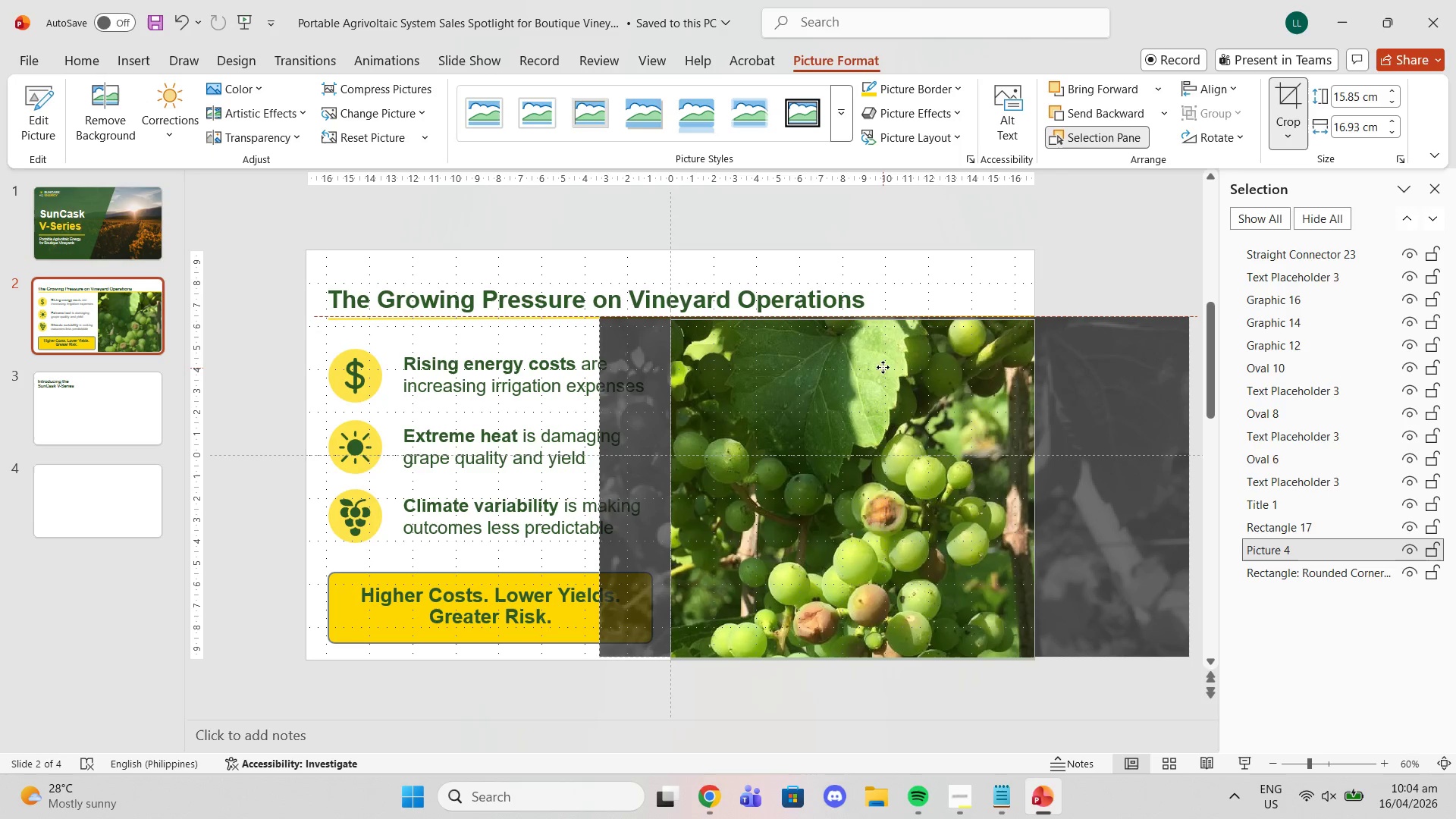 
left_click_drag(start_coordinate=[604, 318], to_coordinate=[596, 315])
 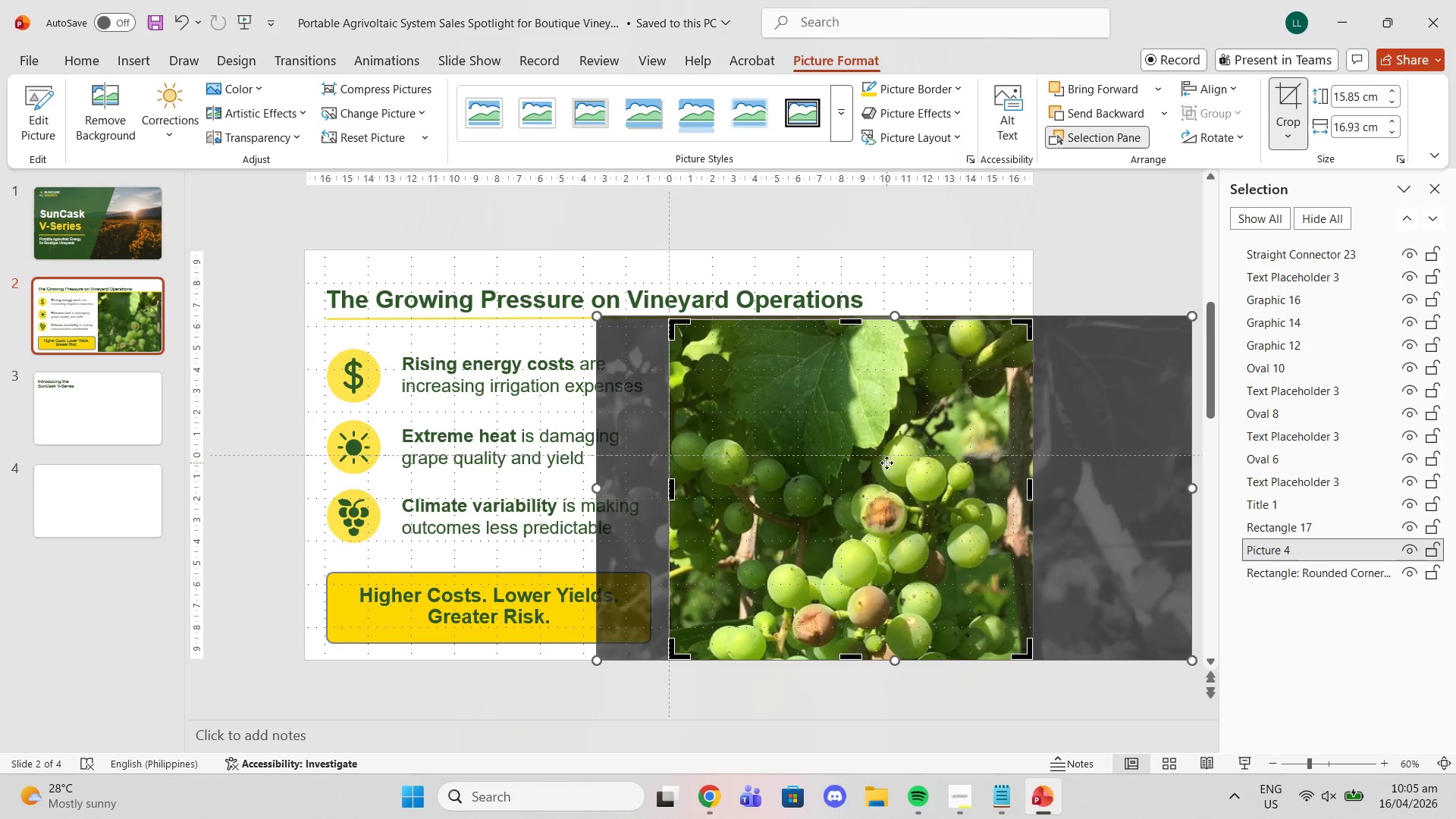 
left_click_drag(start_coordinate=[886, 461], to_coordinate=[876, 460])
 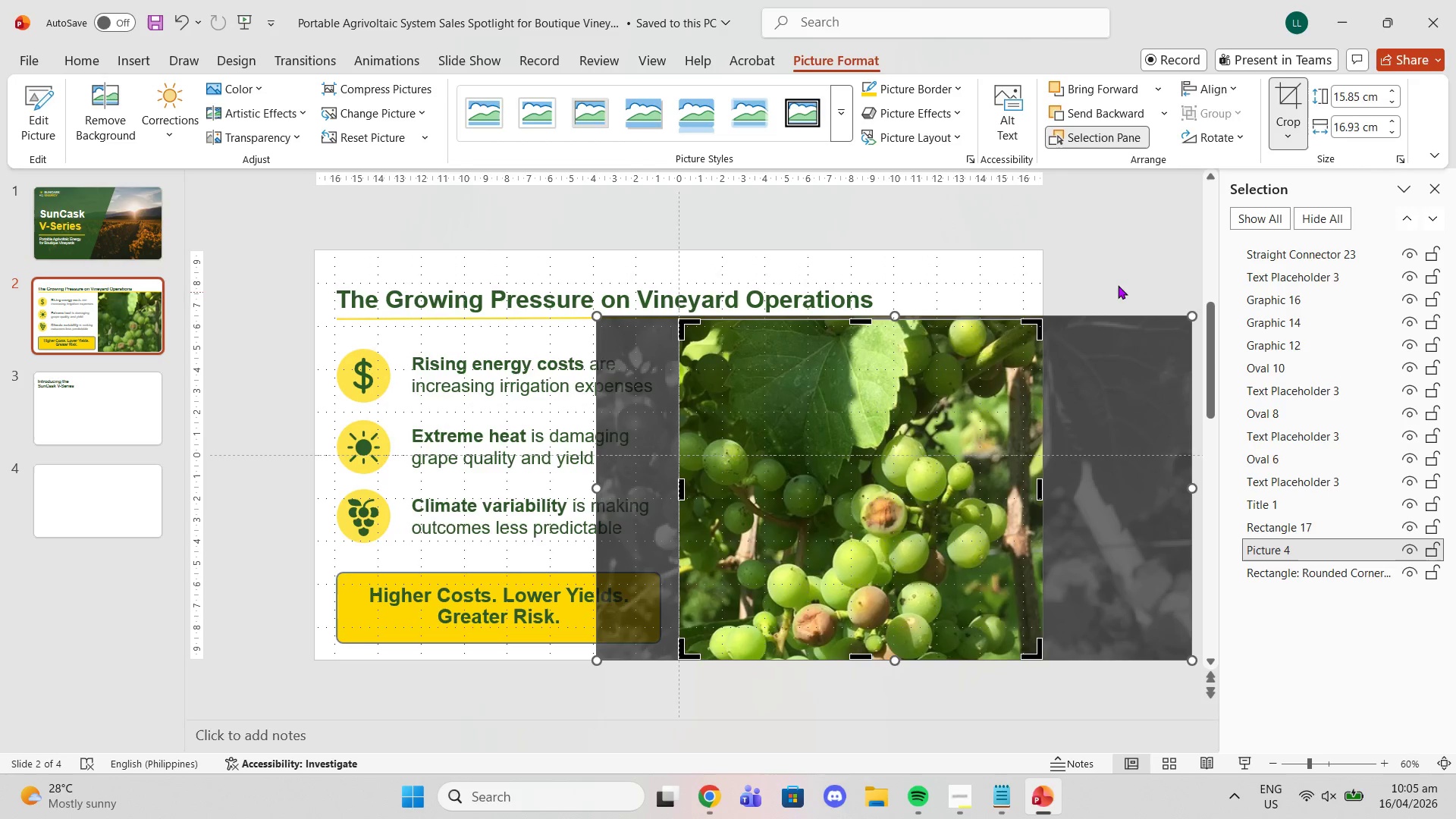 
left_click([1118, 284])
 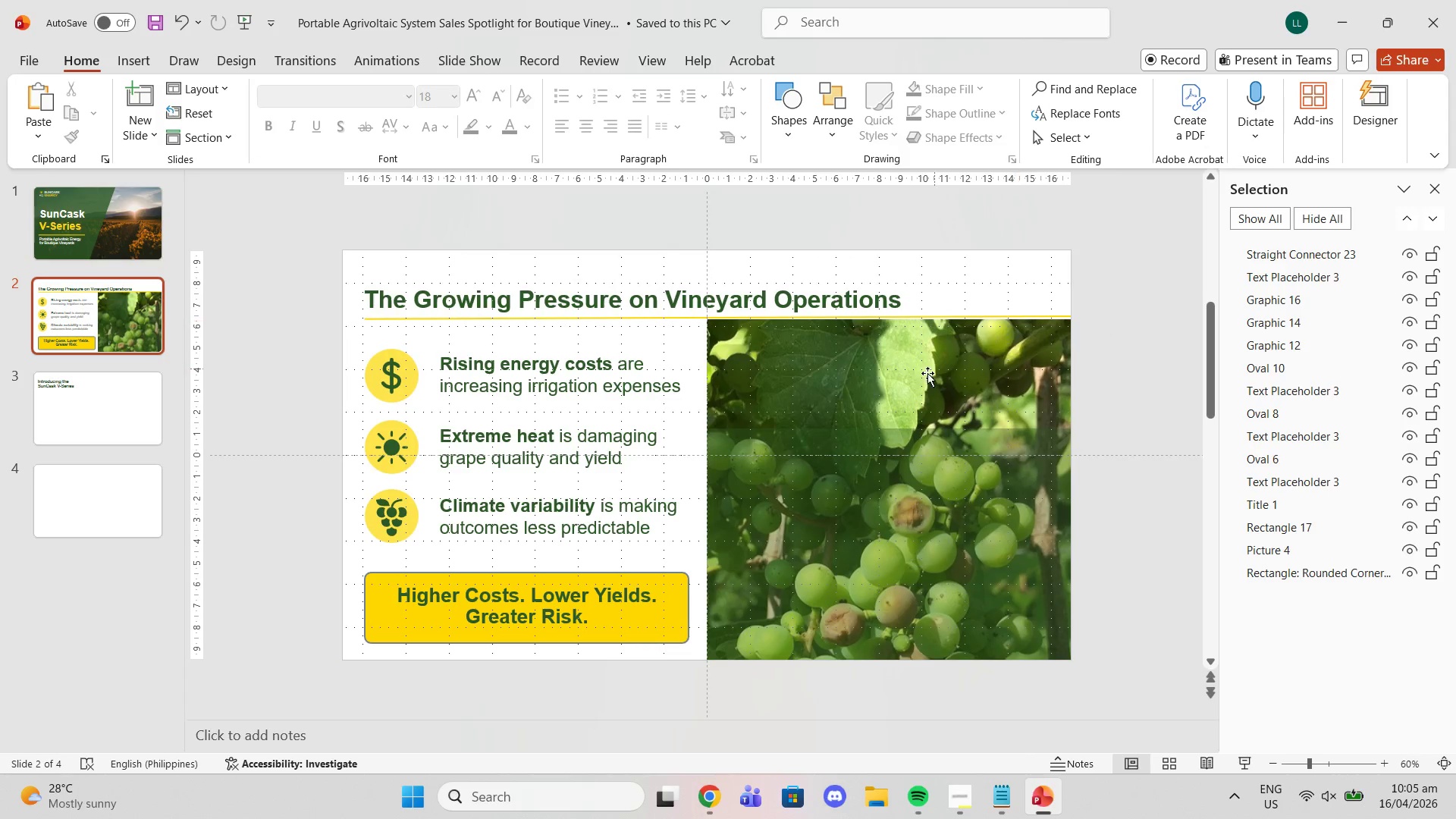 
left_click([920, 377])
 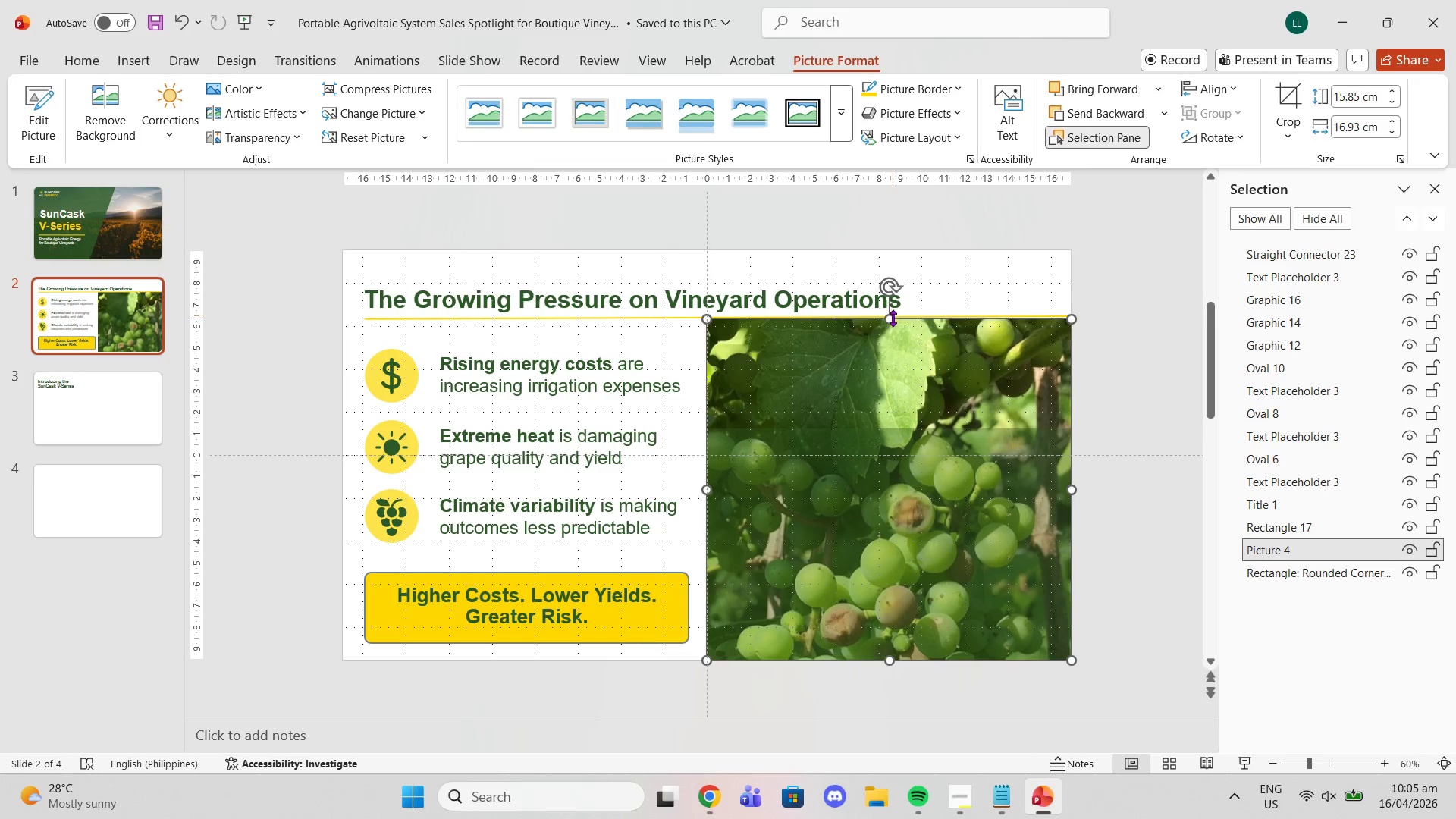 
left_click_drag(start_coordinate=[892, 324], to_coordinate=[896, 372])
 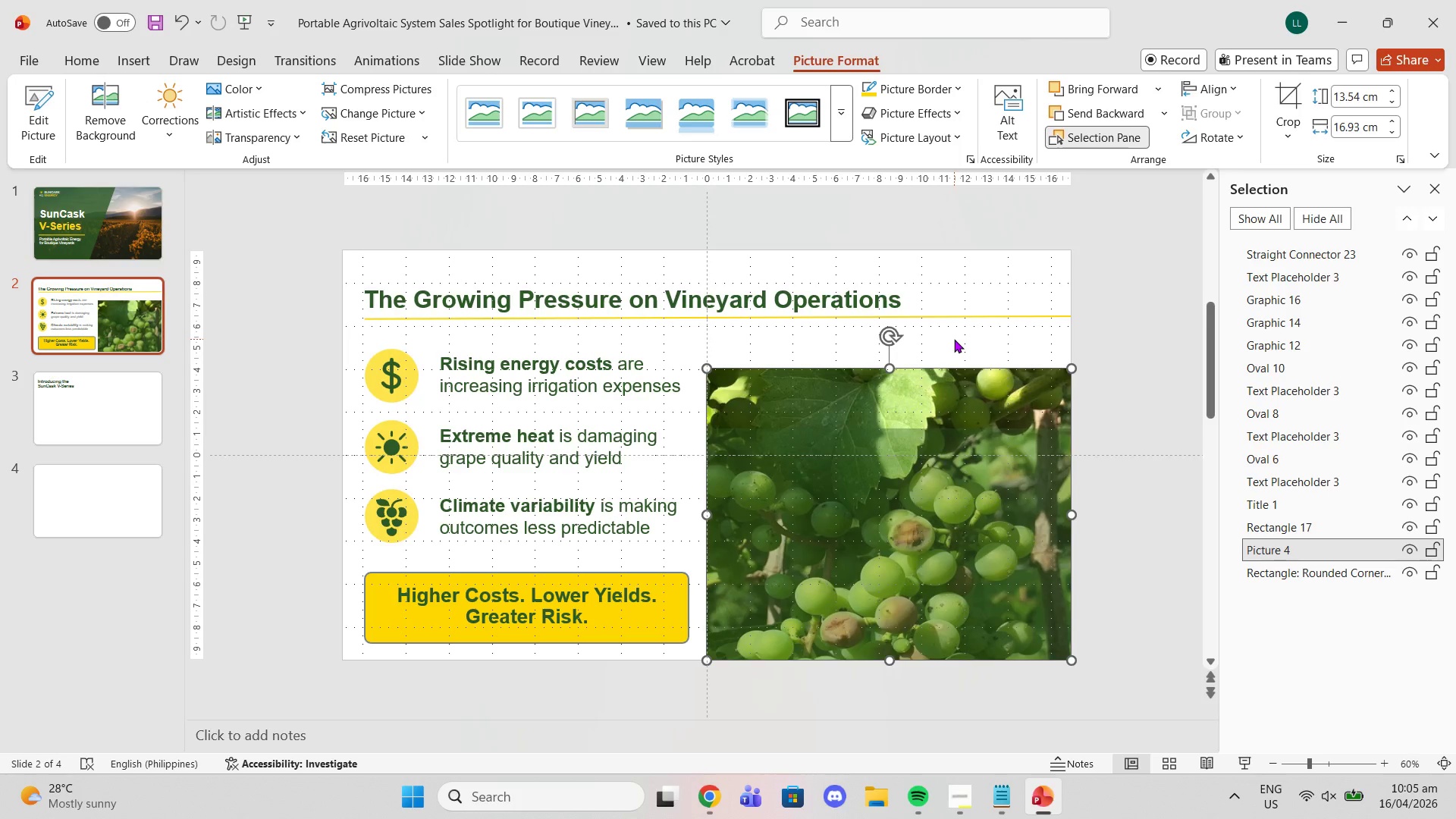 
hold_key(key=ShiftLeft, duration=0.42)
 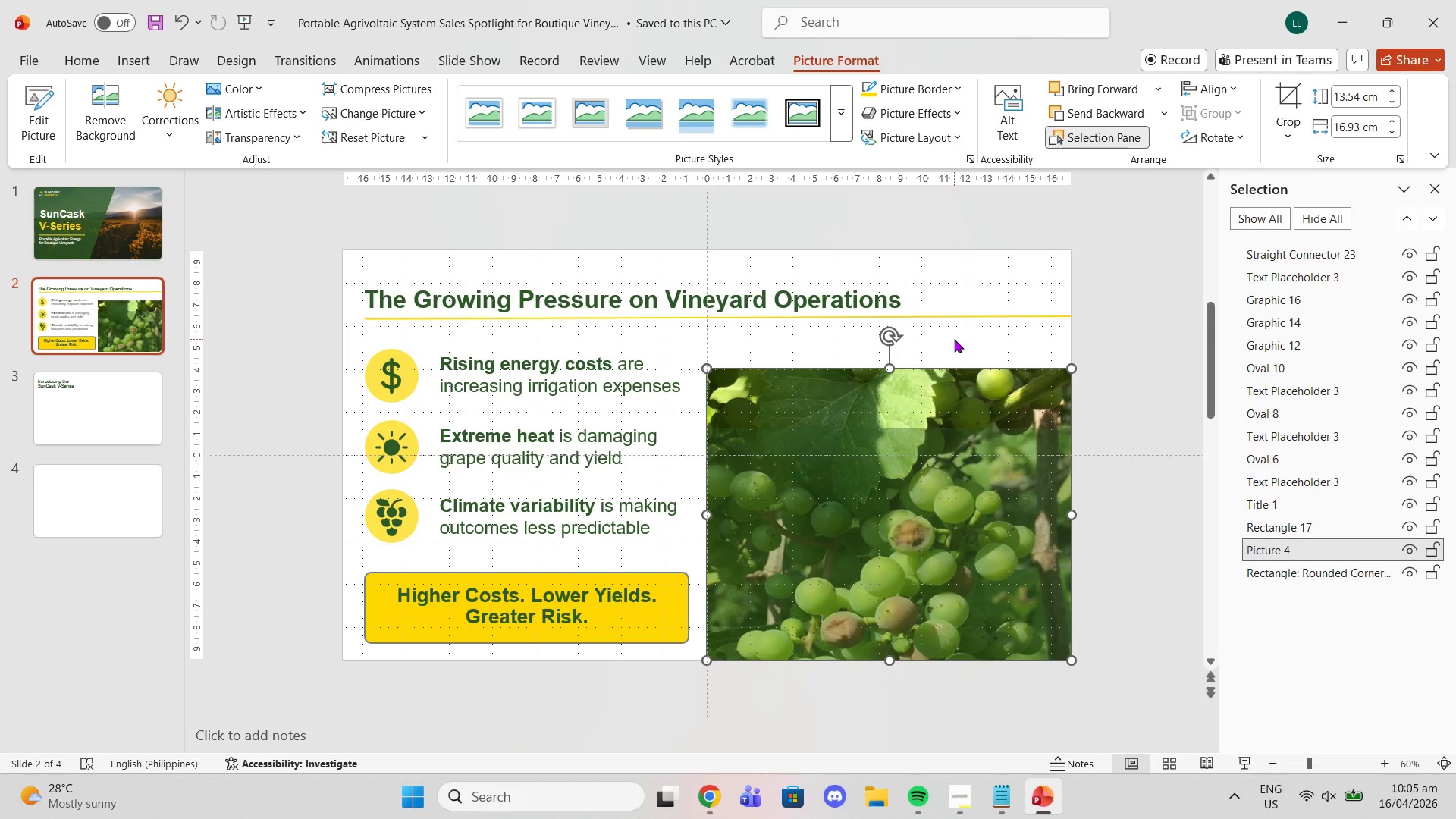 
key(Control+Z)
 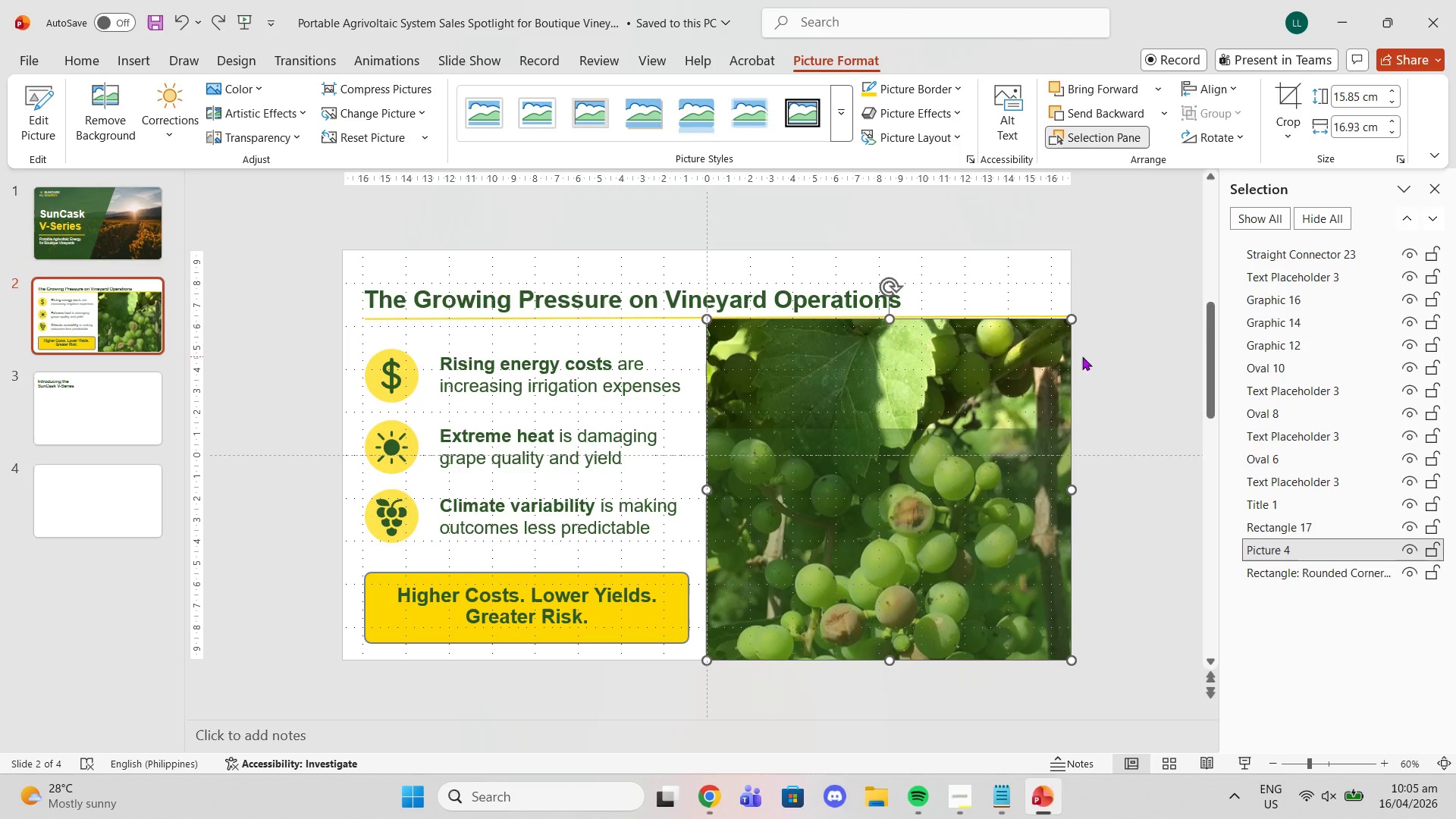 
left_click([1097, 356])
 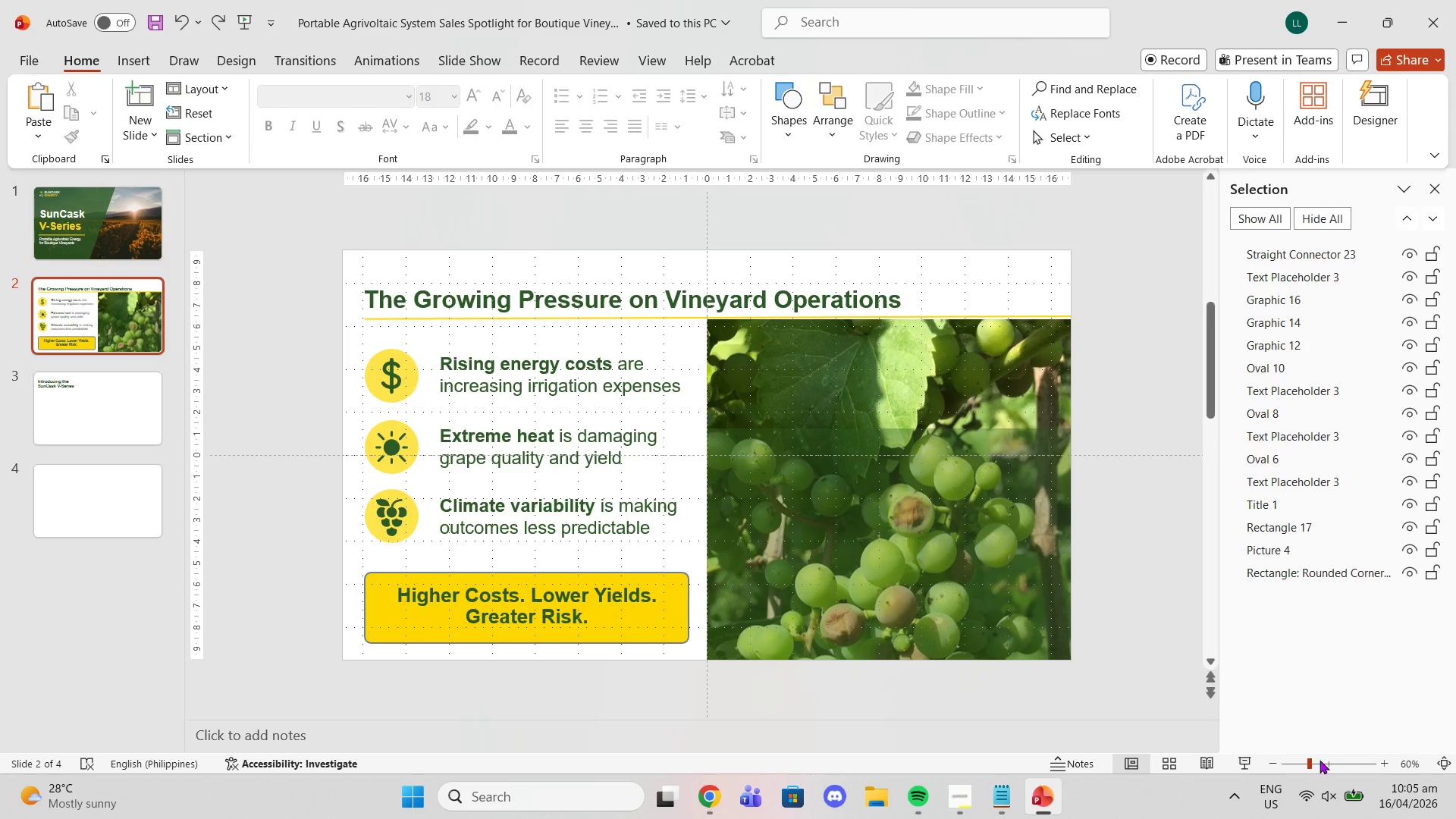 
left_click_drag(start_coordinate=[1314, 760], to_coordinate=[1336, 760])
 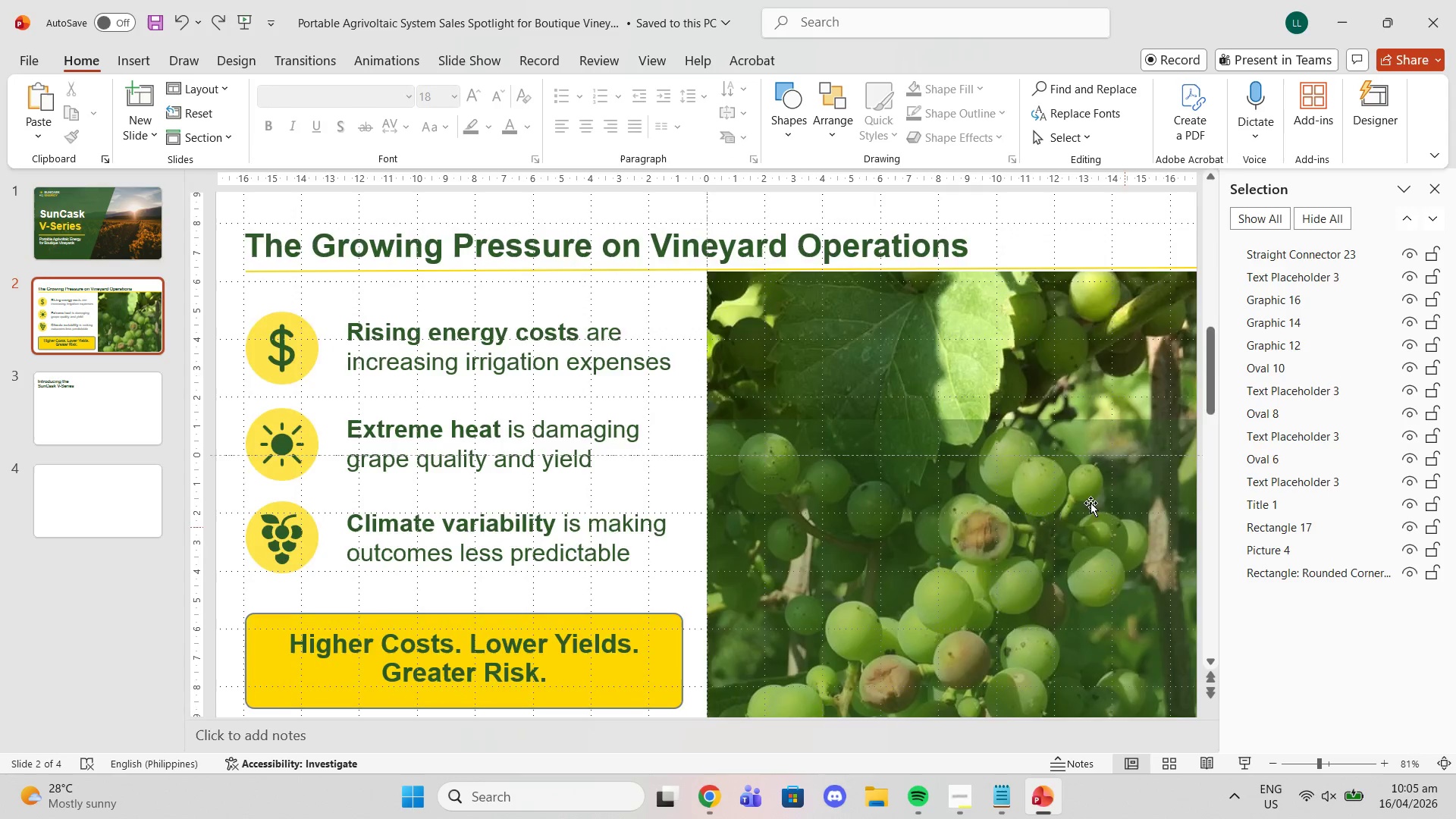 
scroll: coordinate [1084, 495], scroll_direction: up, amount: 2.0
 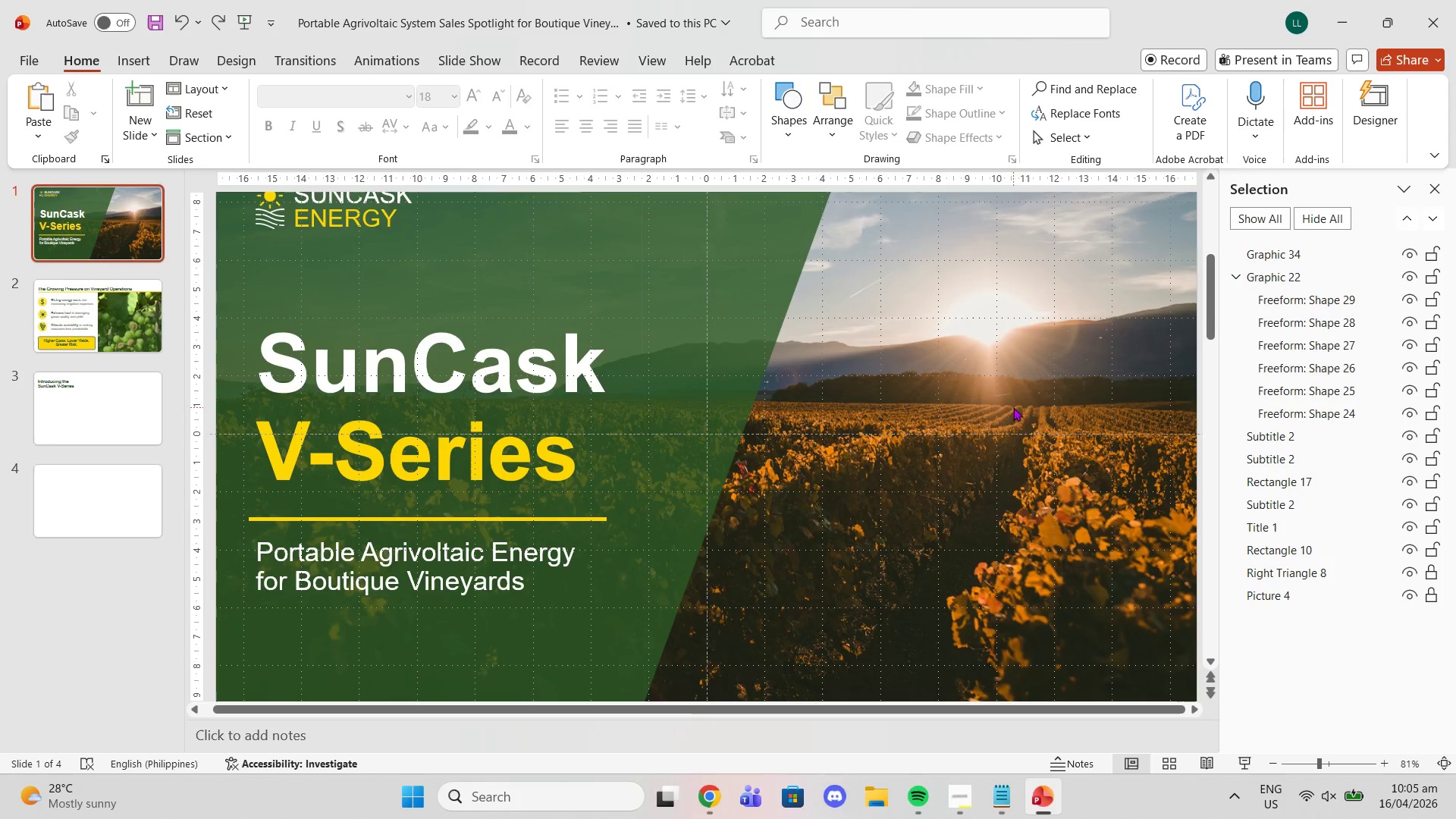 
scroll: coordinate [1005, 416], scroll_direction: down, amount: 2.0
 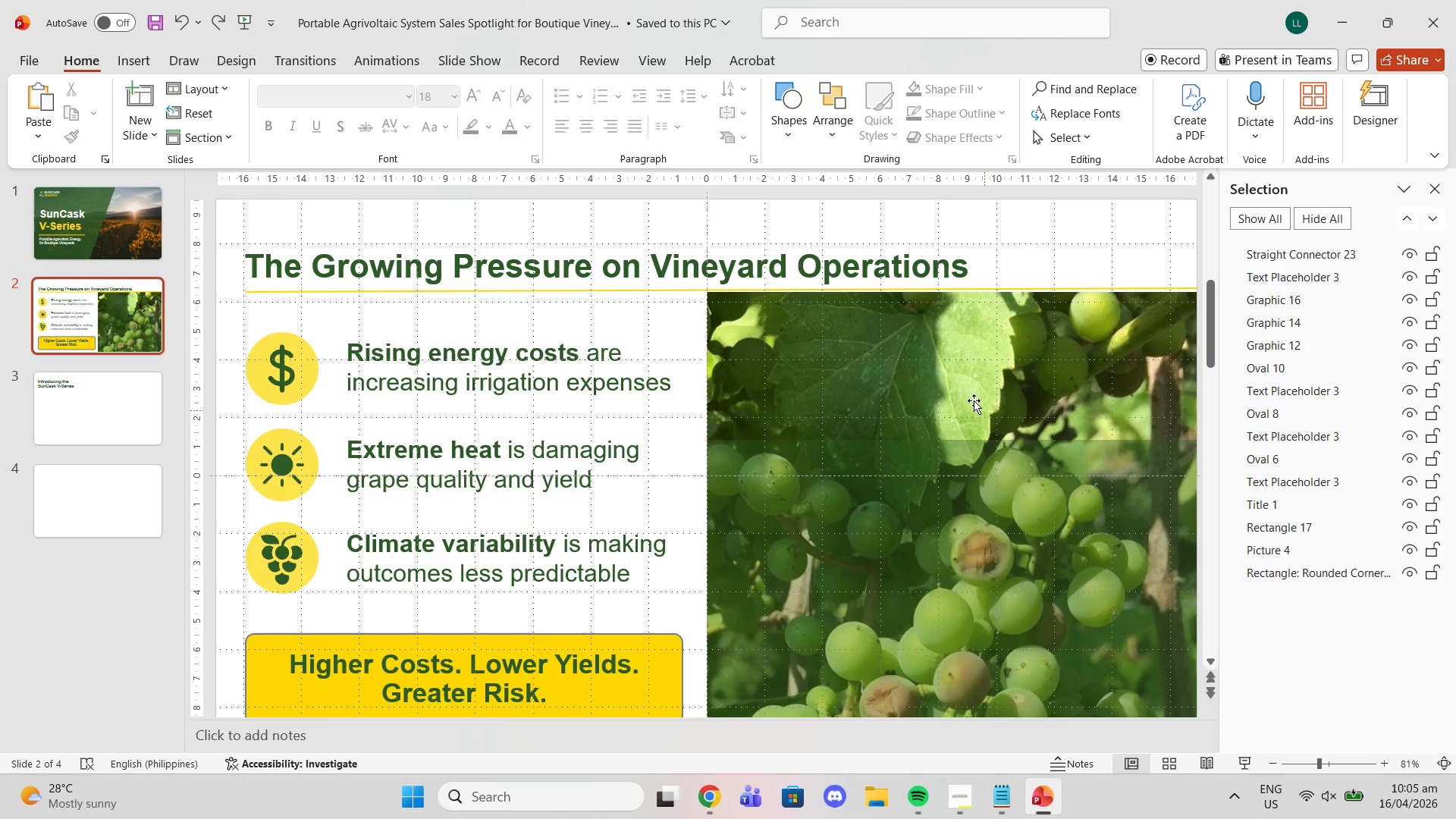 
left_click([920, 347])
 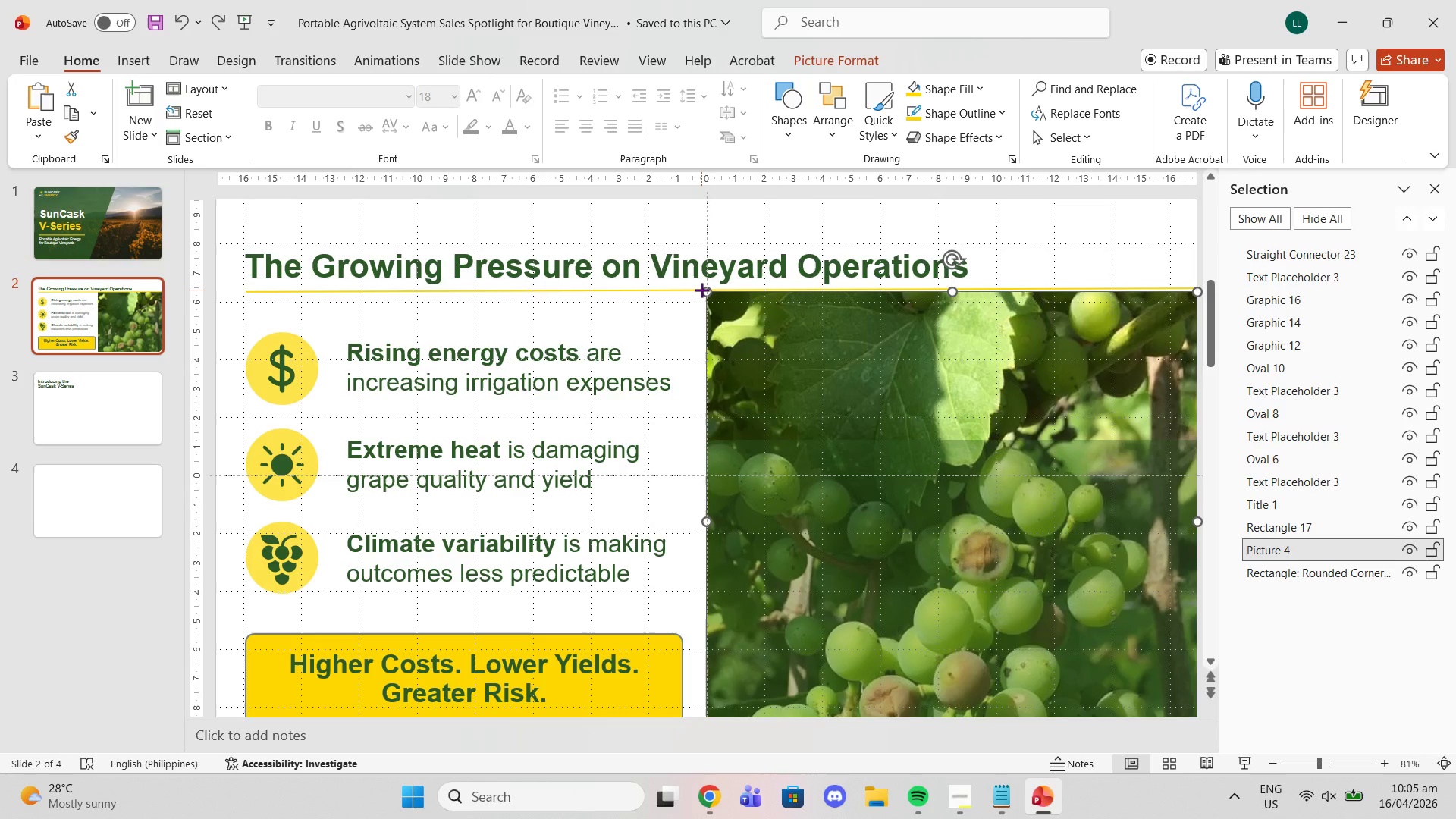 
left_click([701, 290])
 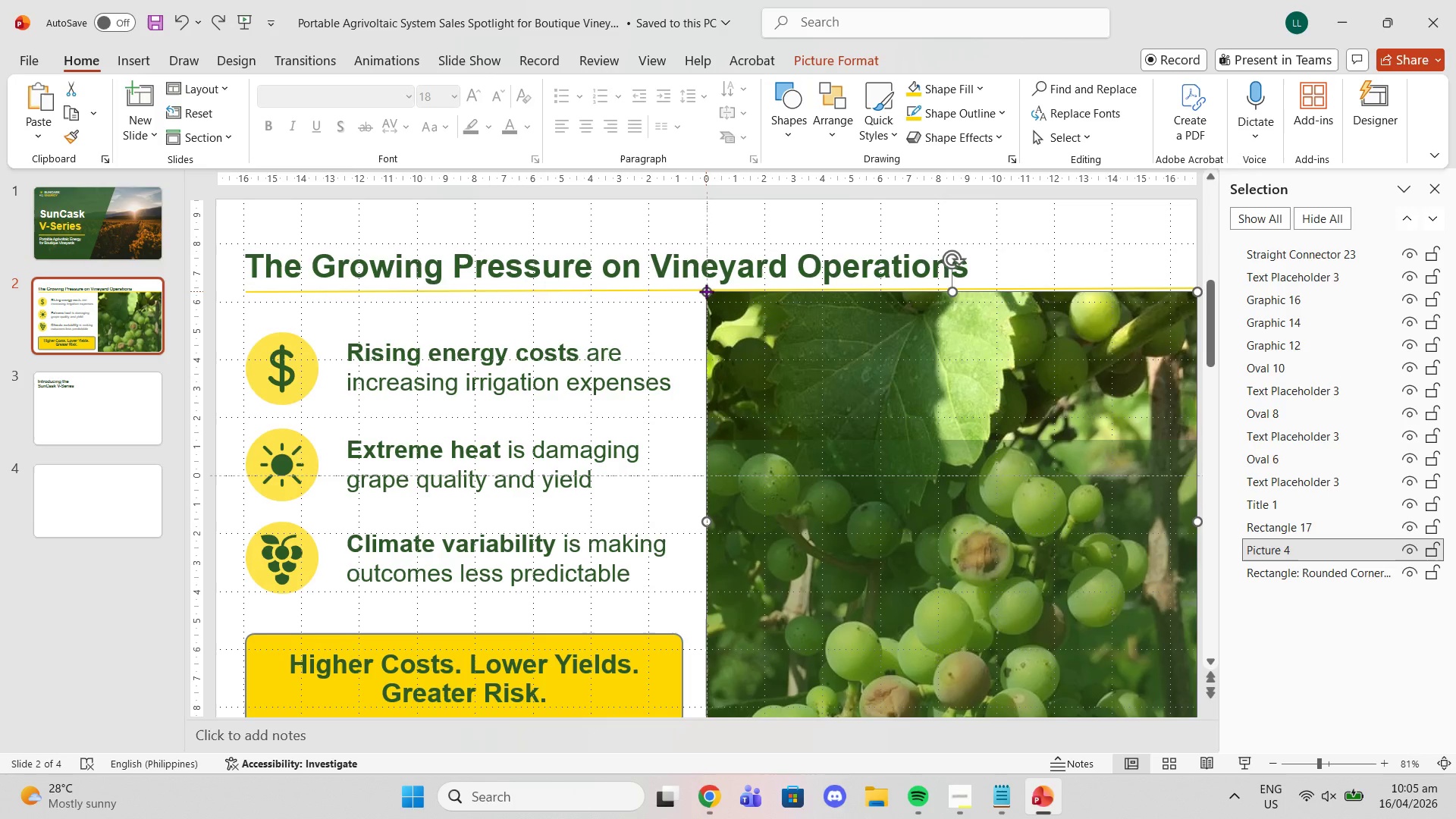 
left_click_drag(start_coordinate=[706, 291], to_coordinate=[700, 290])
 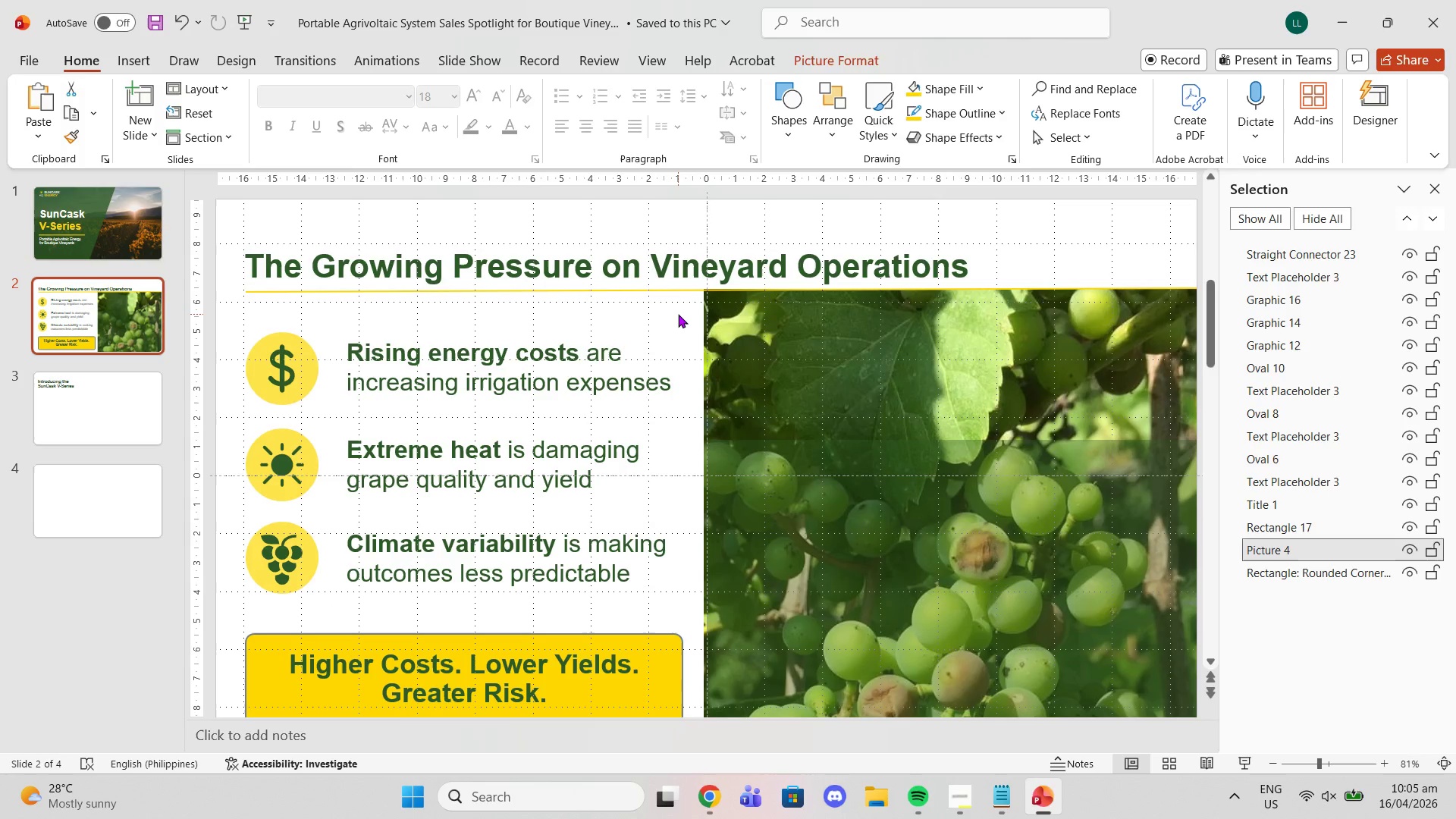 
left_click([678, 314])
 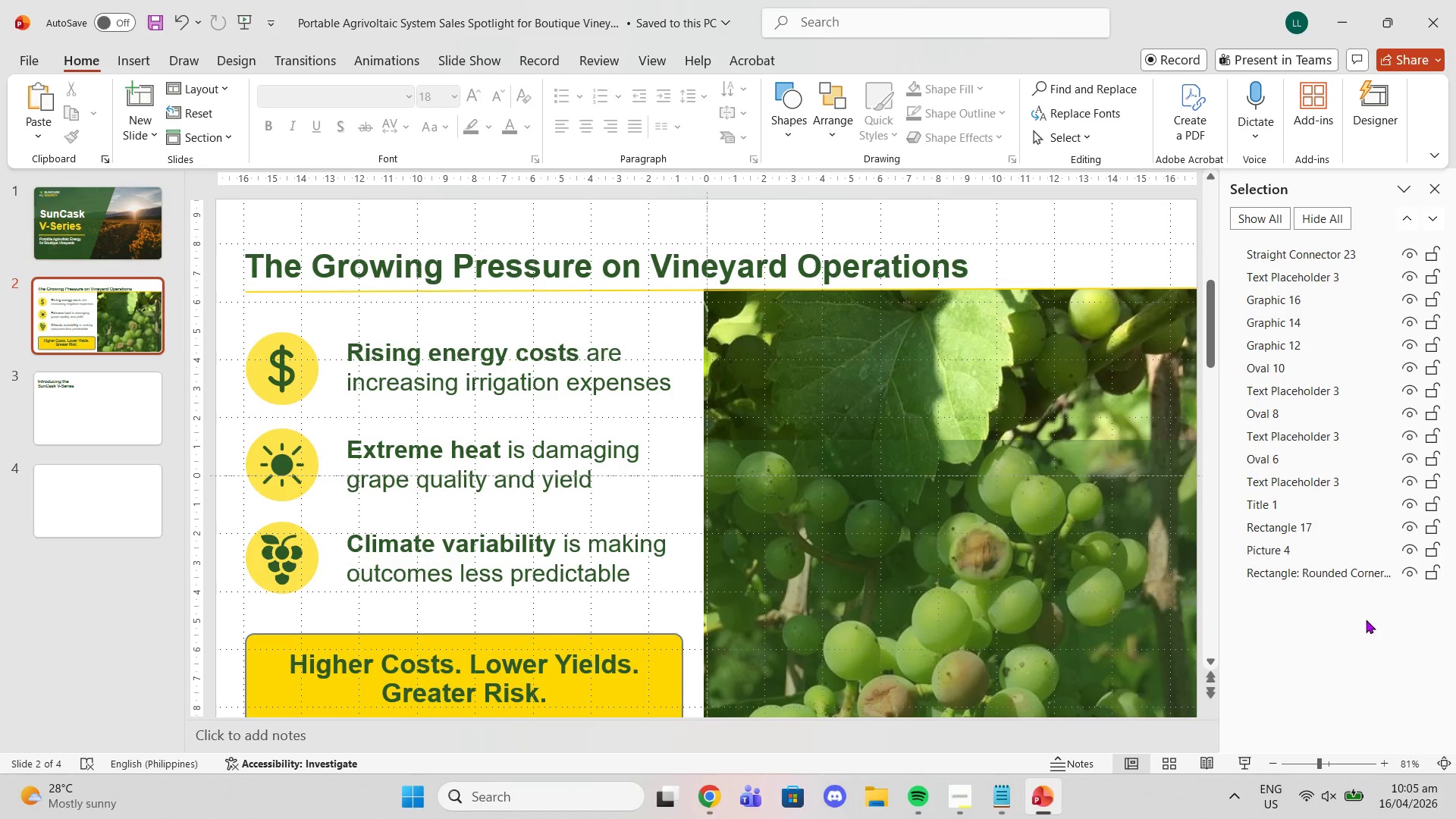 
double_click([881, 396])
 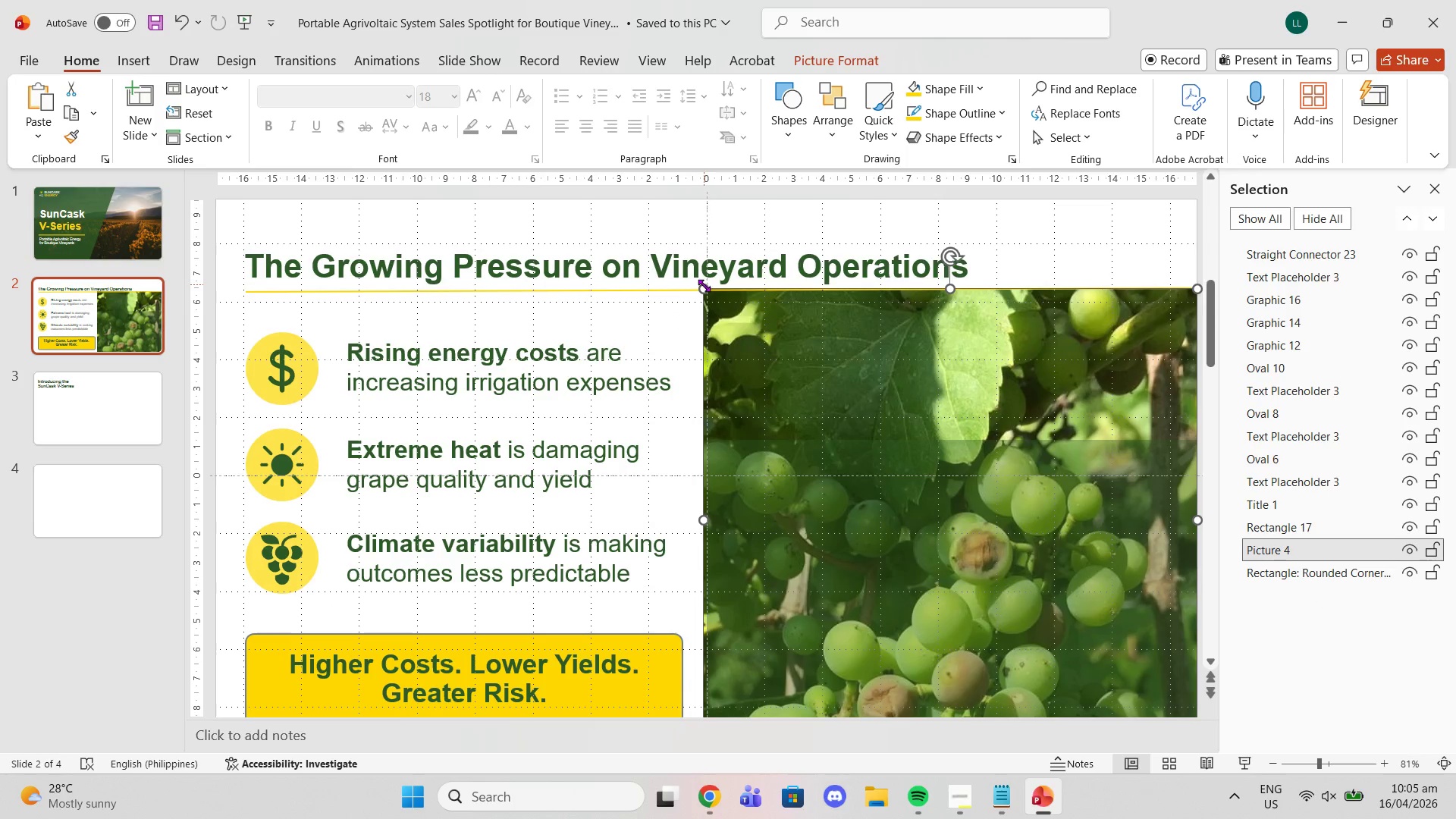 
left_click_drag(start_coordinate=[702, 287], to_coordinate=[705, 291])
 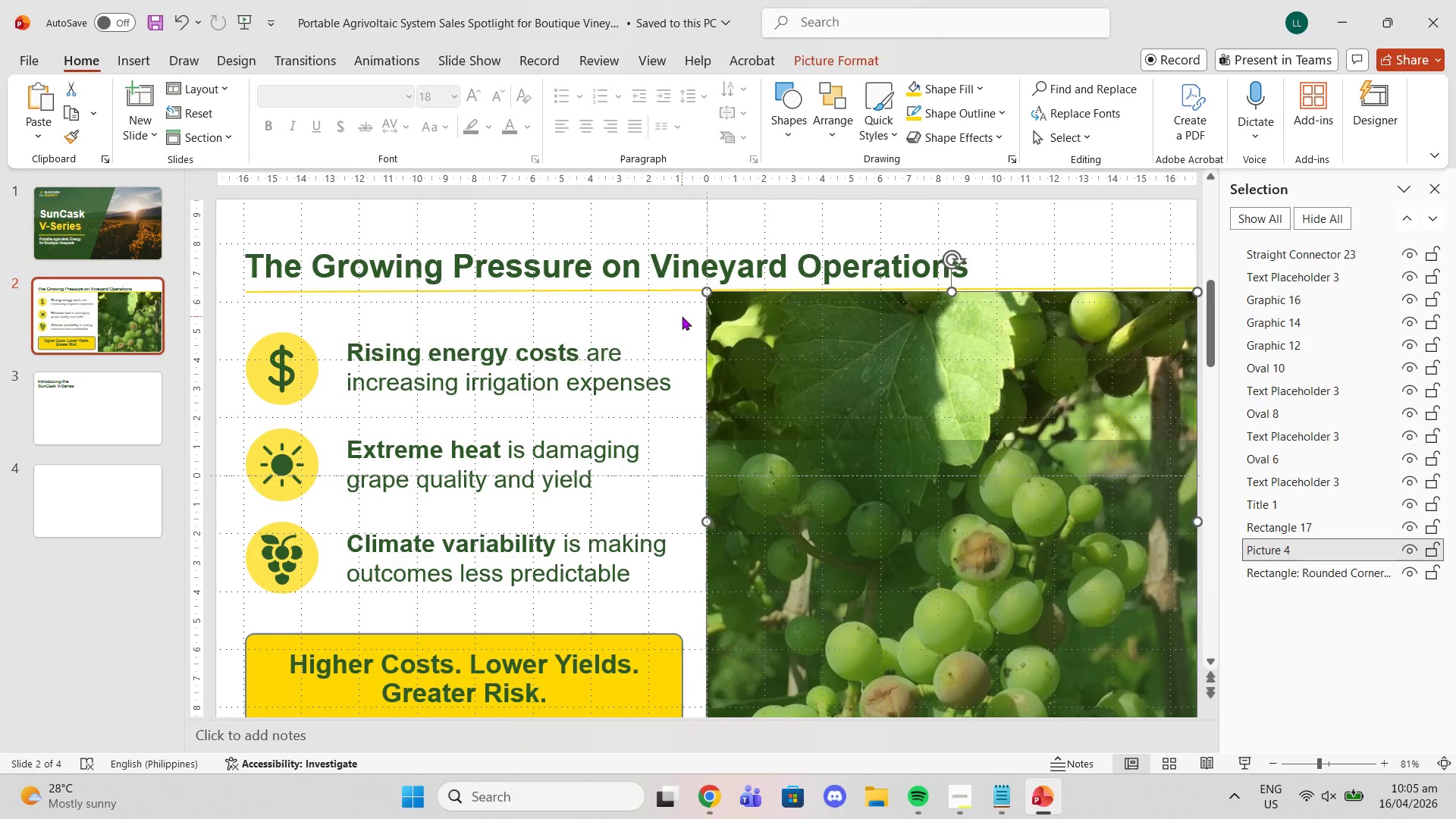 
left_click([682, 316])
 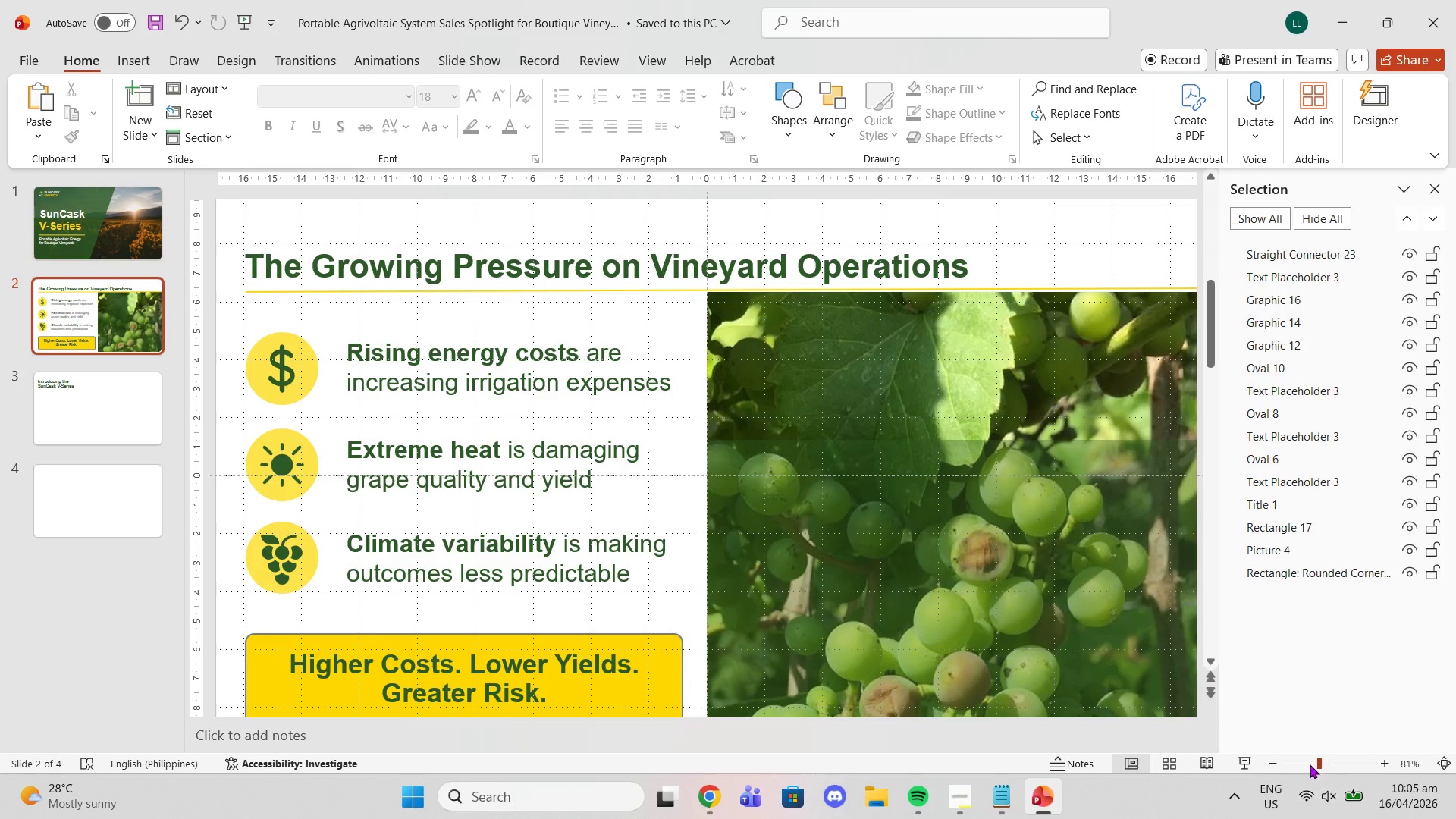 
left_click([1276, 764])
 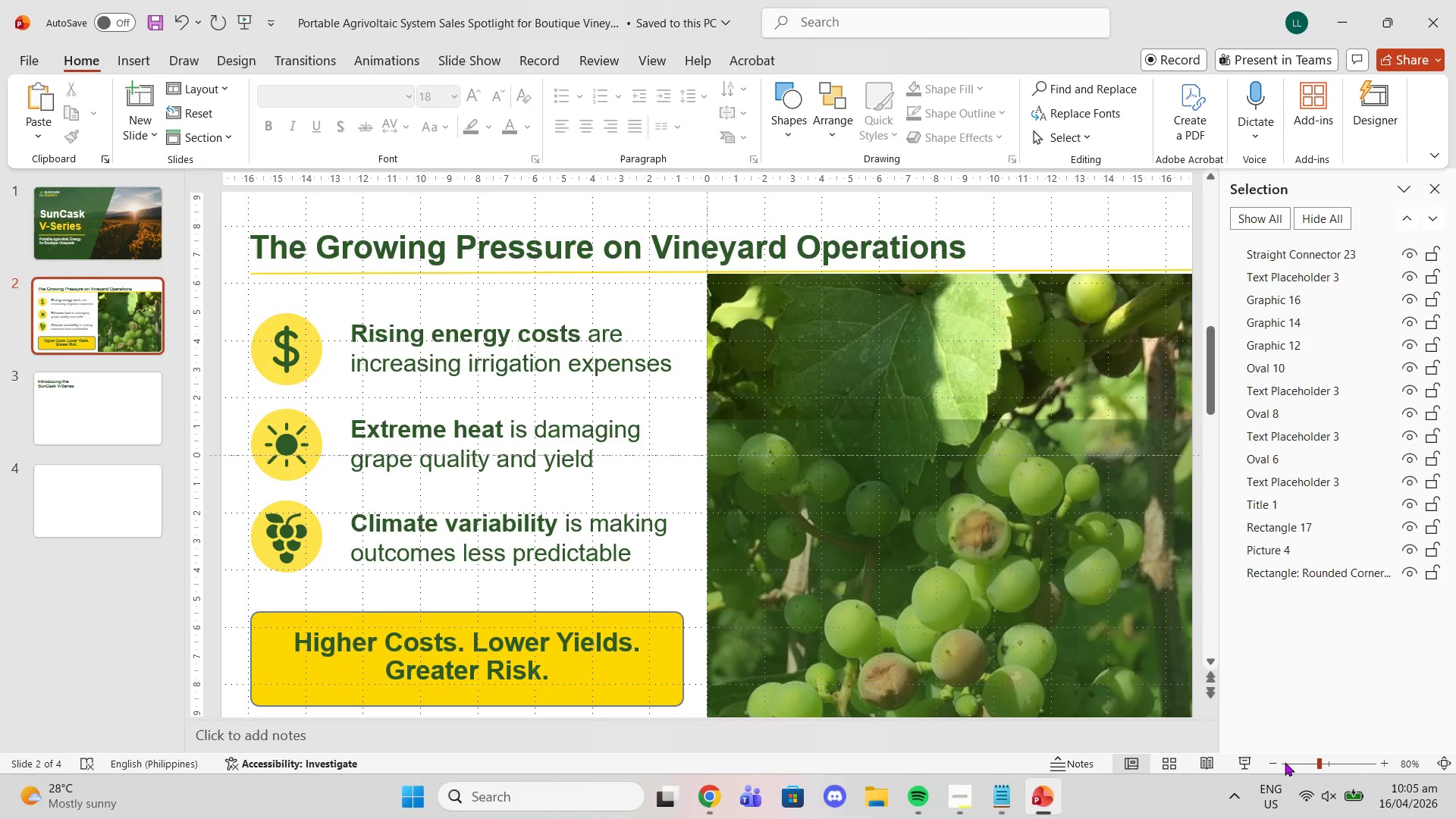 
left_click([1274, 765])
 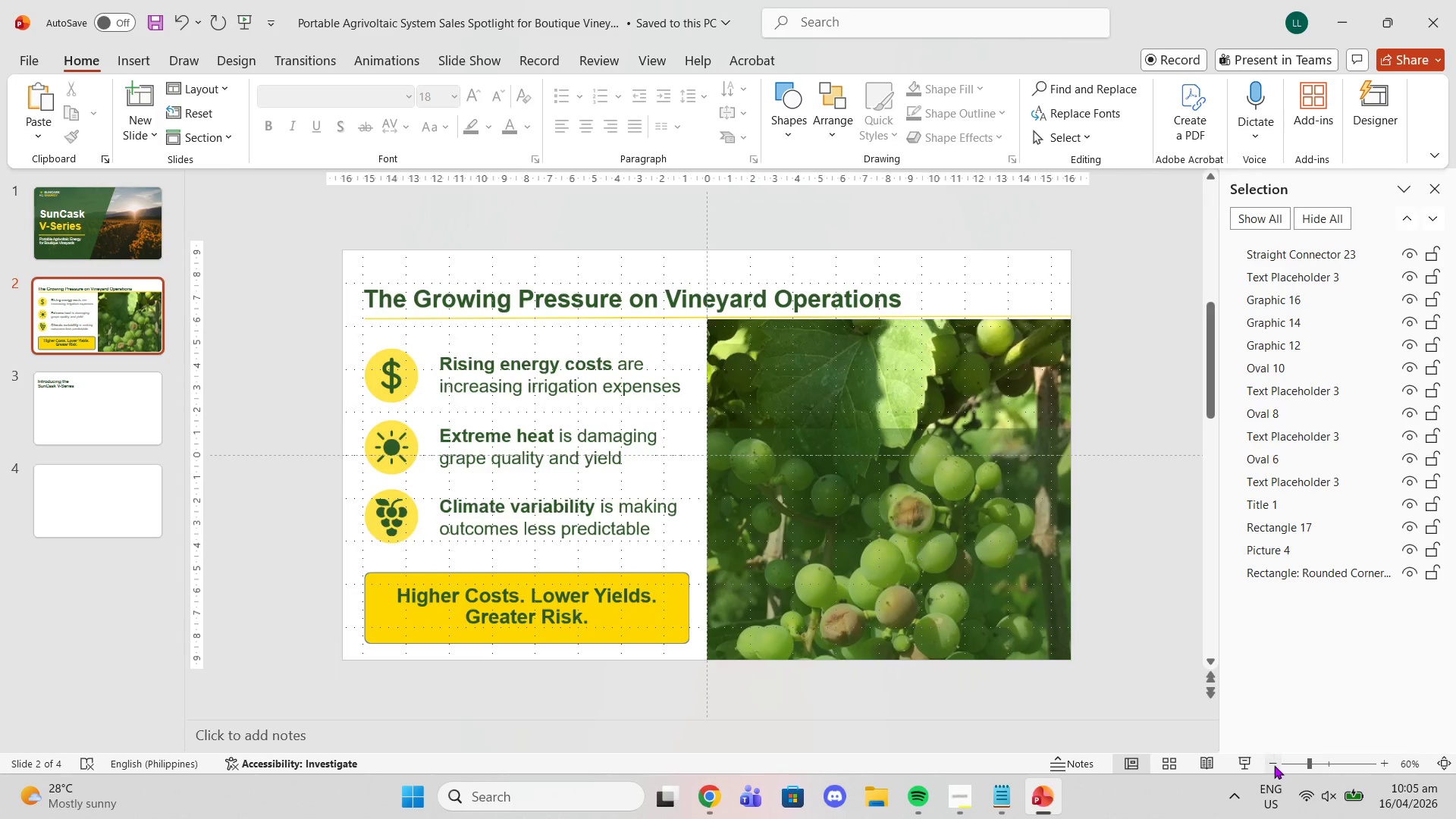 
triple_click([1274, 765])
 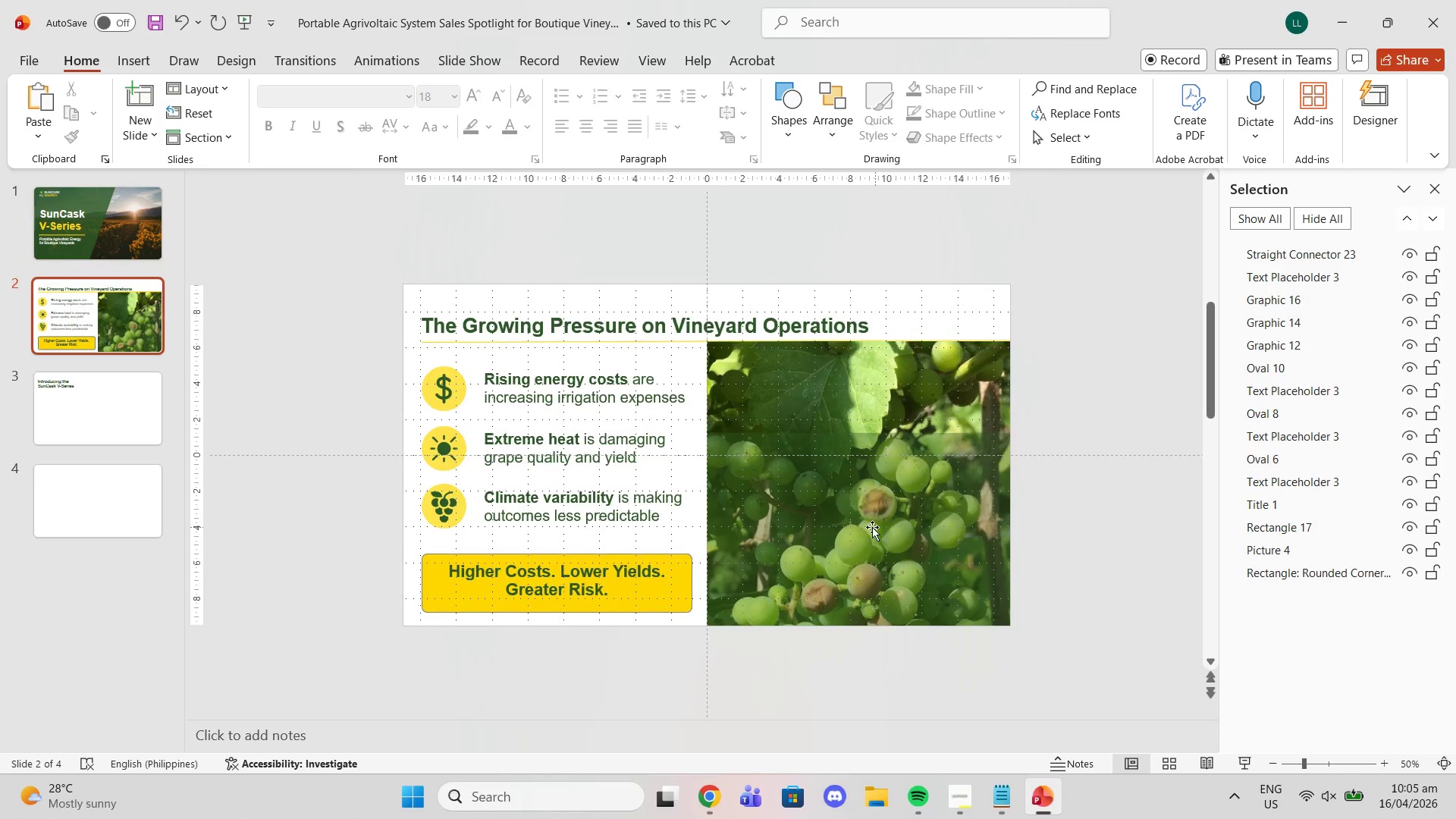 
triple_click([872, 527])
 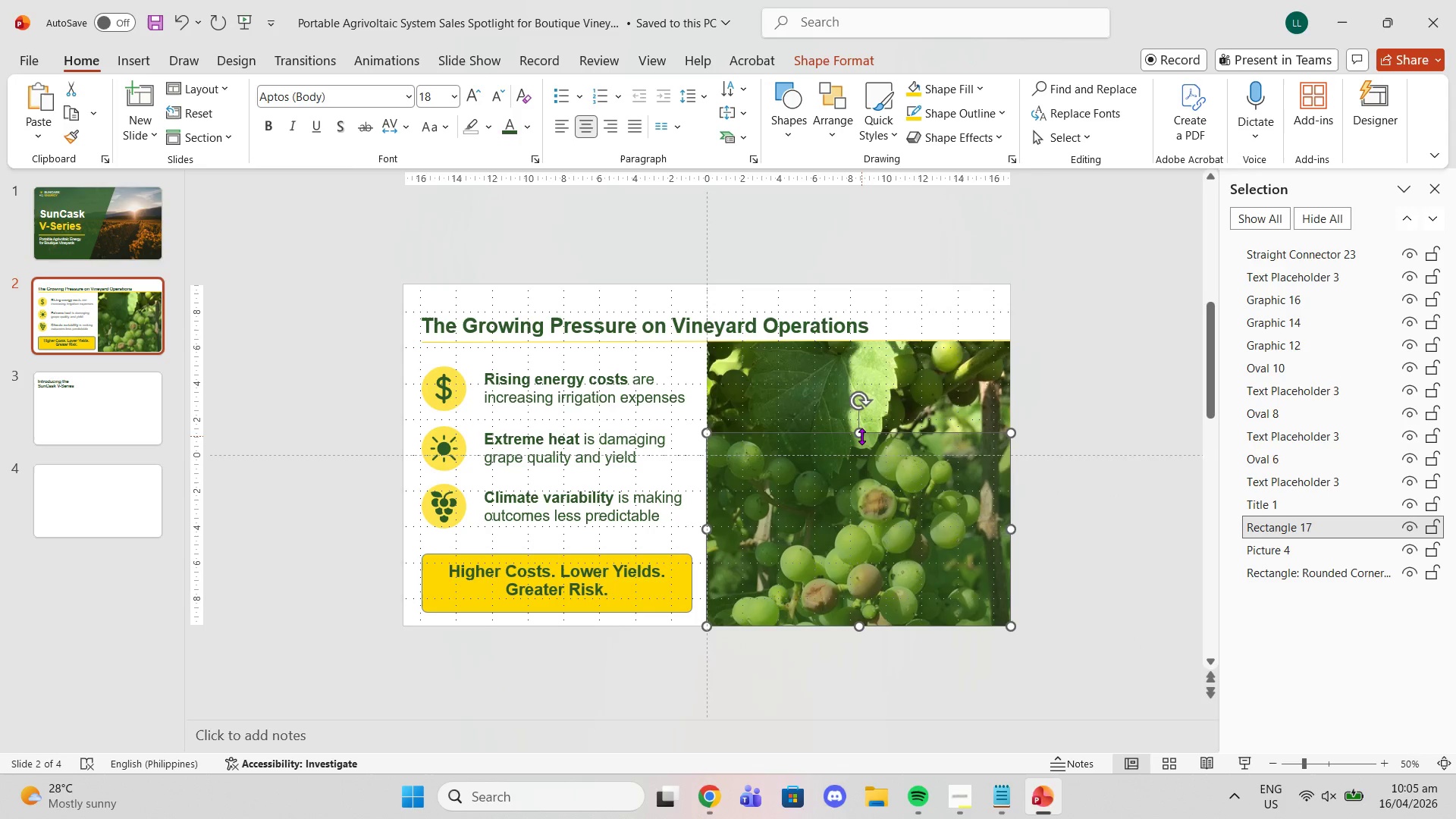 
left_click_drag(start_coordinate=[858, 435], to_coordinate=[867, 343])
 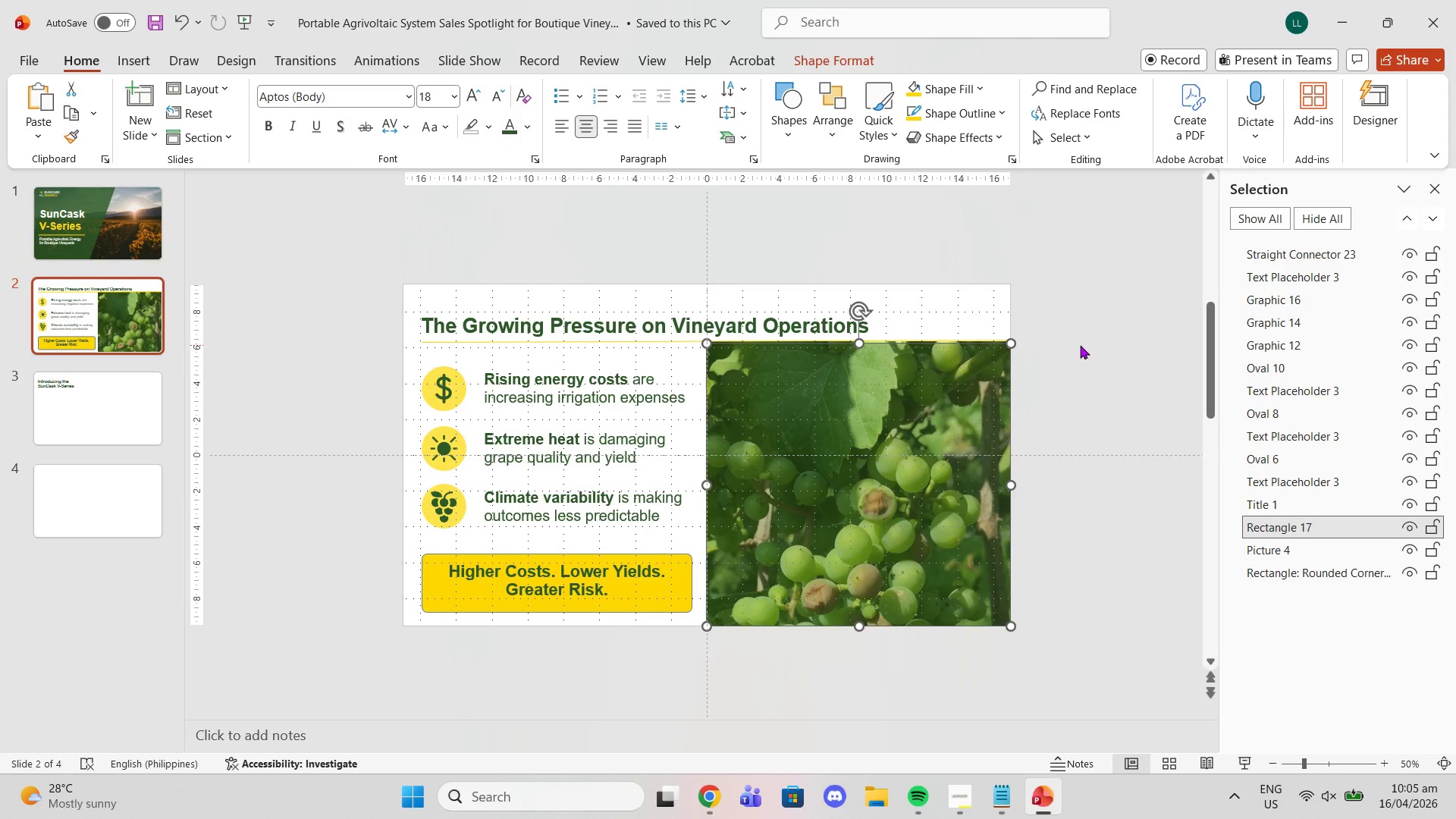 
left_click([1069, 344])
 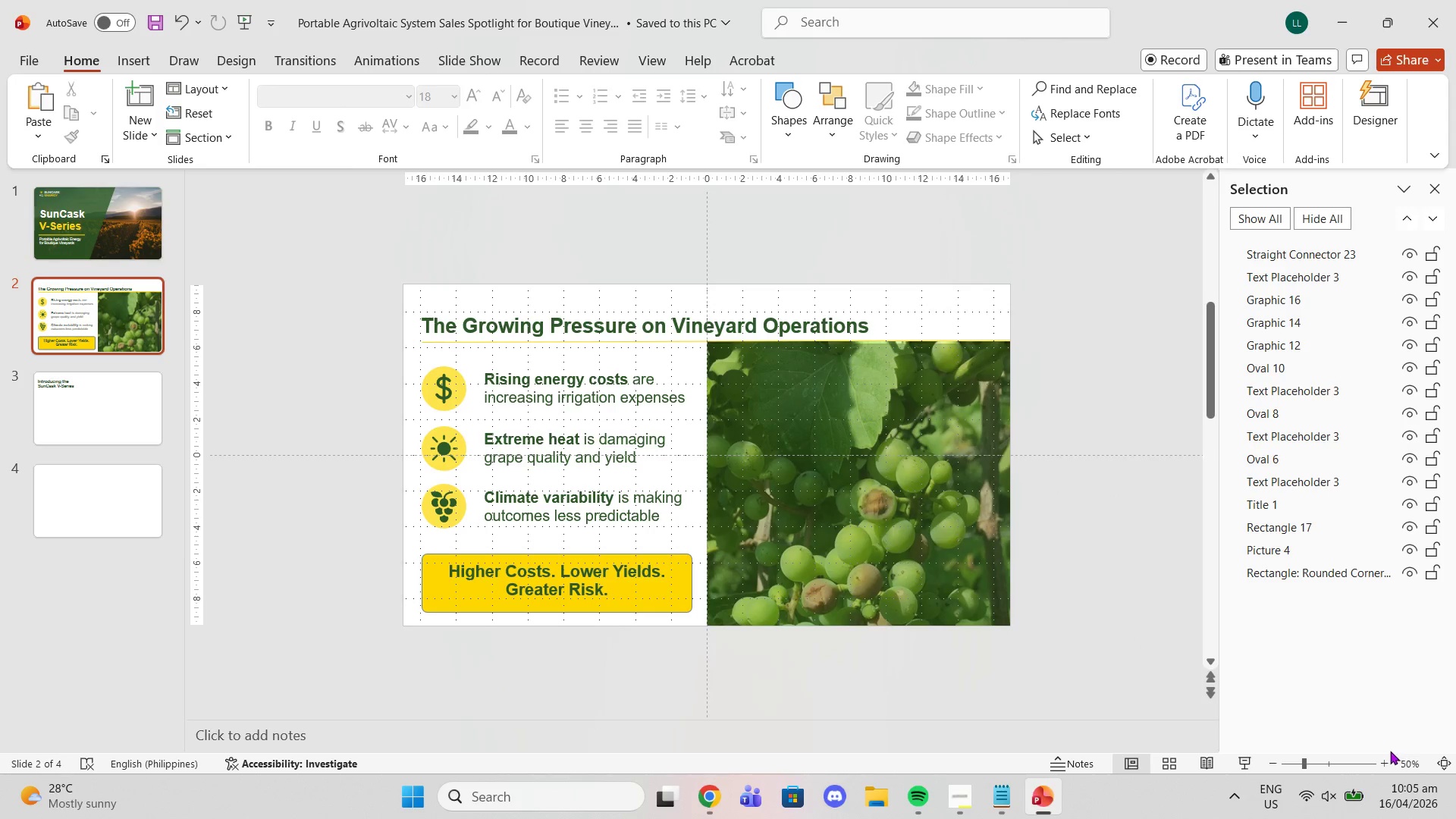 
double_click([1385, 762])
 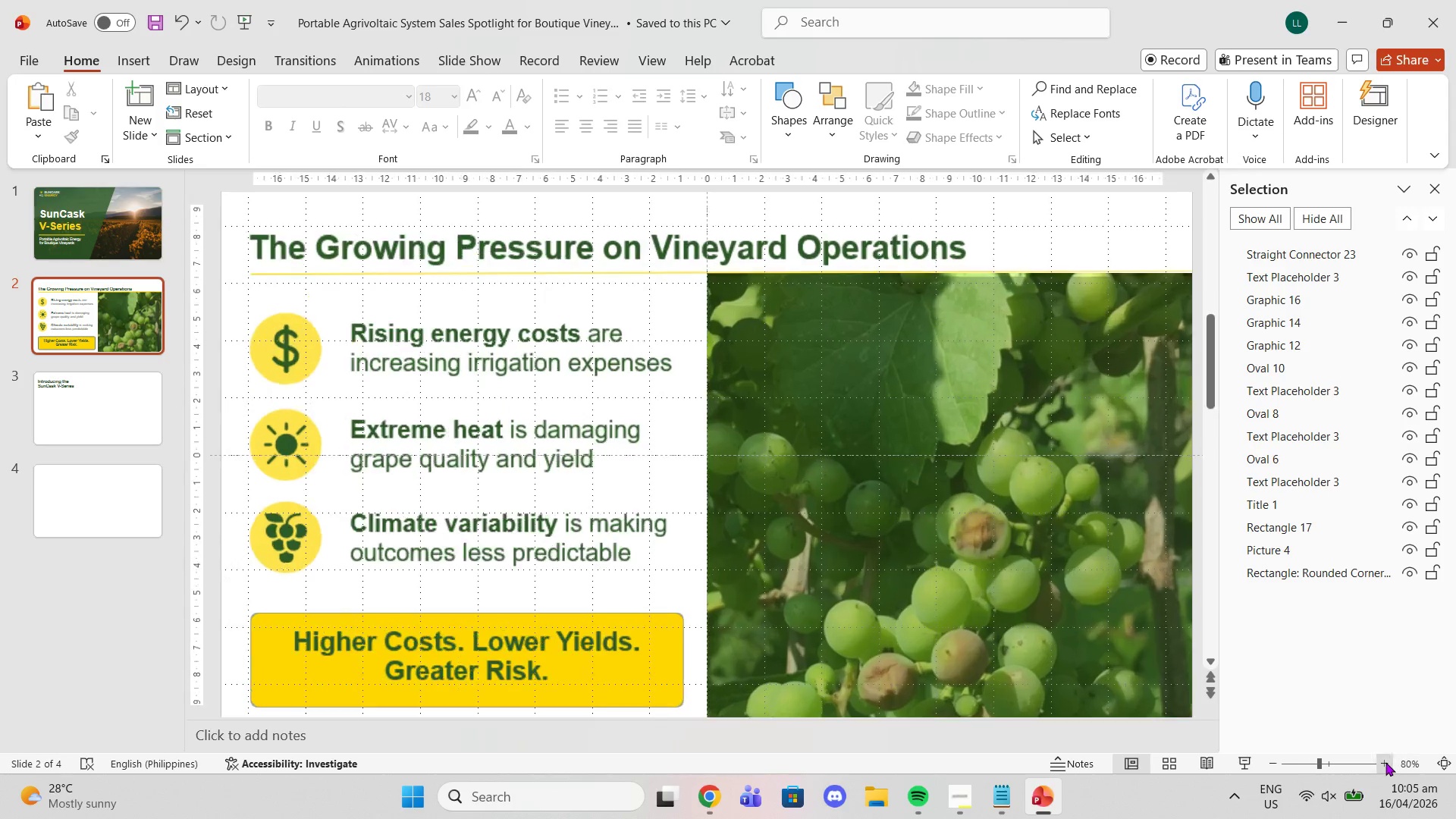 
triple_click([1385, 762])
 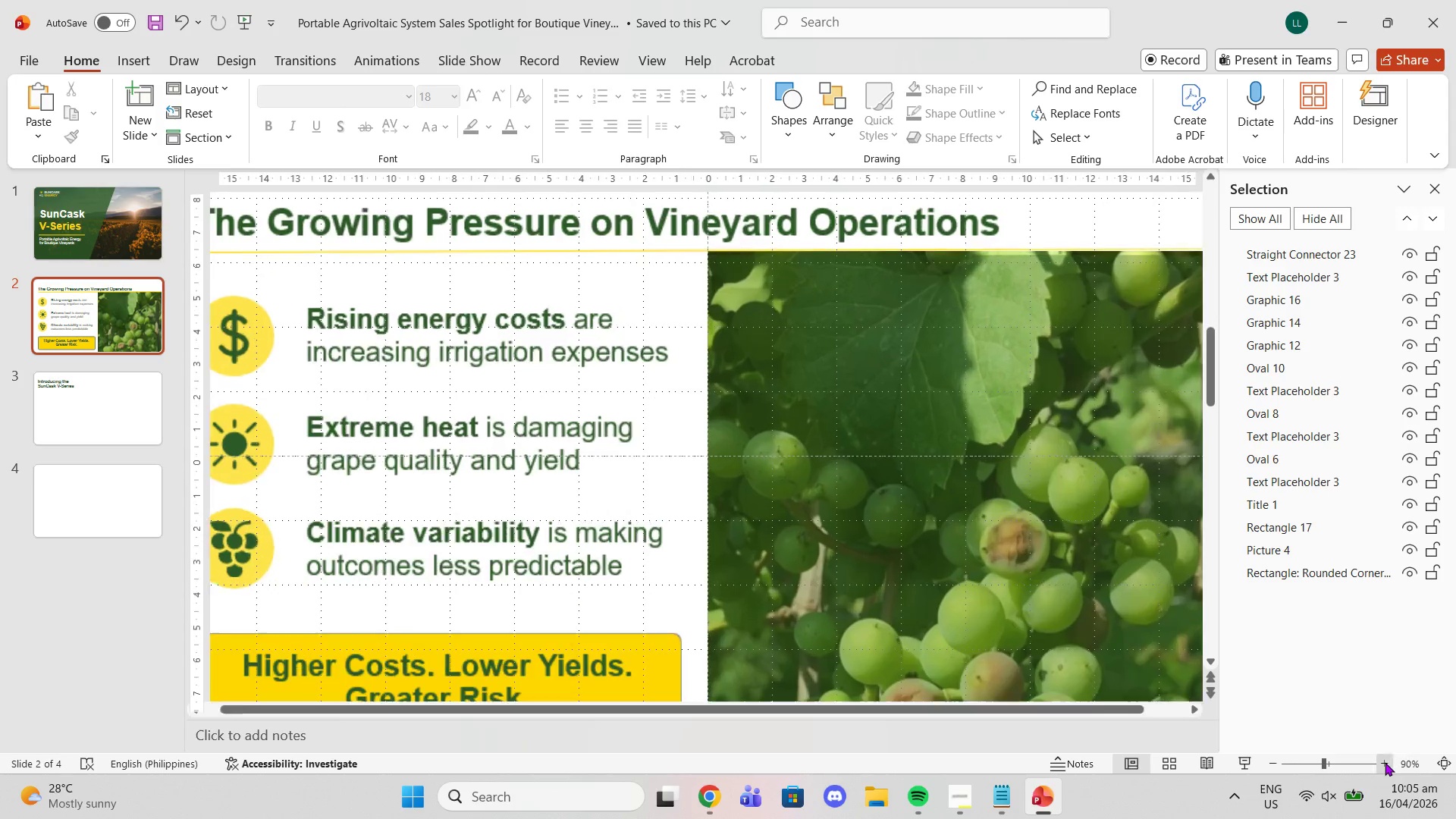 
triple_click([1385, 762])
 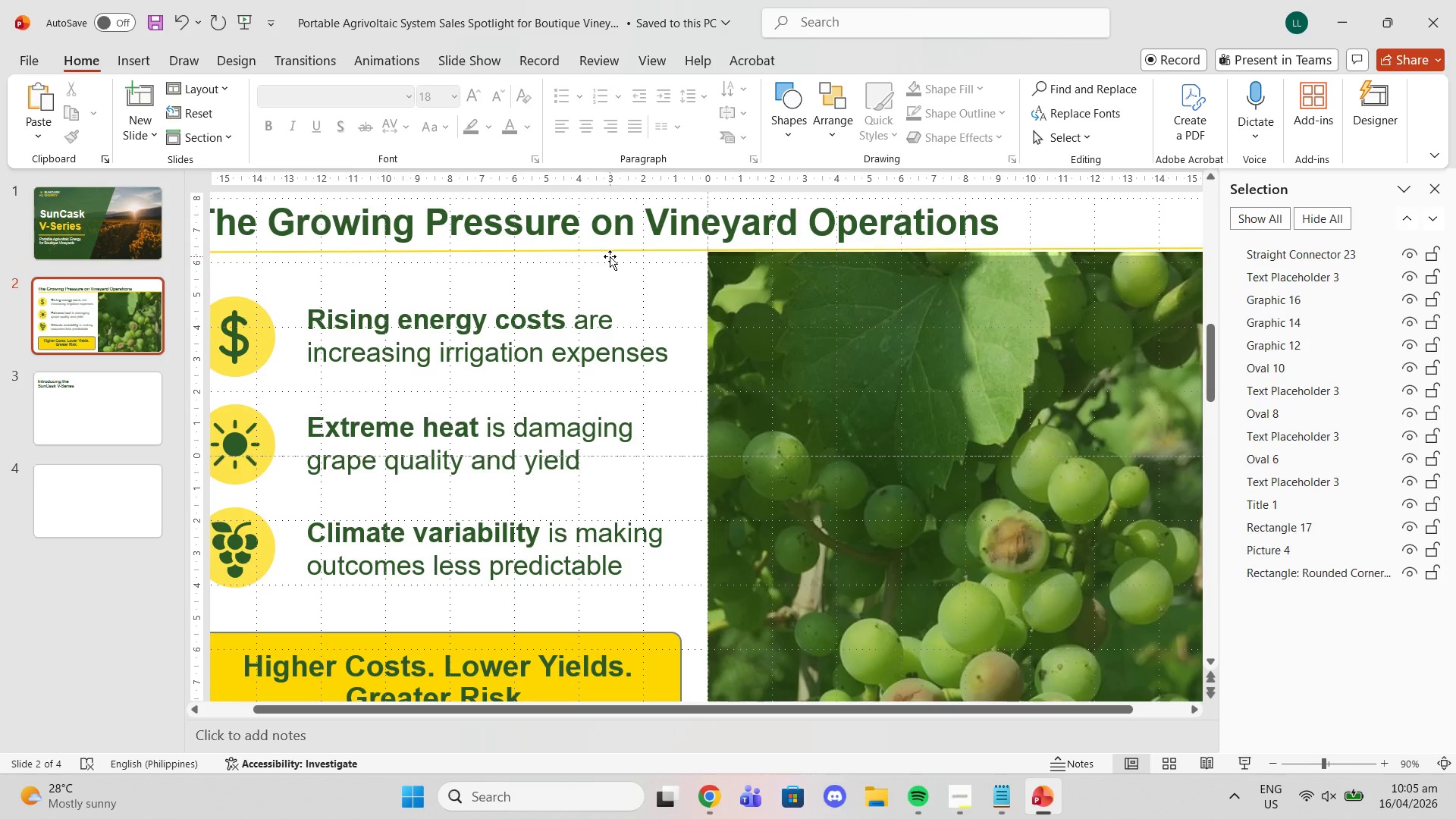 
left_click([605, 248])
 